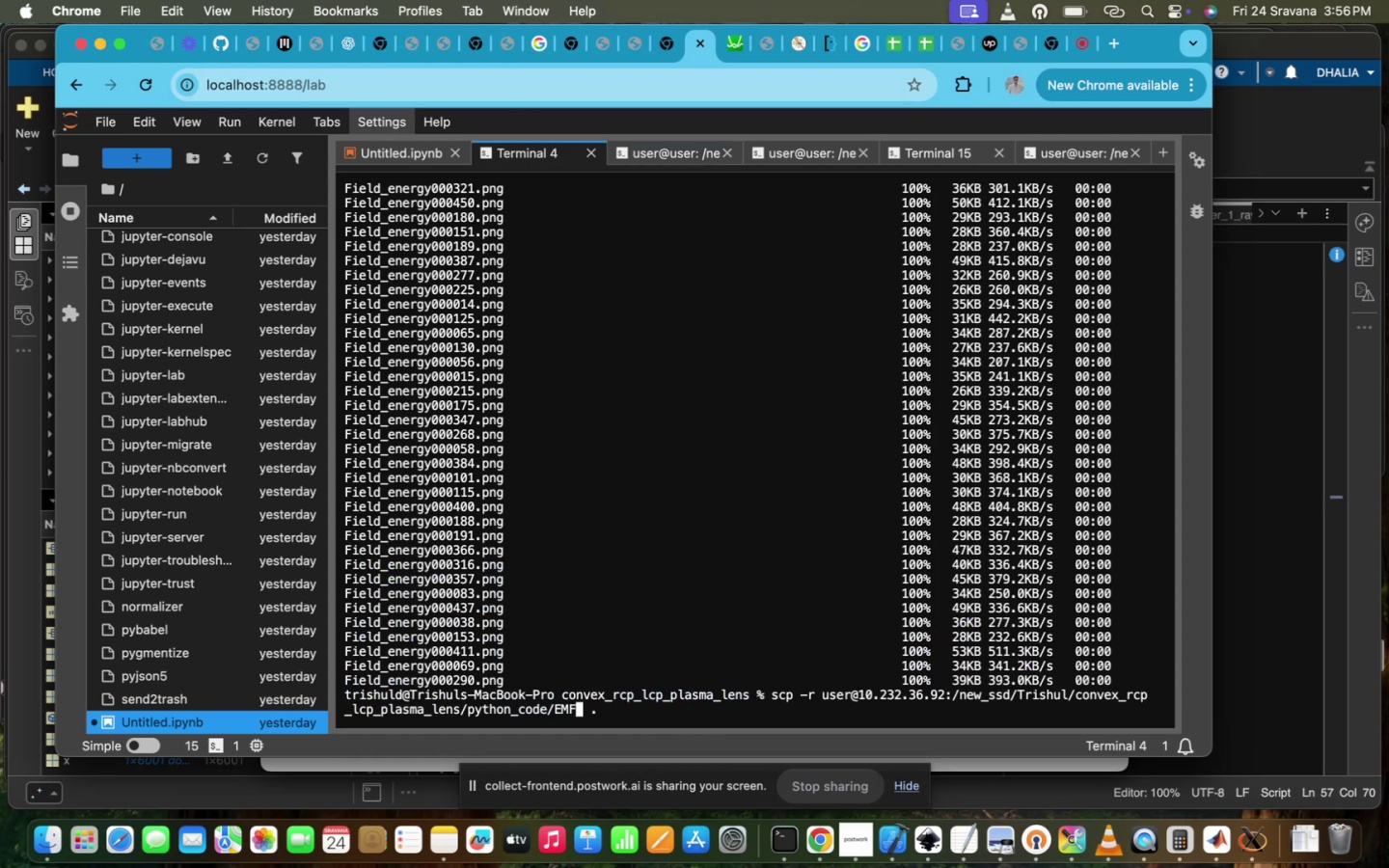 
key(Backspace)
 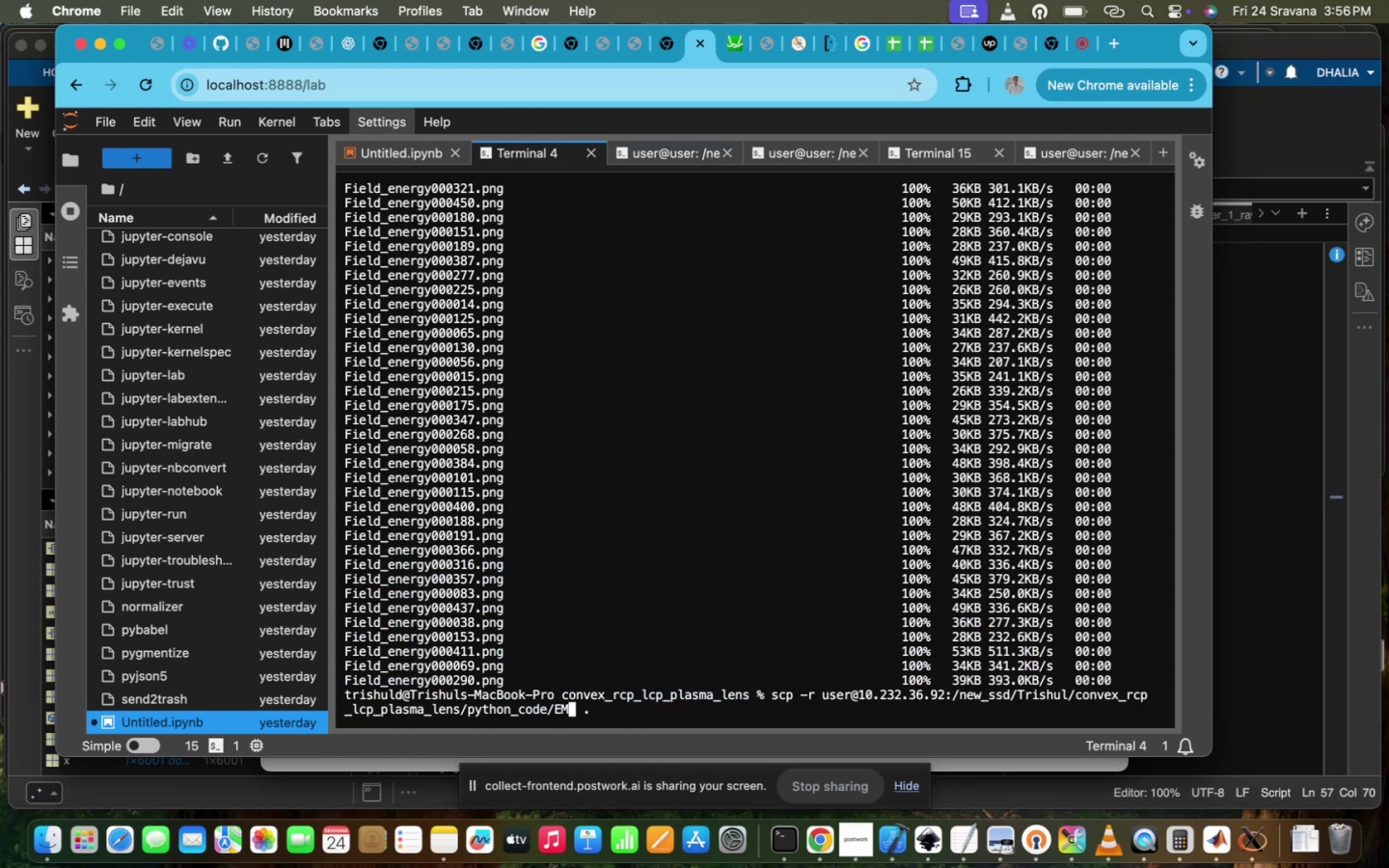 
key(Backspace)
 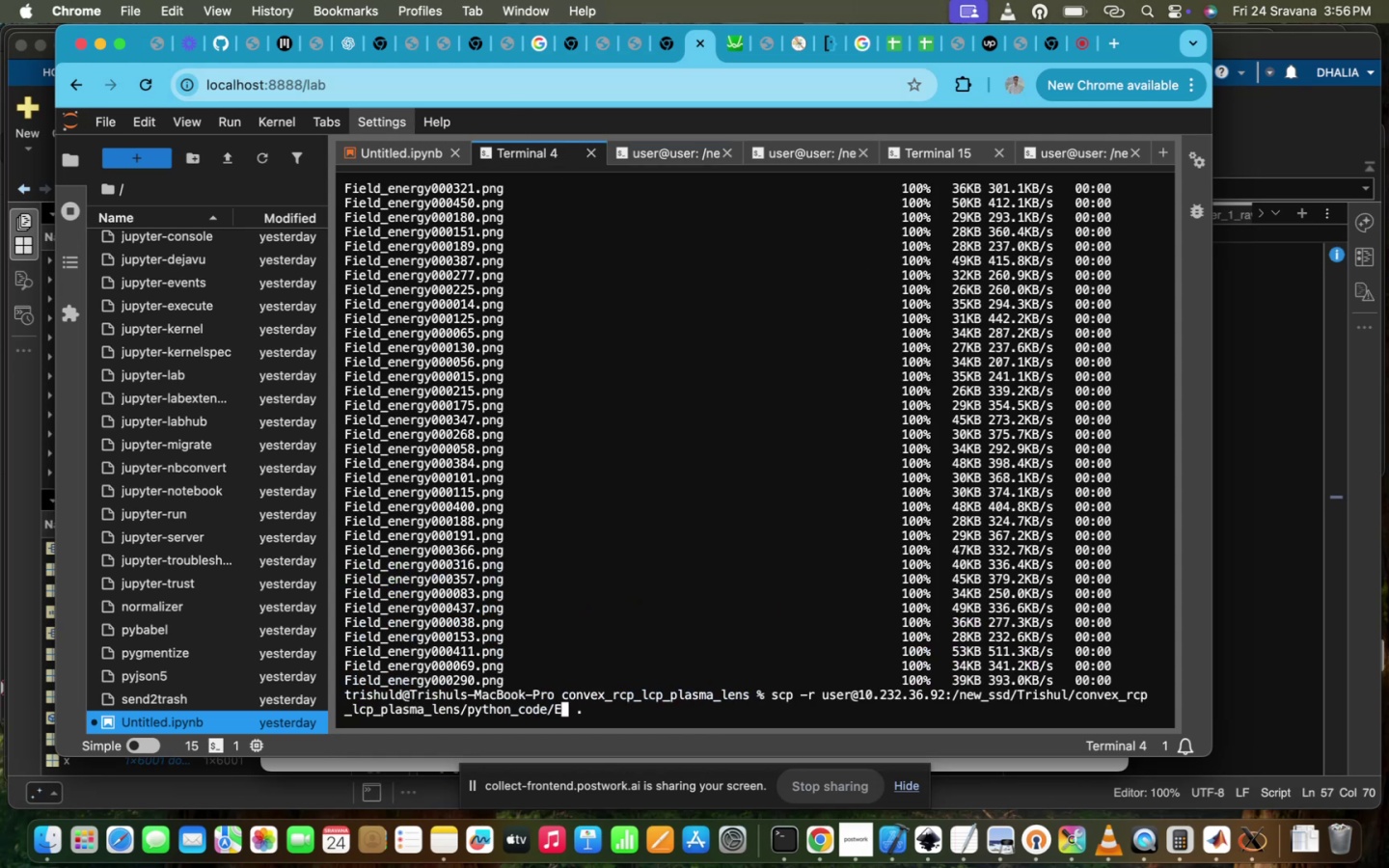 
key(Backspace)
 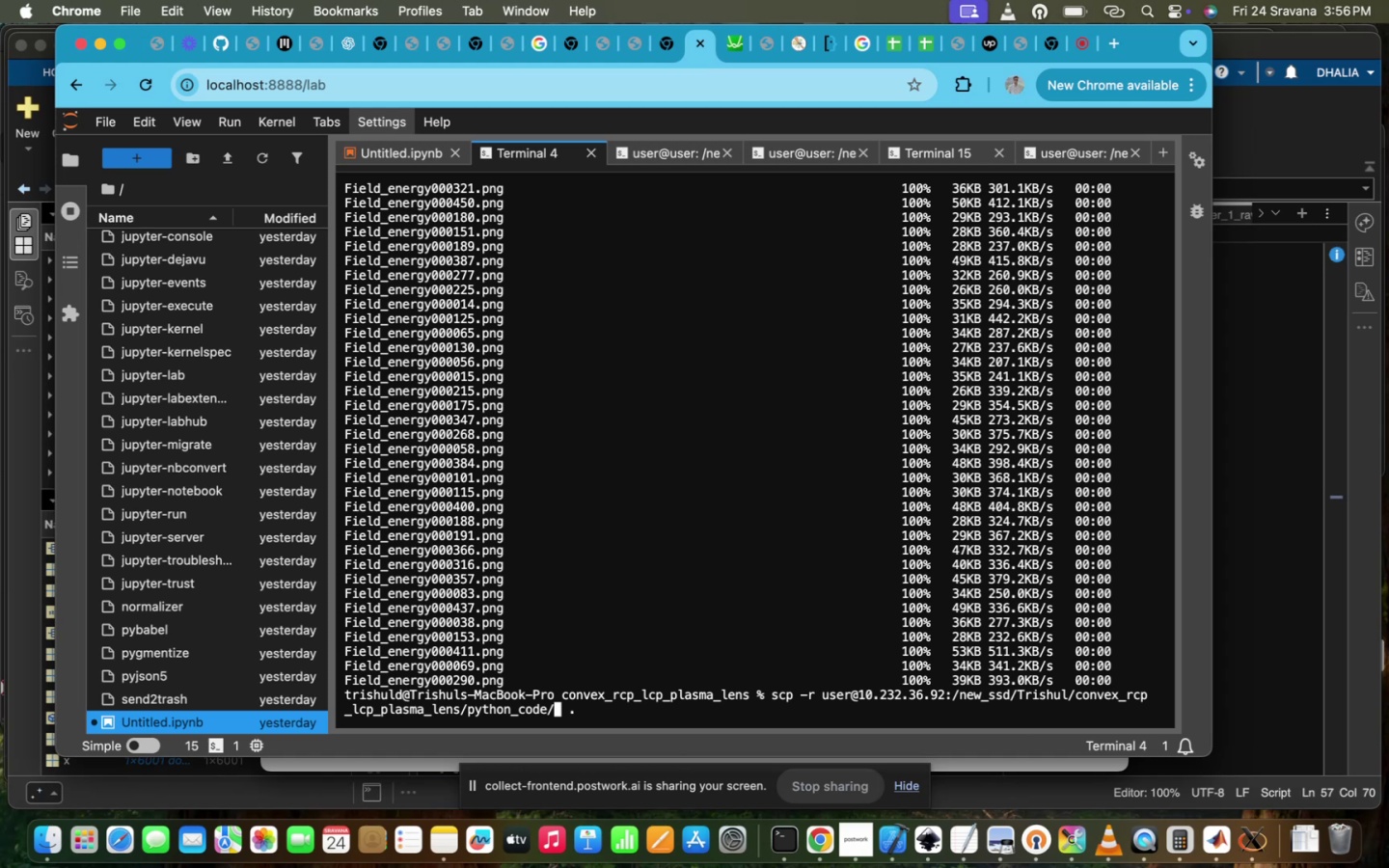 
wait(7.36)
 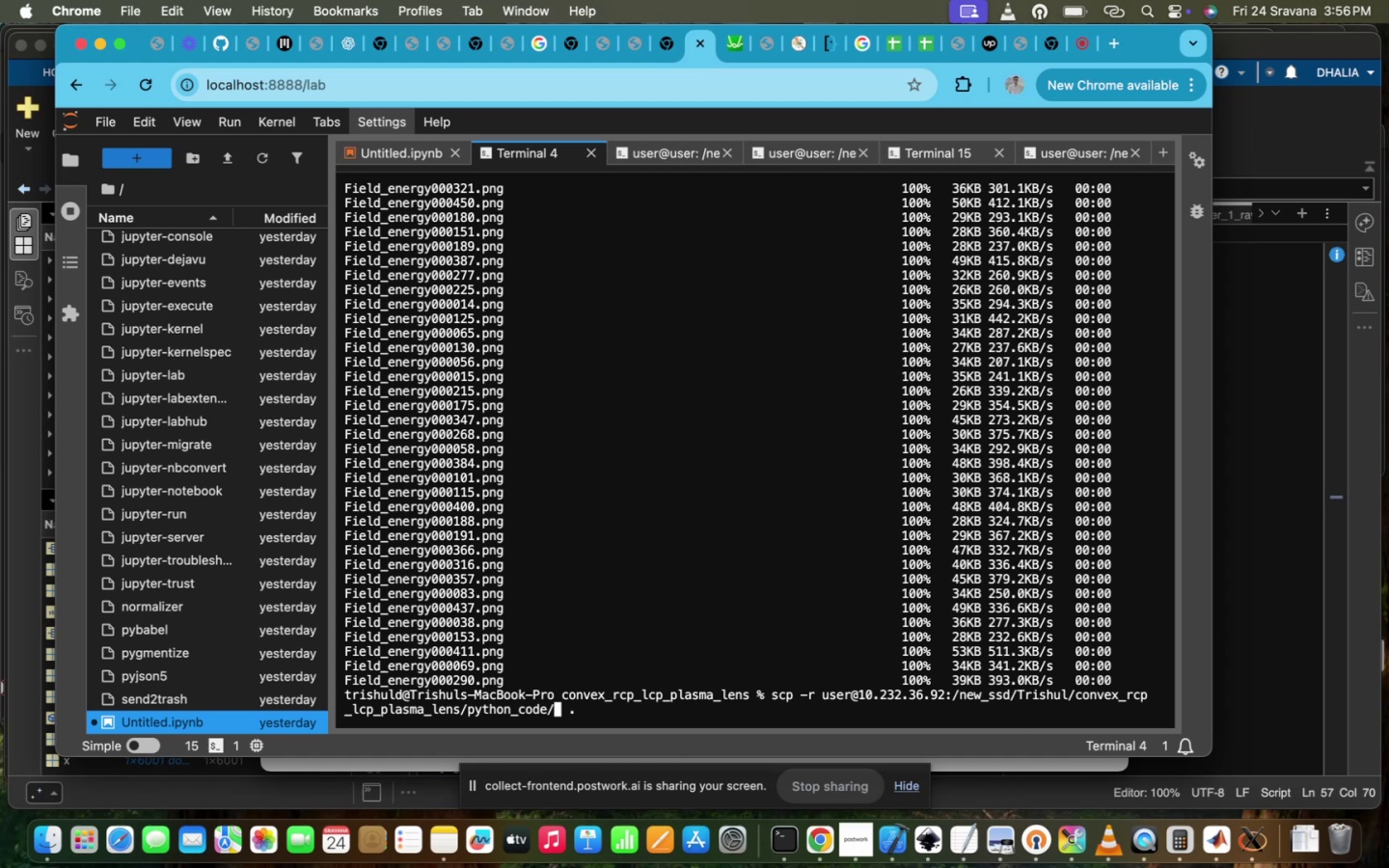 
type(Total_ee)
key(Backspace)
type(nergy.png)
 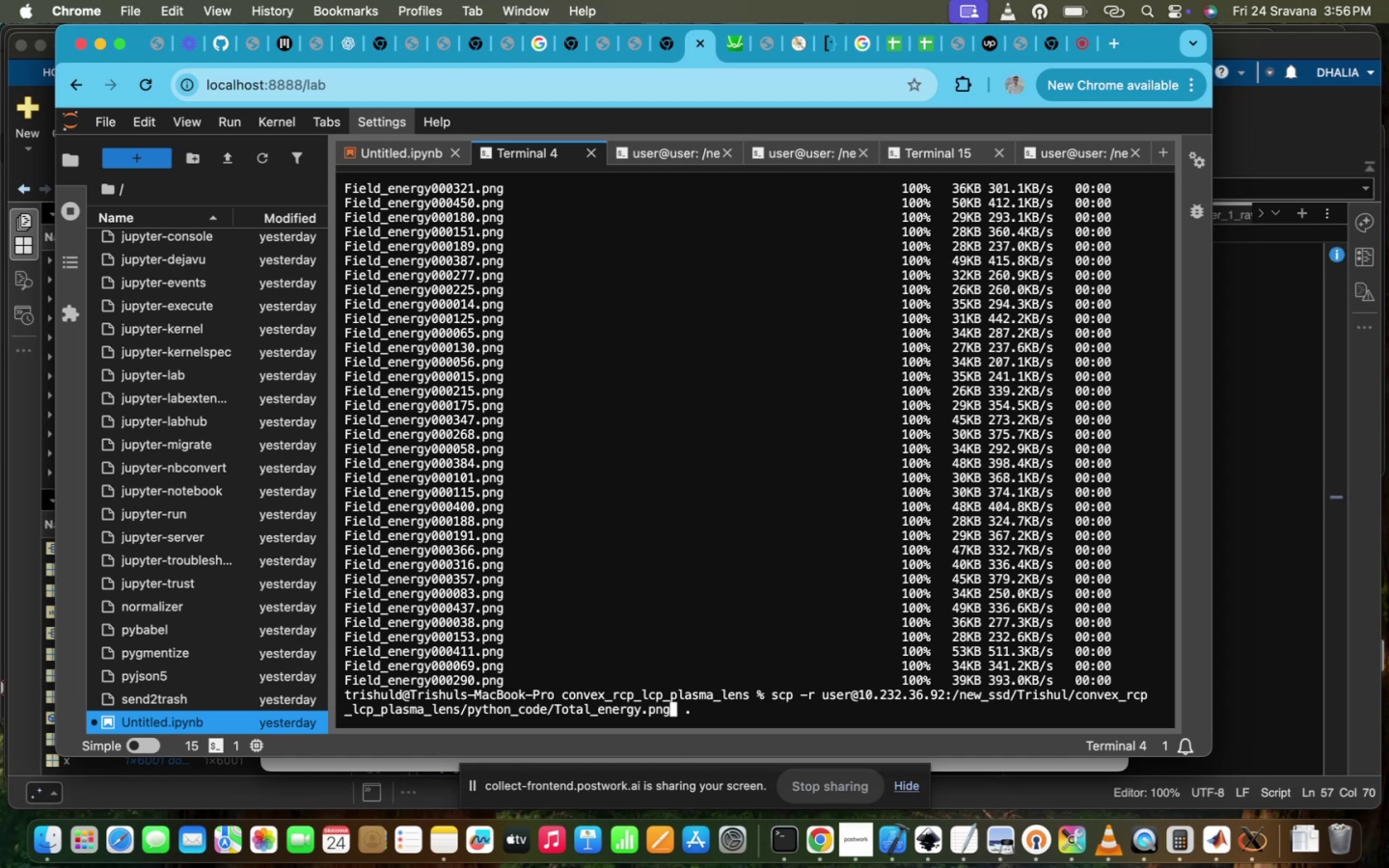 
key(Enter)
 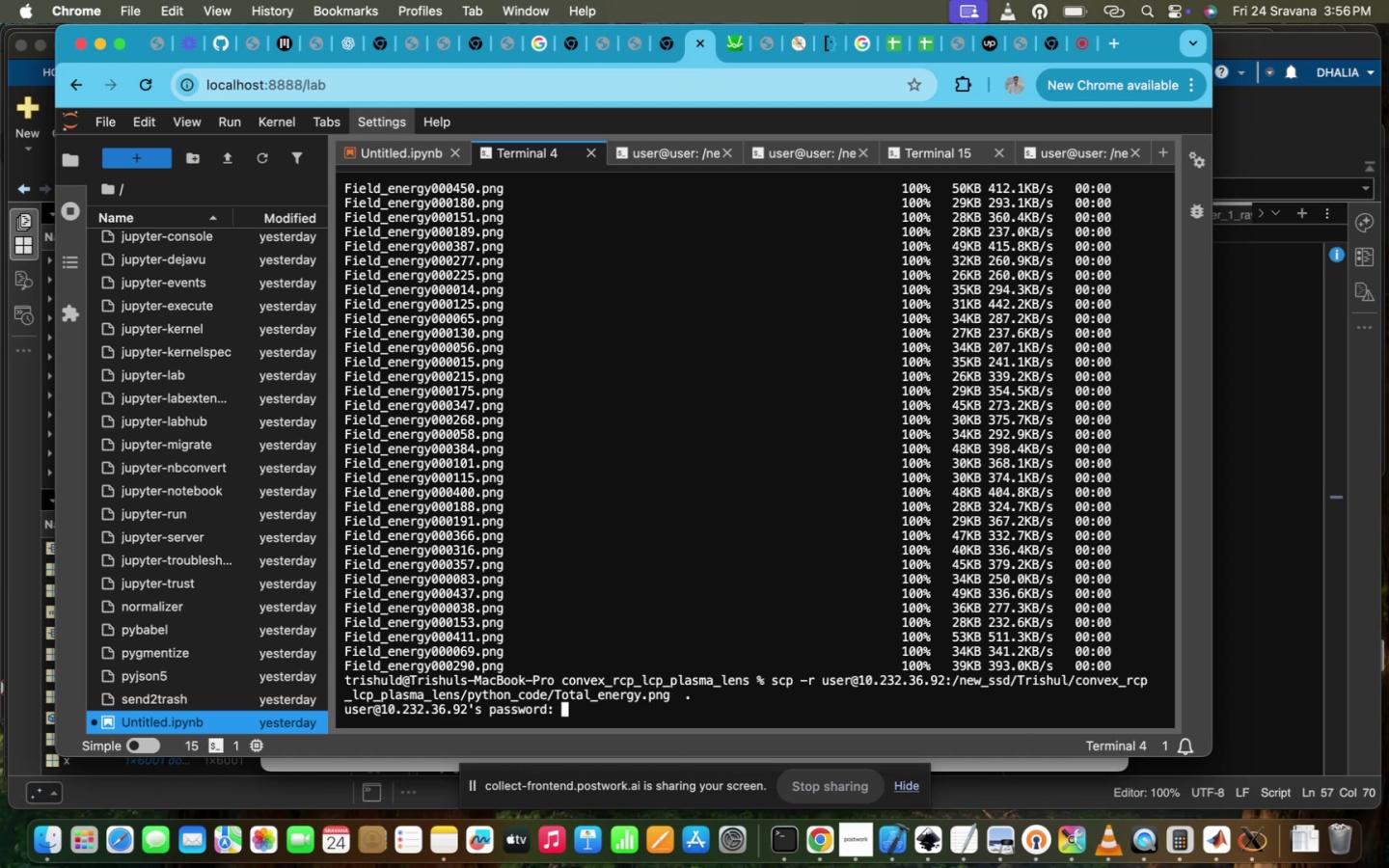 
type(ppl@iitd)
 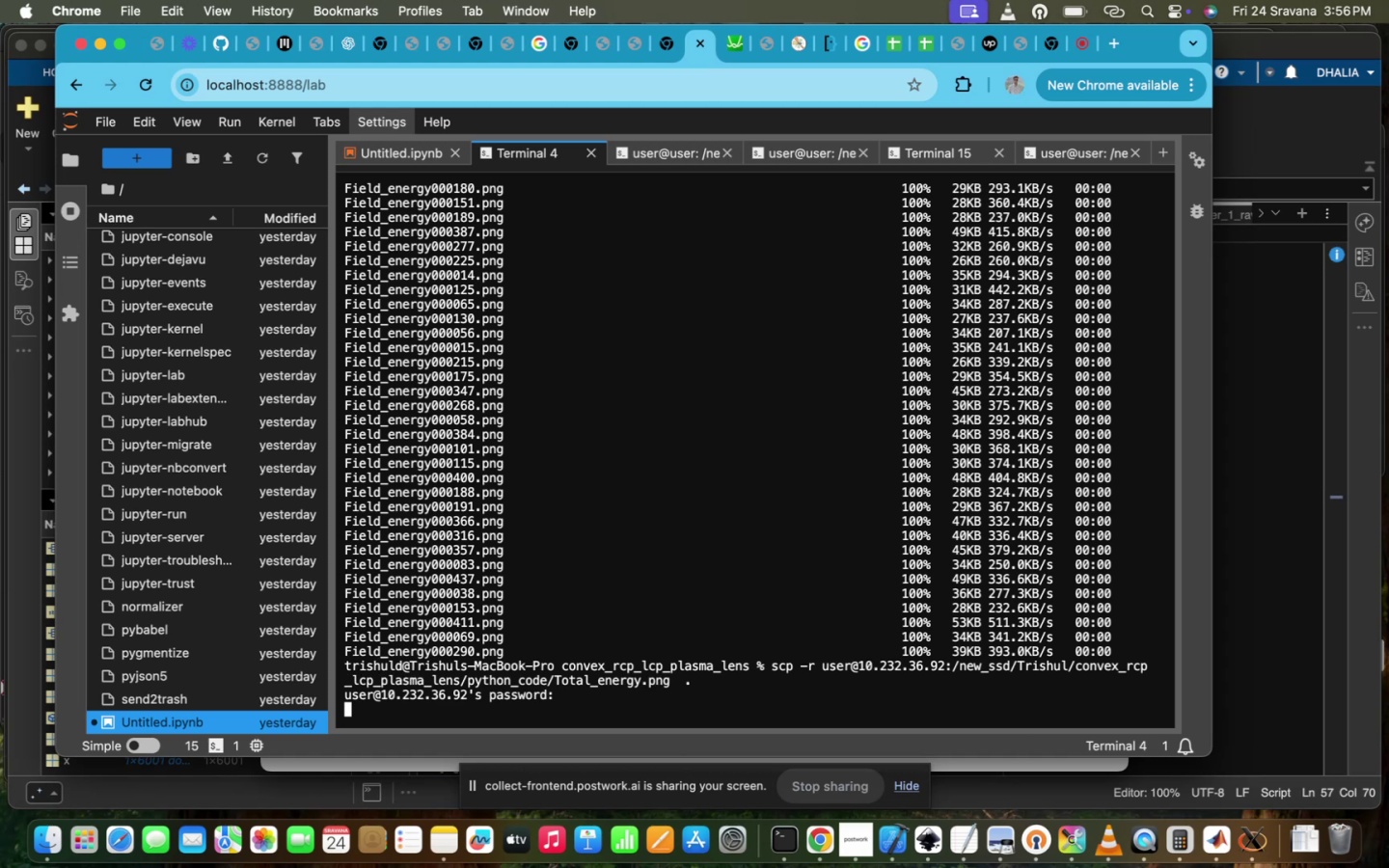 
 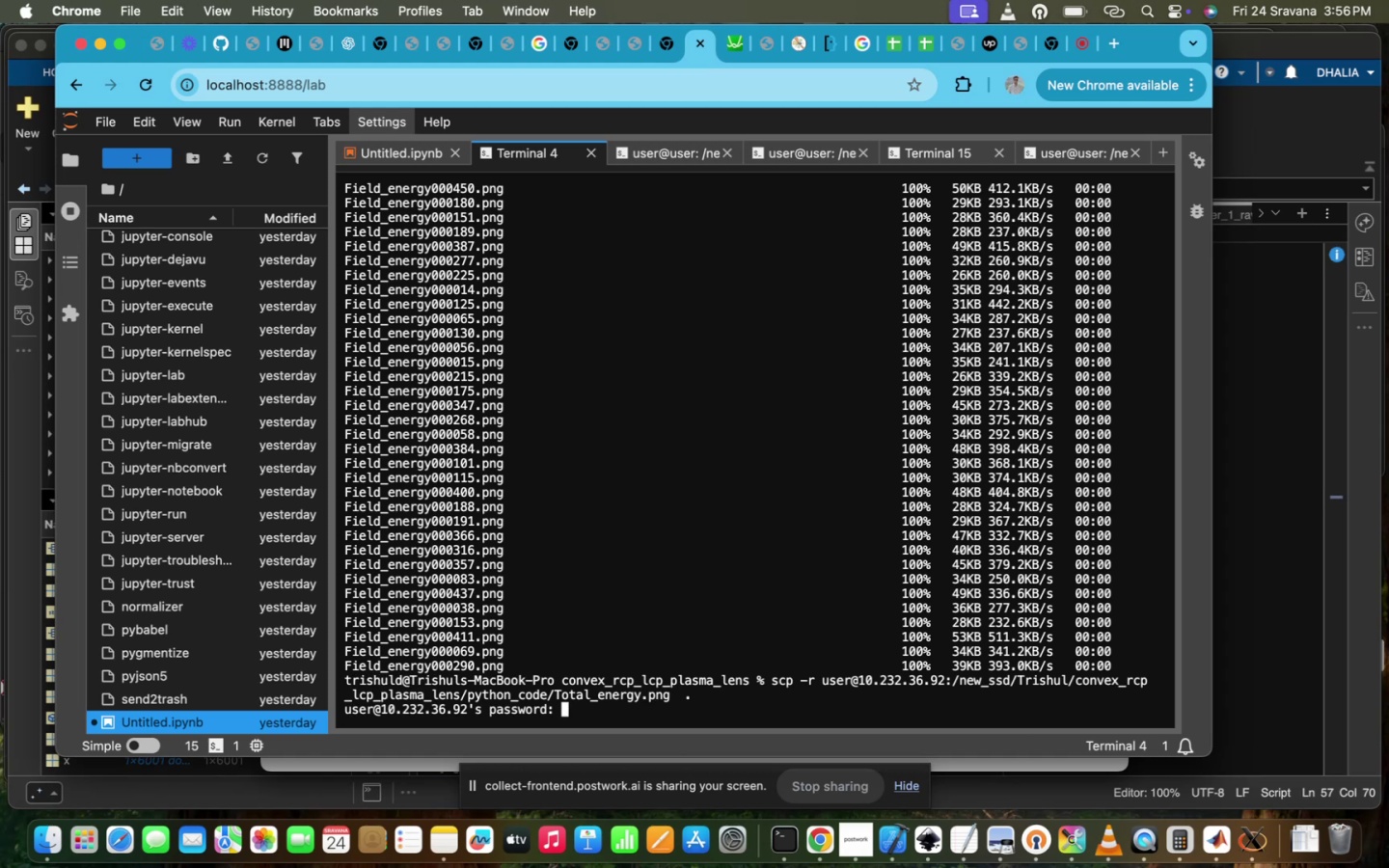 
key(Enter)
 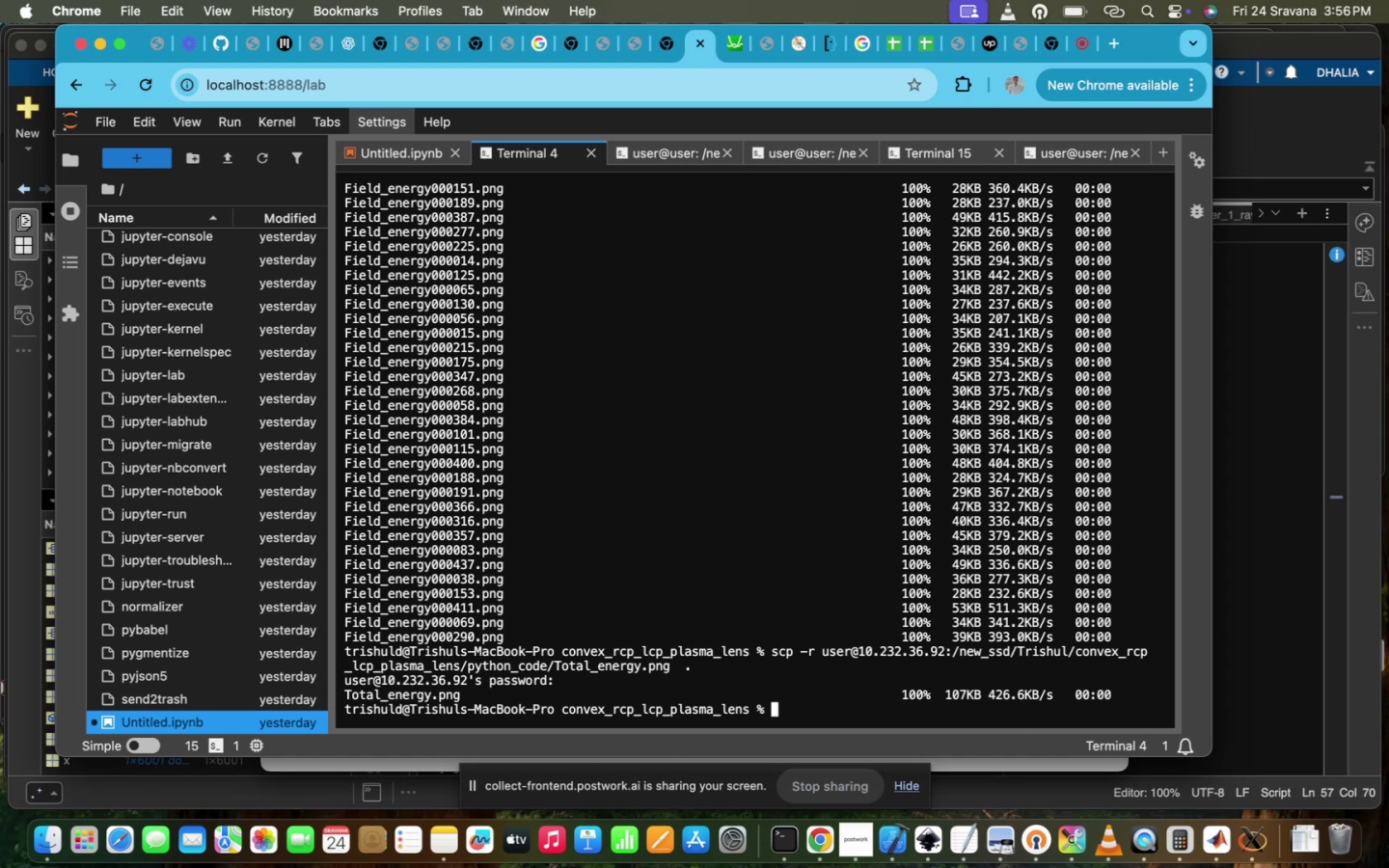 
wait(7.33)
 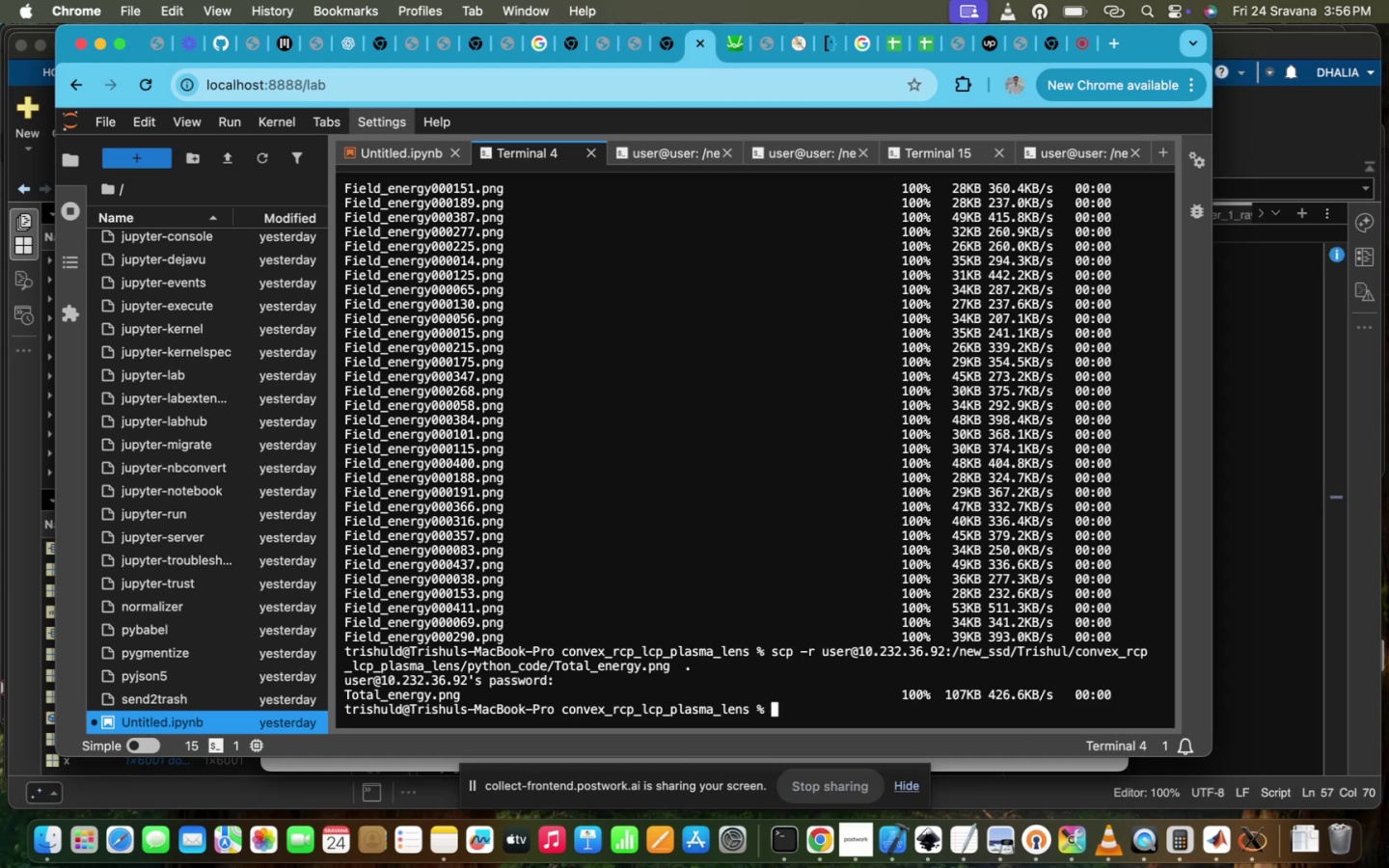 
left_click([1078, 479])
 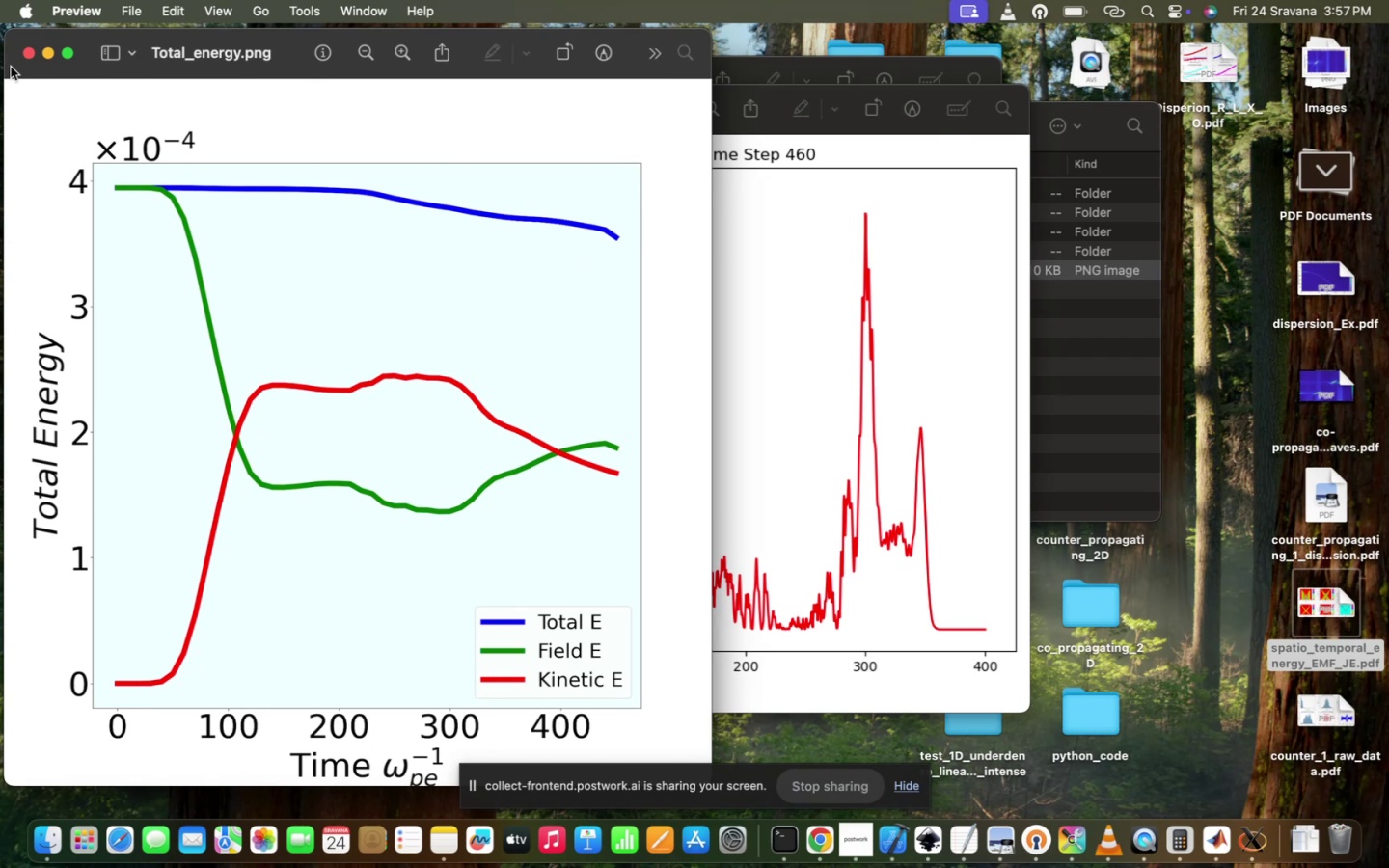 
wait(37.38)
 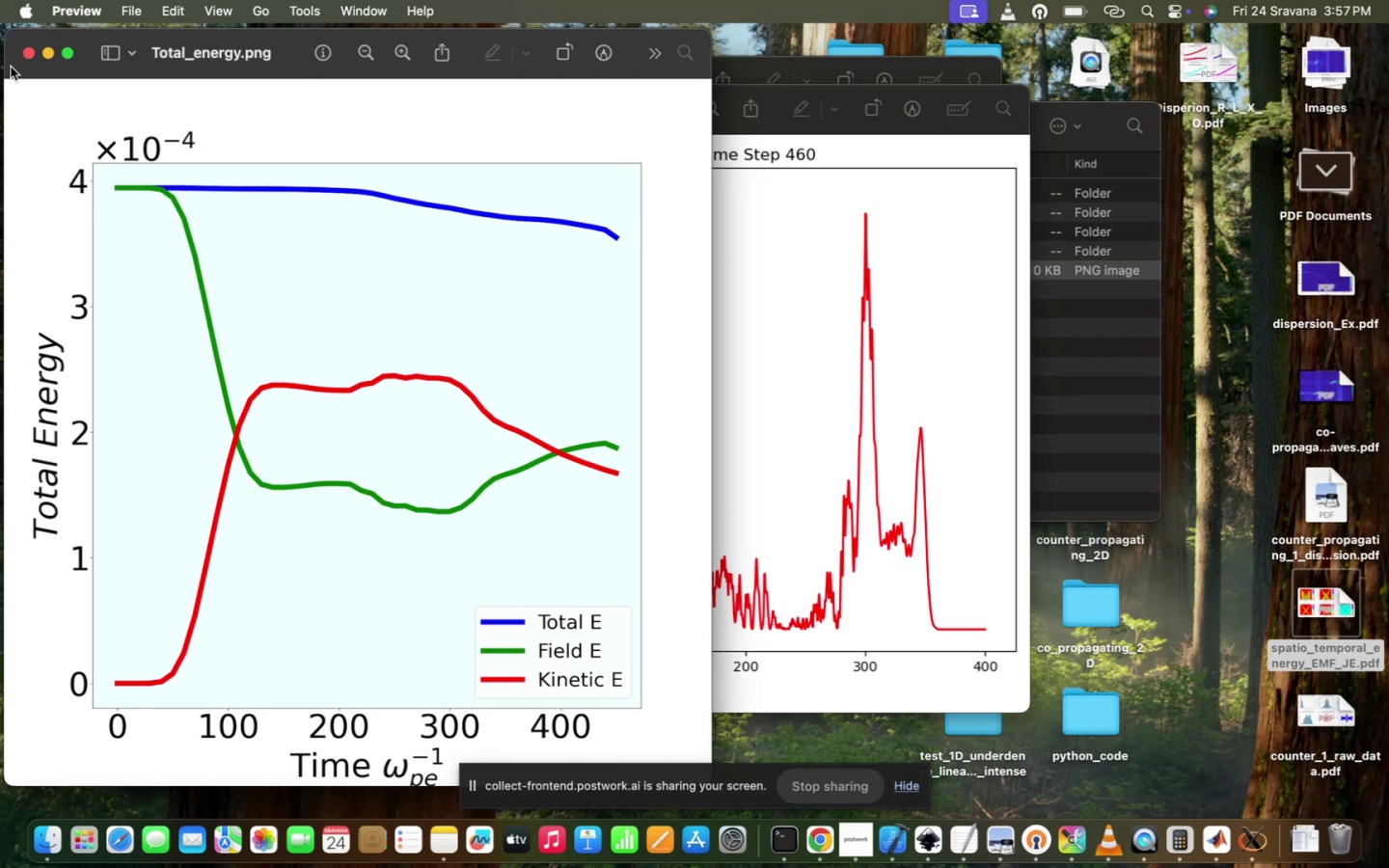 
left_click([1167, 534])
 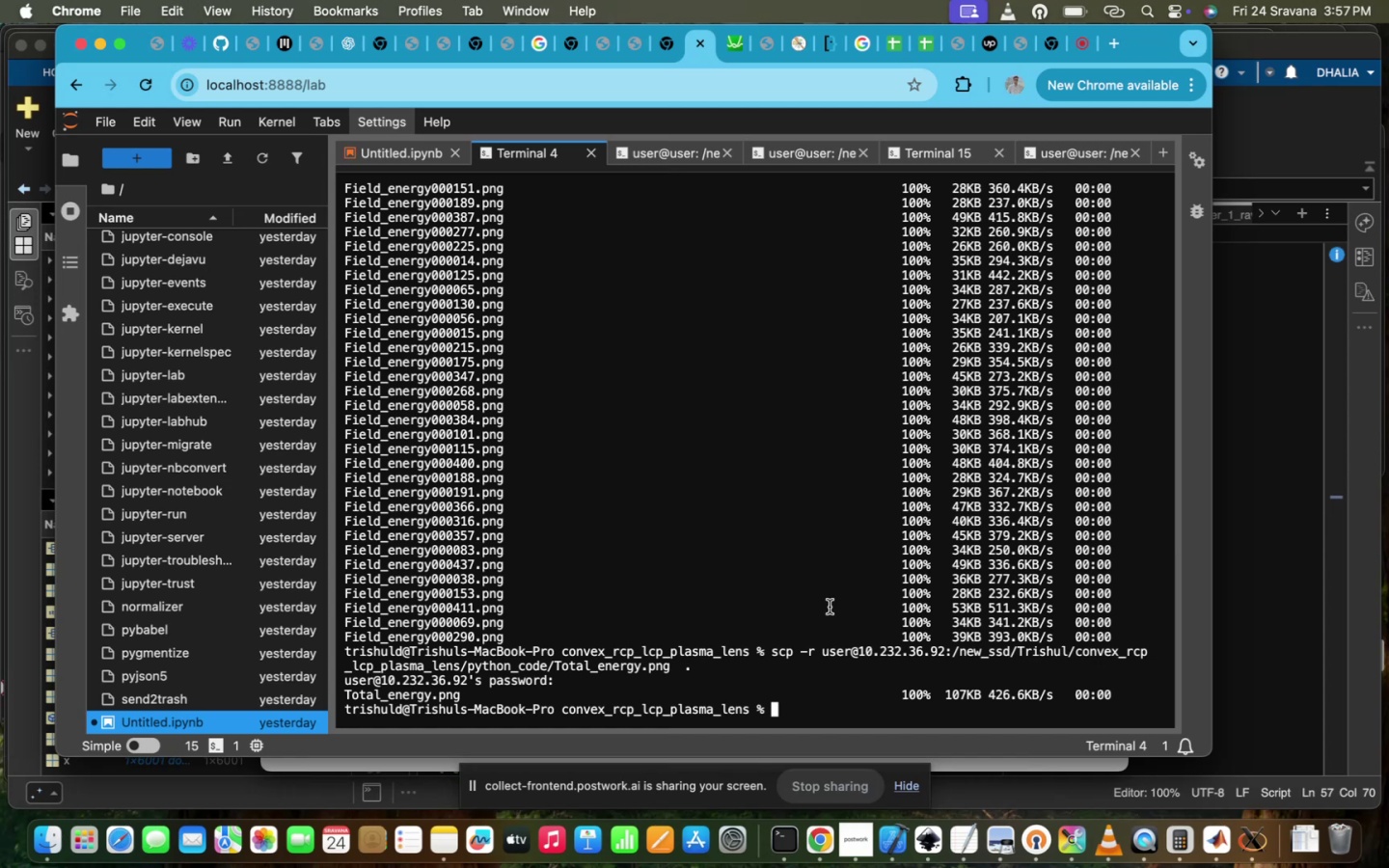 
left_click([830, 607])
 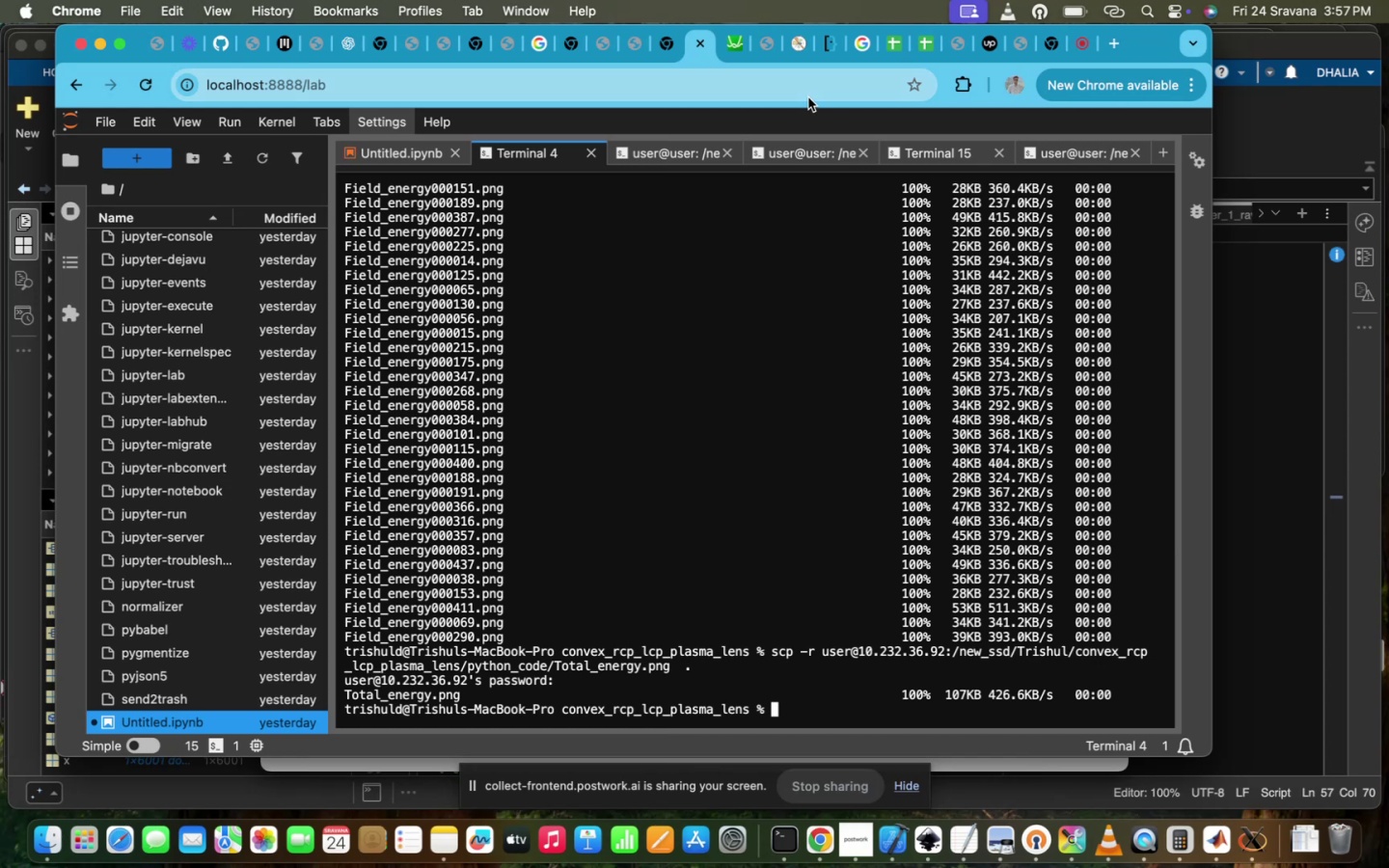 
left_click([647, 158])
 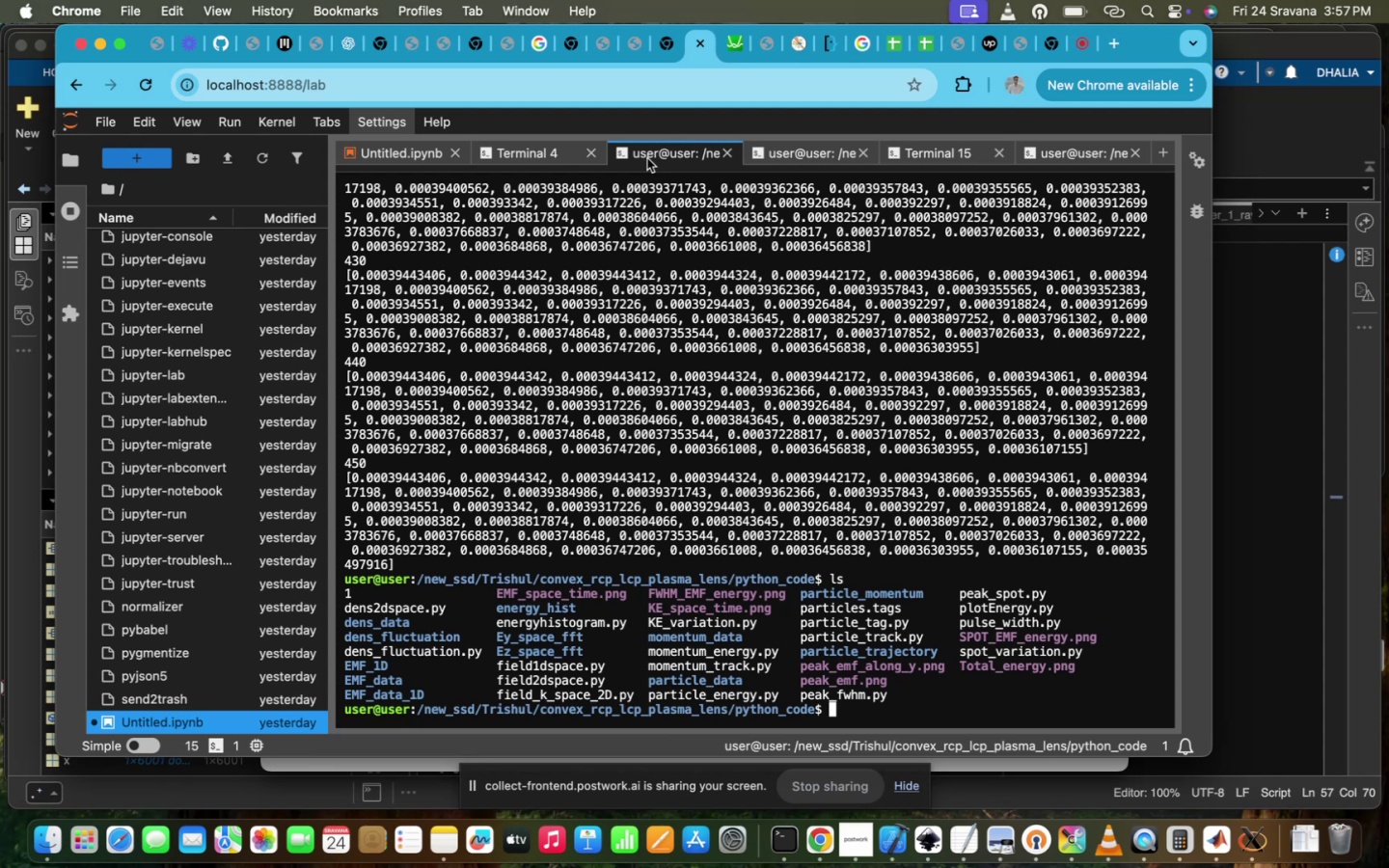 
wait(15.35)
 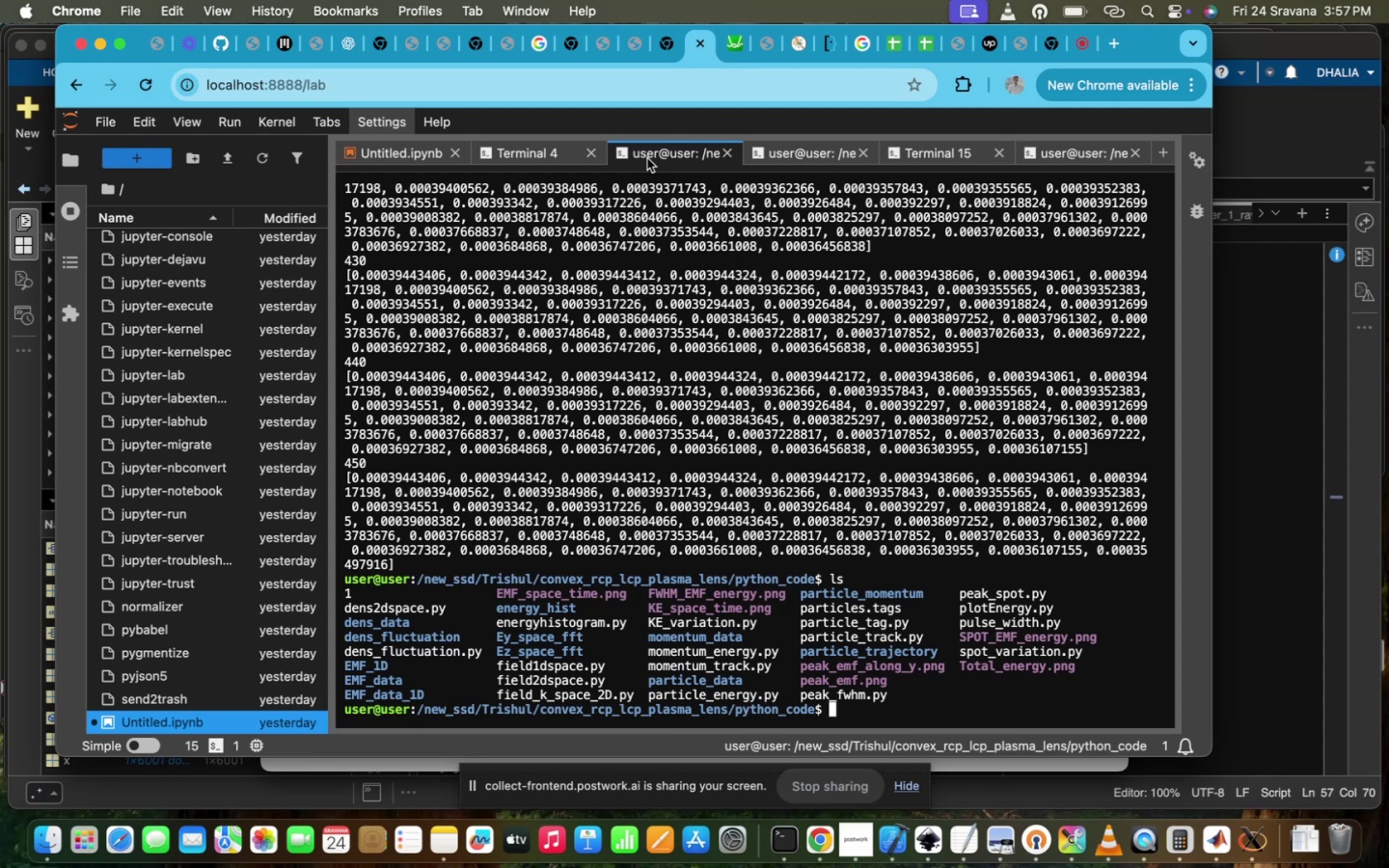 
type(vi de)
key(Tab)
type(_f)
key(Tab)
type(.)
key(Tab)
 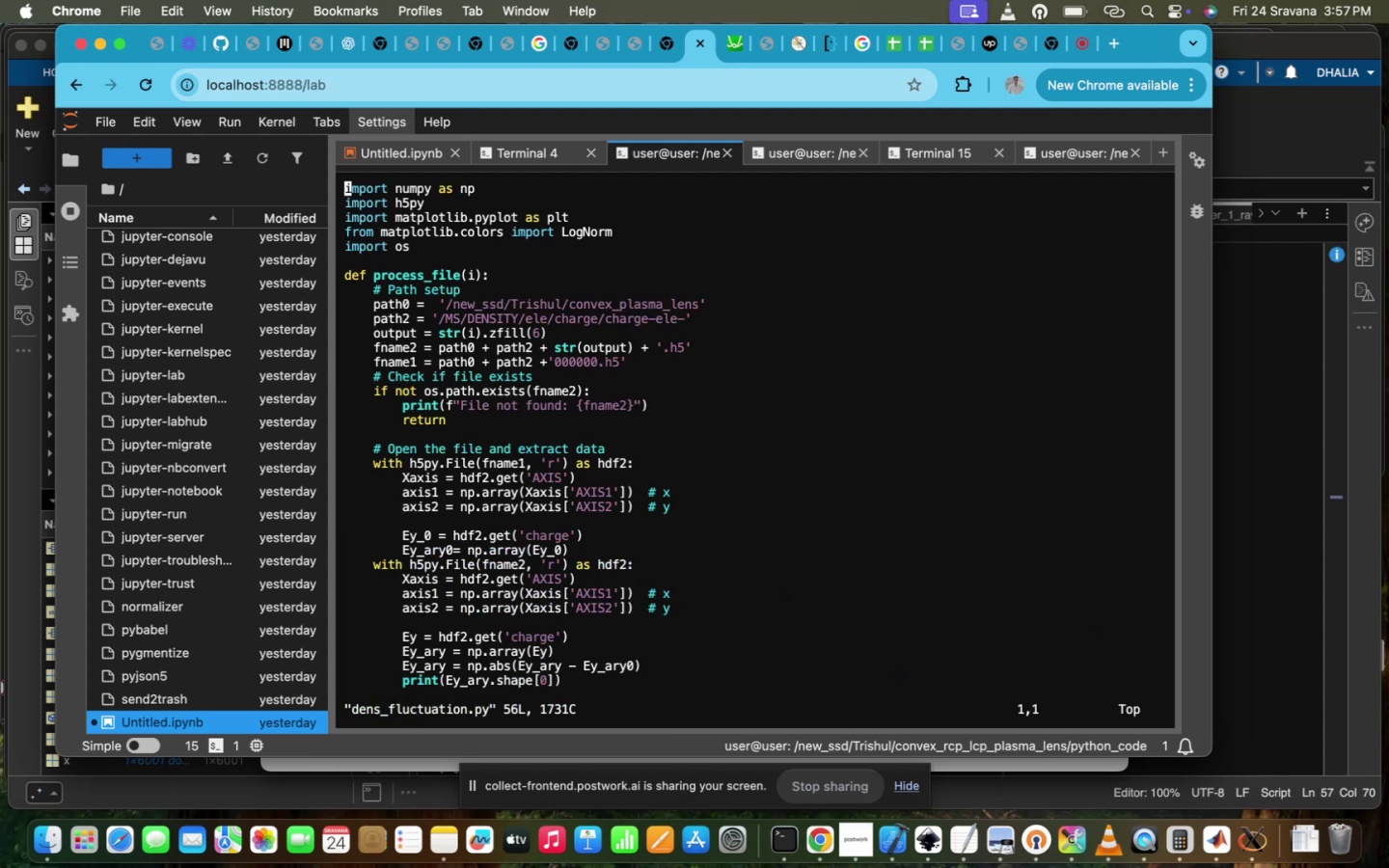 
key(Enter)
 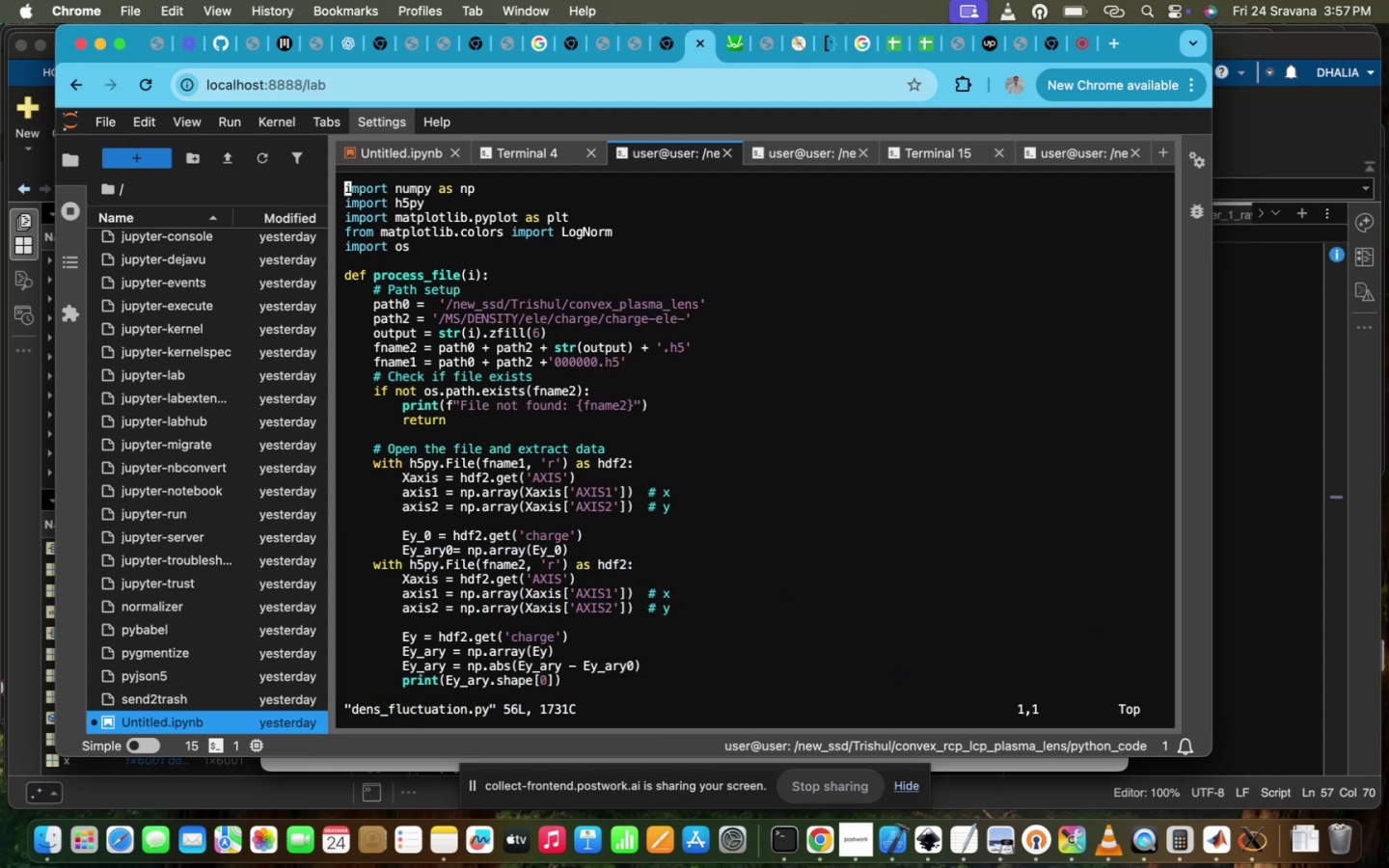 
scroll: coordinate [663, 401], scroll_direction: down, amount: 30.0
 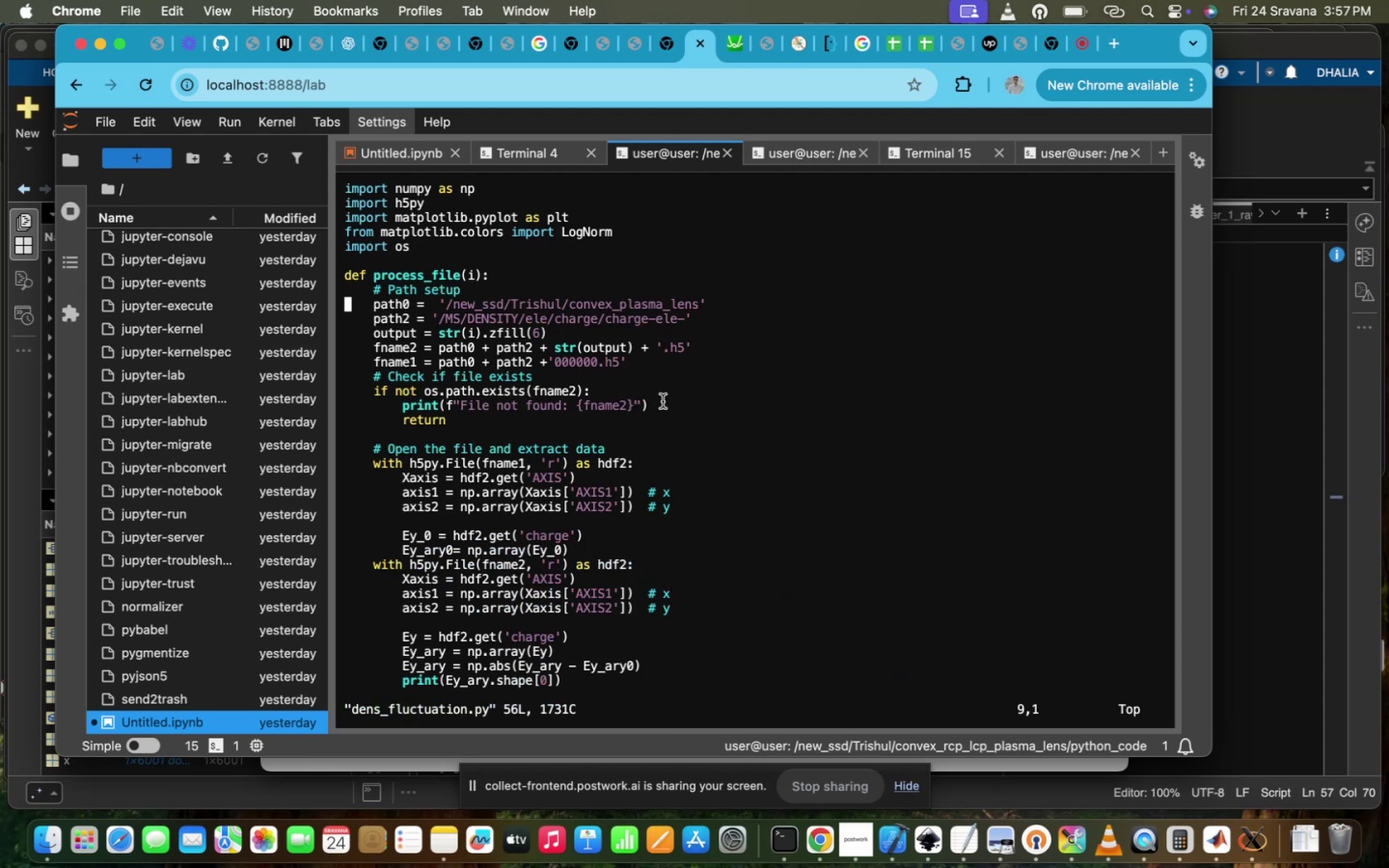 
hold_key(key=ArrowRight, duration=1.52)
 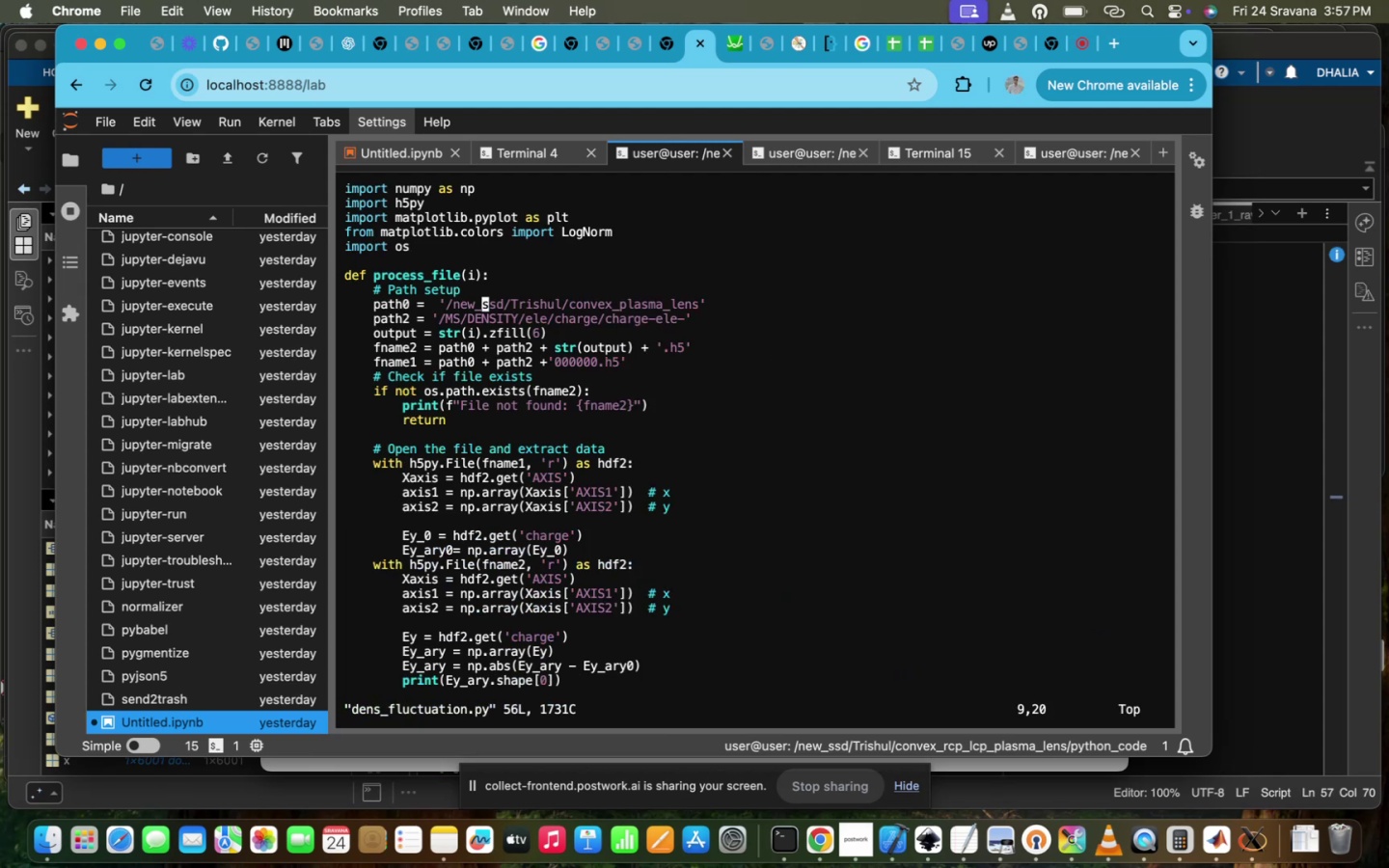 
hold_key(key=ArrowRight, duration=1.57)
 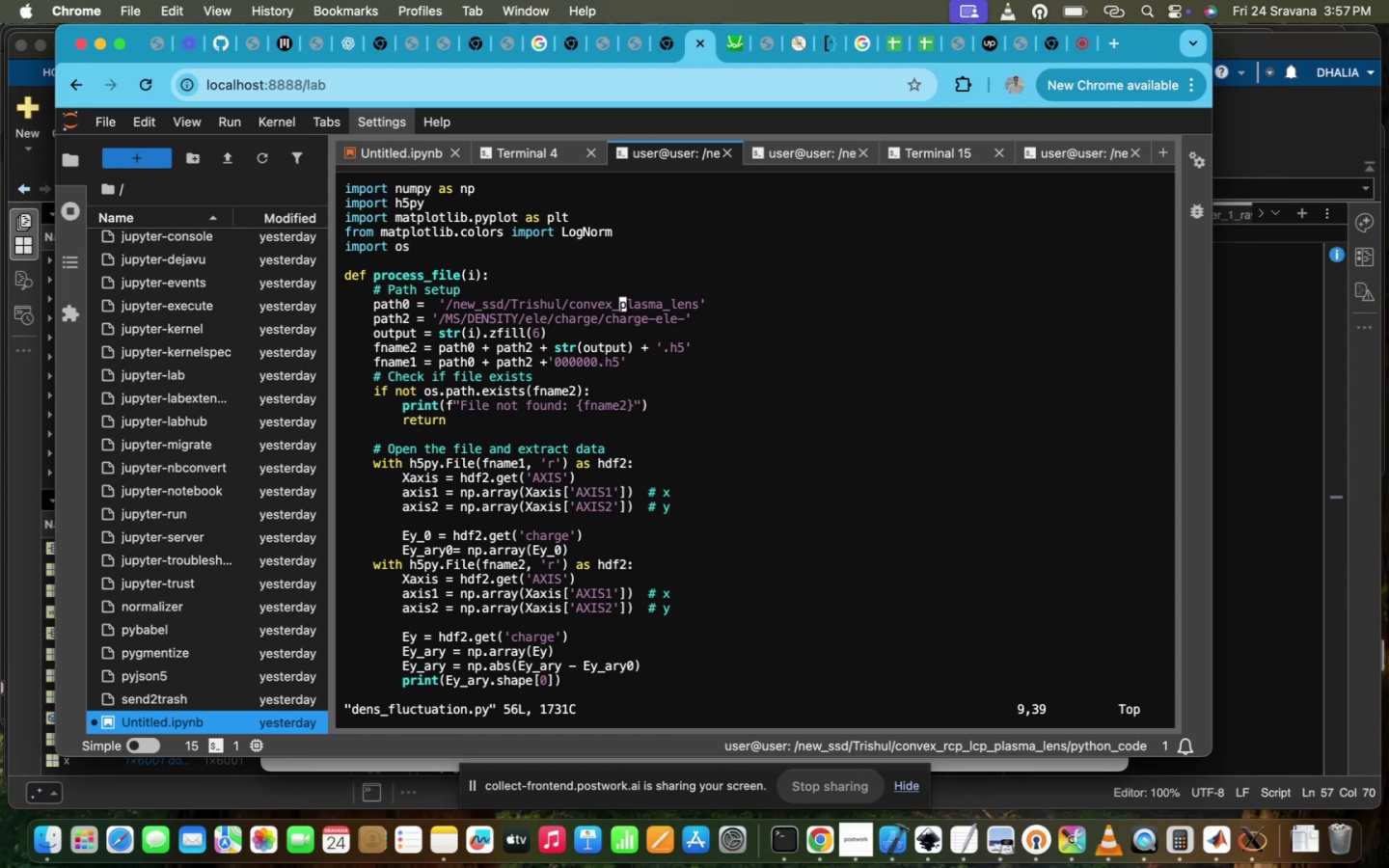 
hold_key(key=ArrowRight, duration=0.83)
 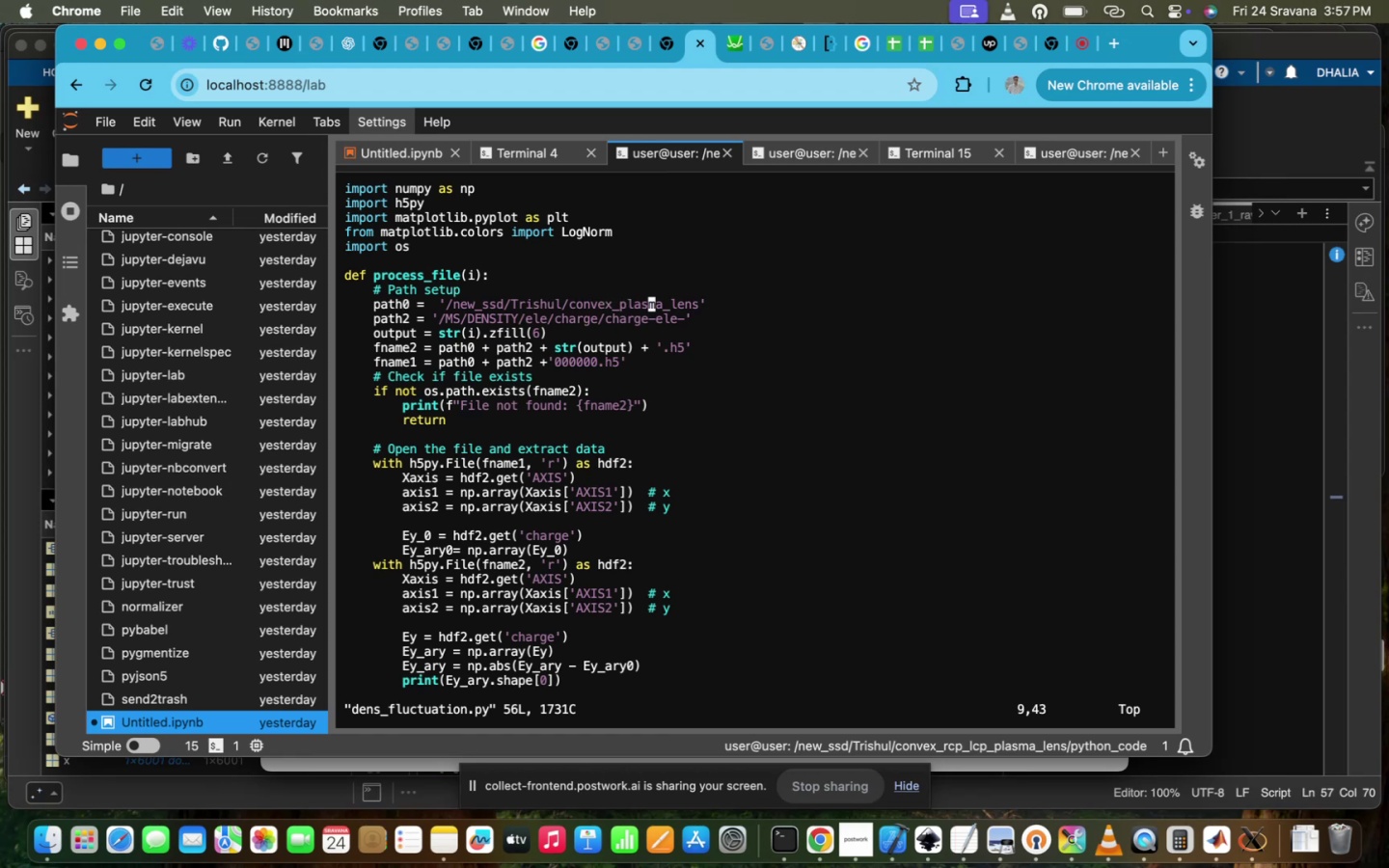 
key(ArrowLeft)
 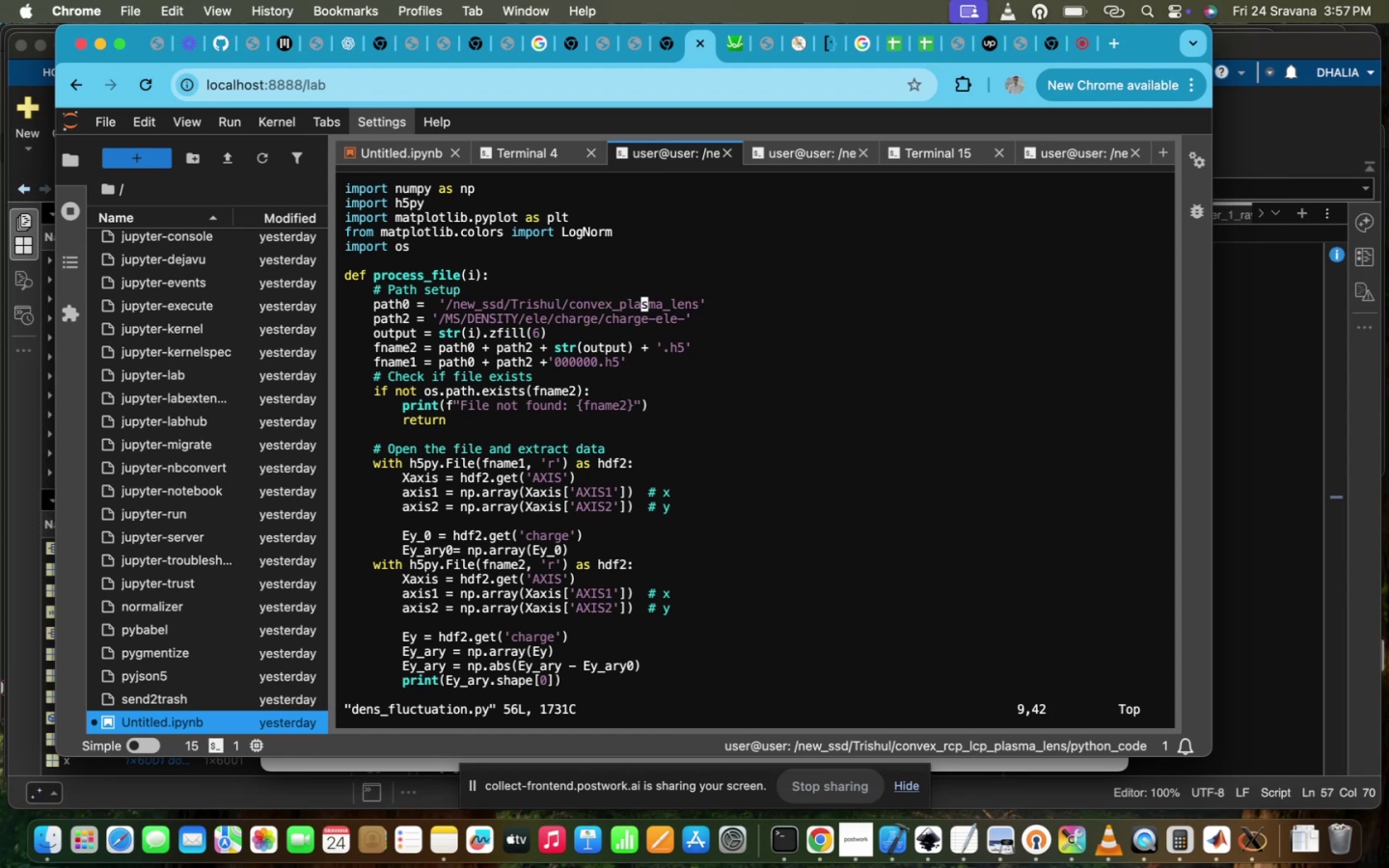 
key(ArrowLeft)
 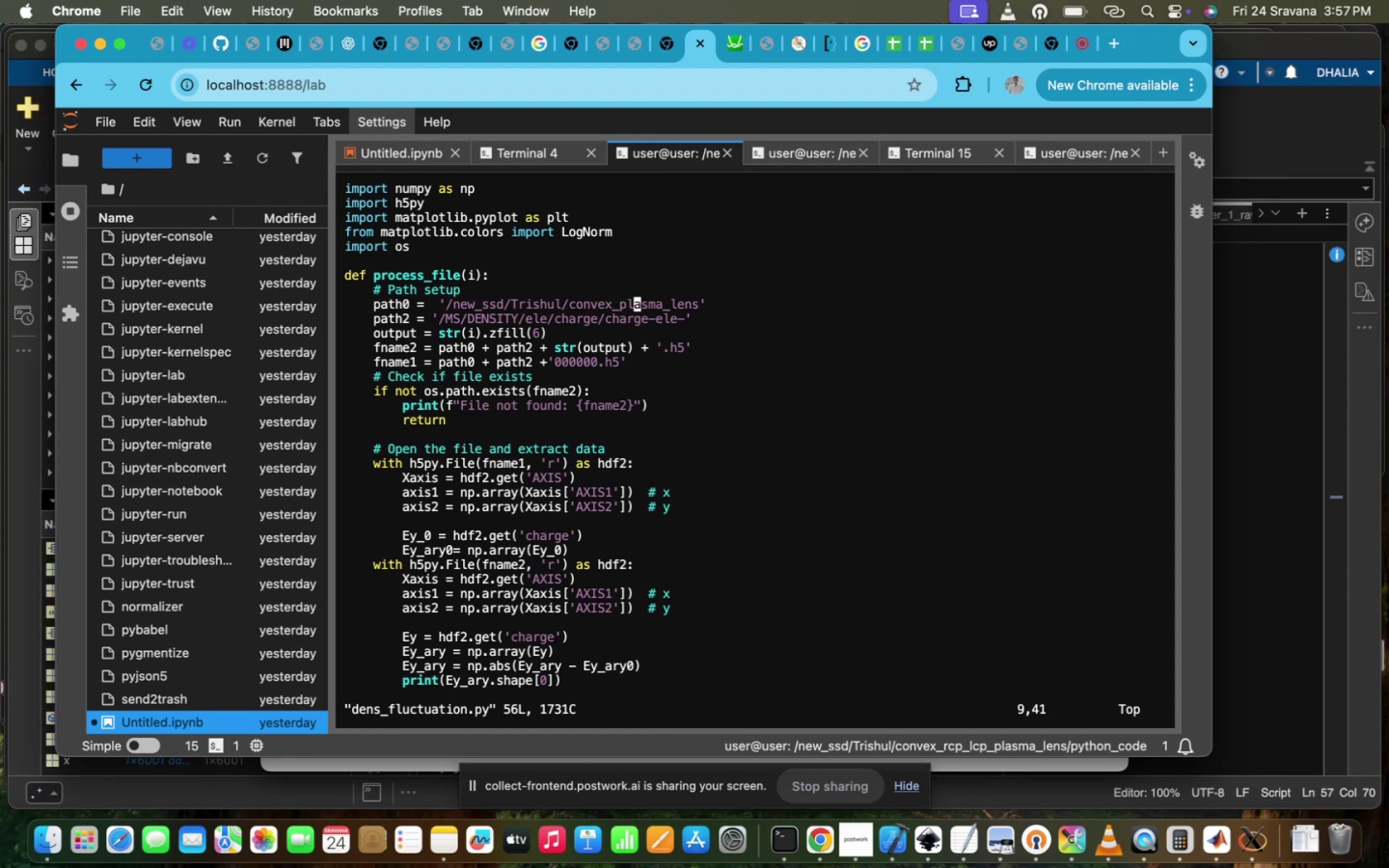 
key(ArrowLeft)
 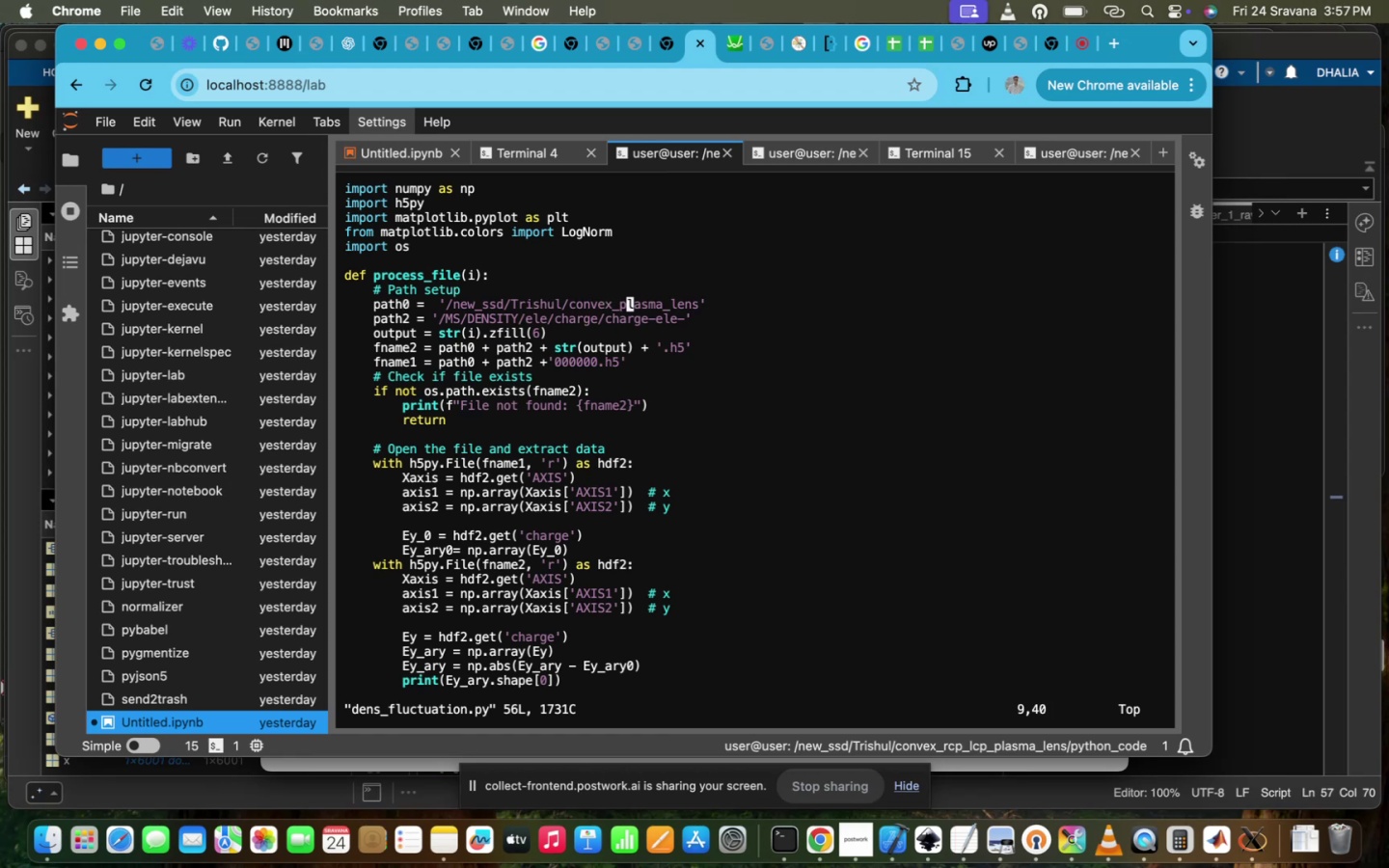 
key(ArrowLeft)
 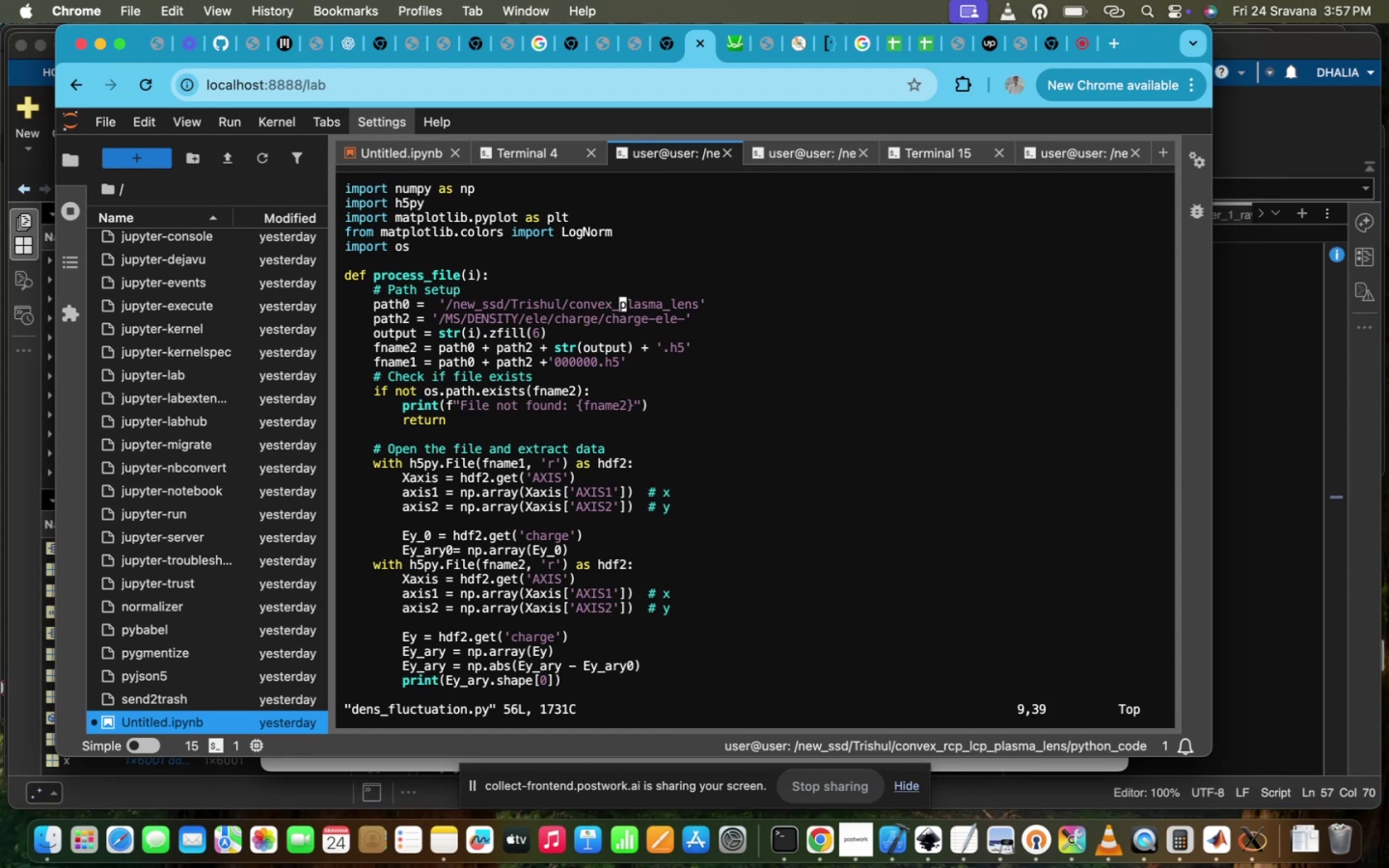 
type(ircp_llc)
key(Backspace)
key(Backspace)
type(cp_)
 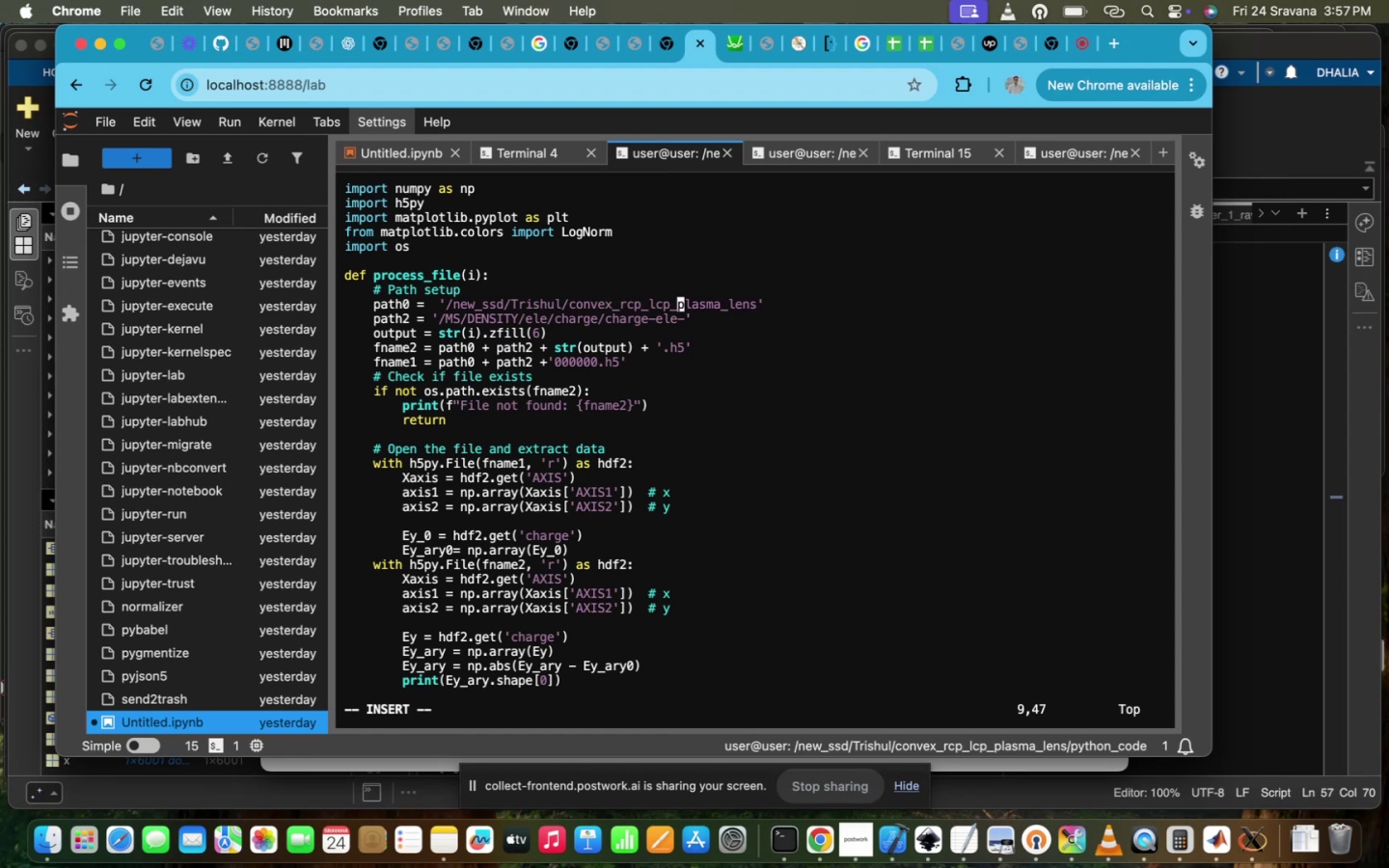 
scroll: coordinate [664, 867], scroll_direction: down, amount: 92.0
 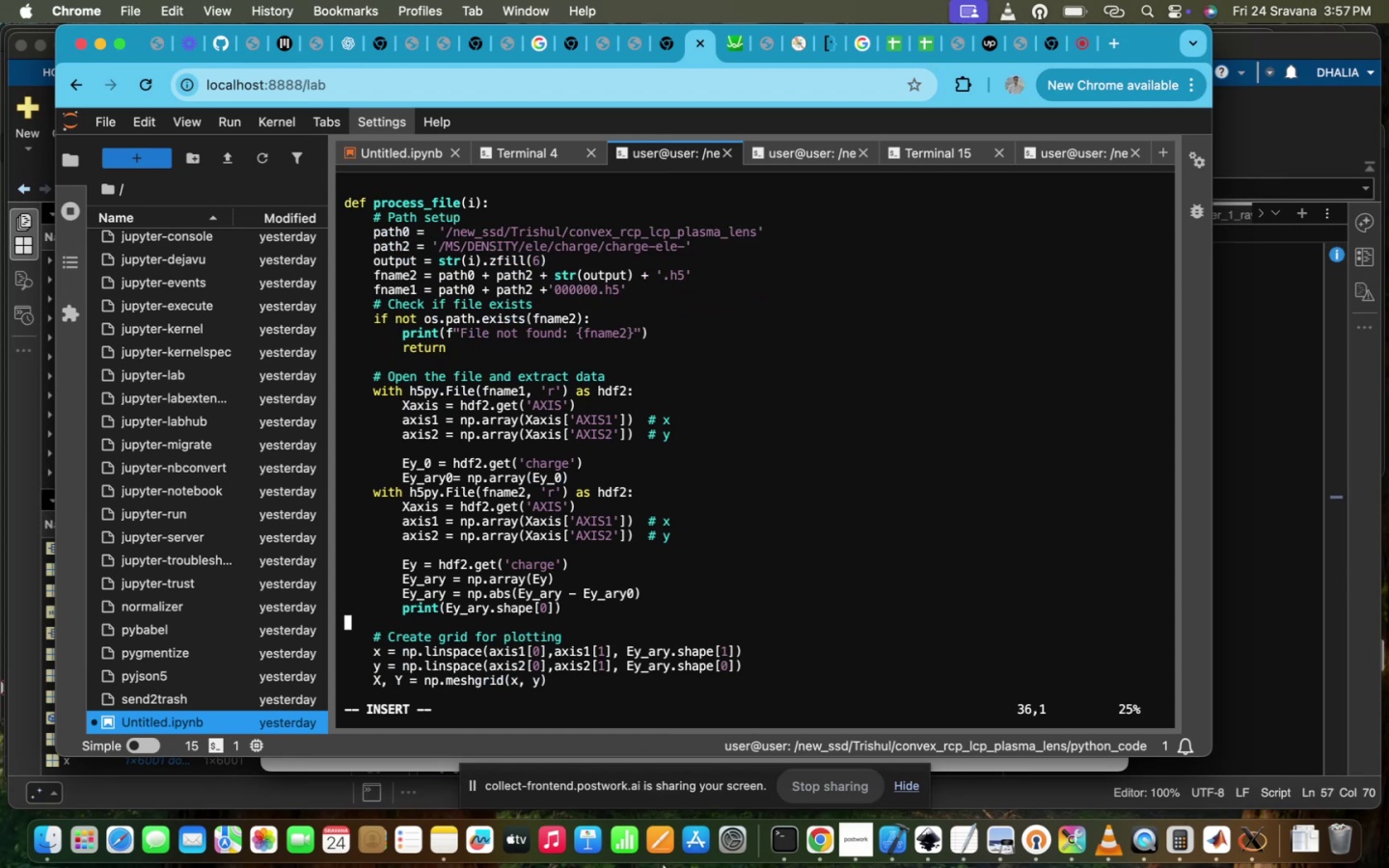 
scroll: coordinate [664, 867], scroll_direction: up, amount: 3.0
 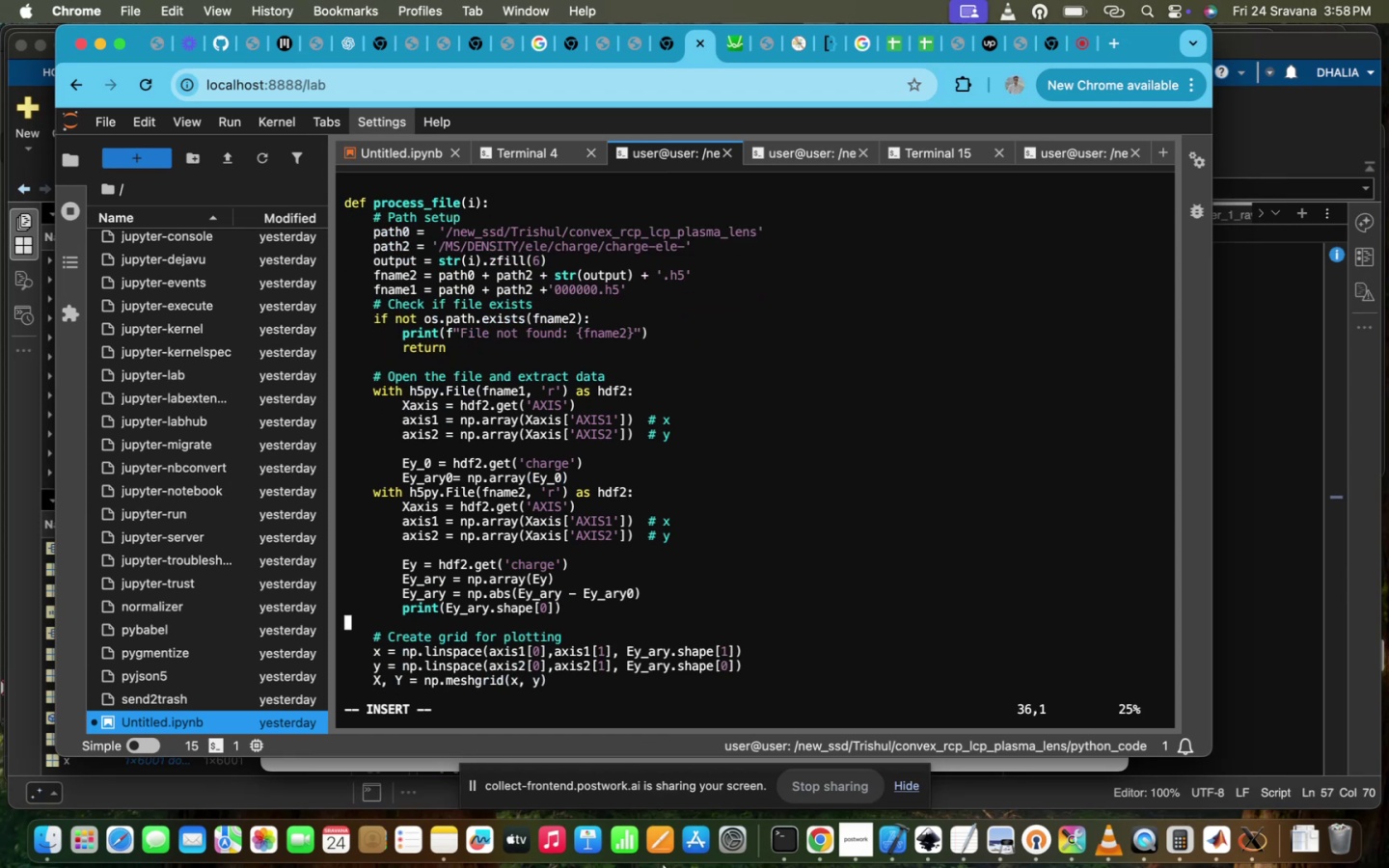 
scroll: coordinate [664, 867], scroll_direction: down, amount: 13.0
 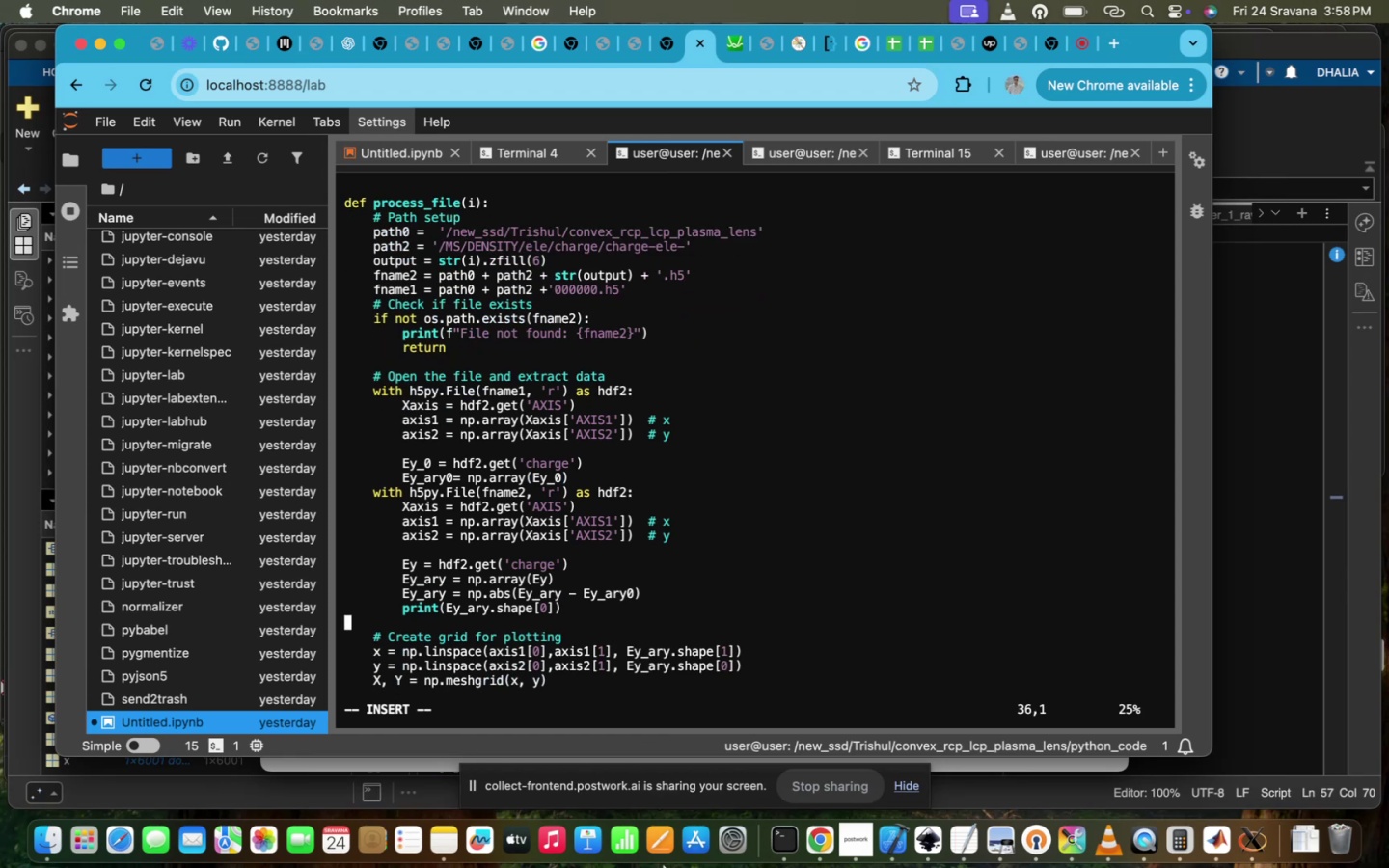 
key(Escape)
type(:wq!)
 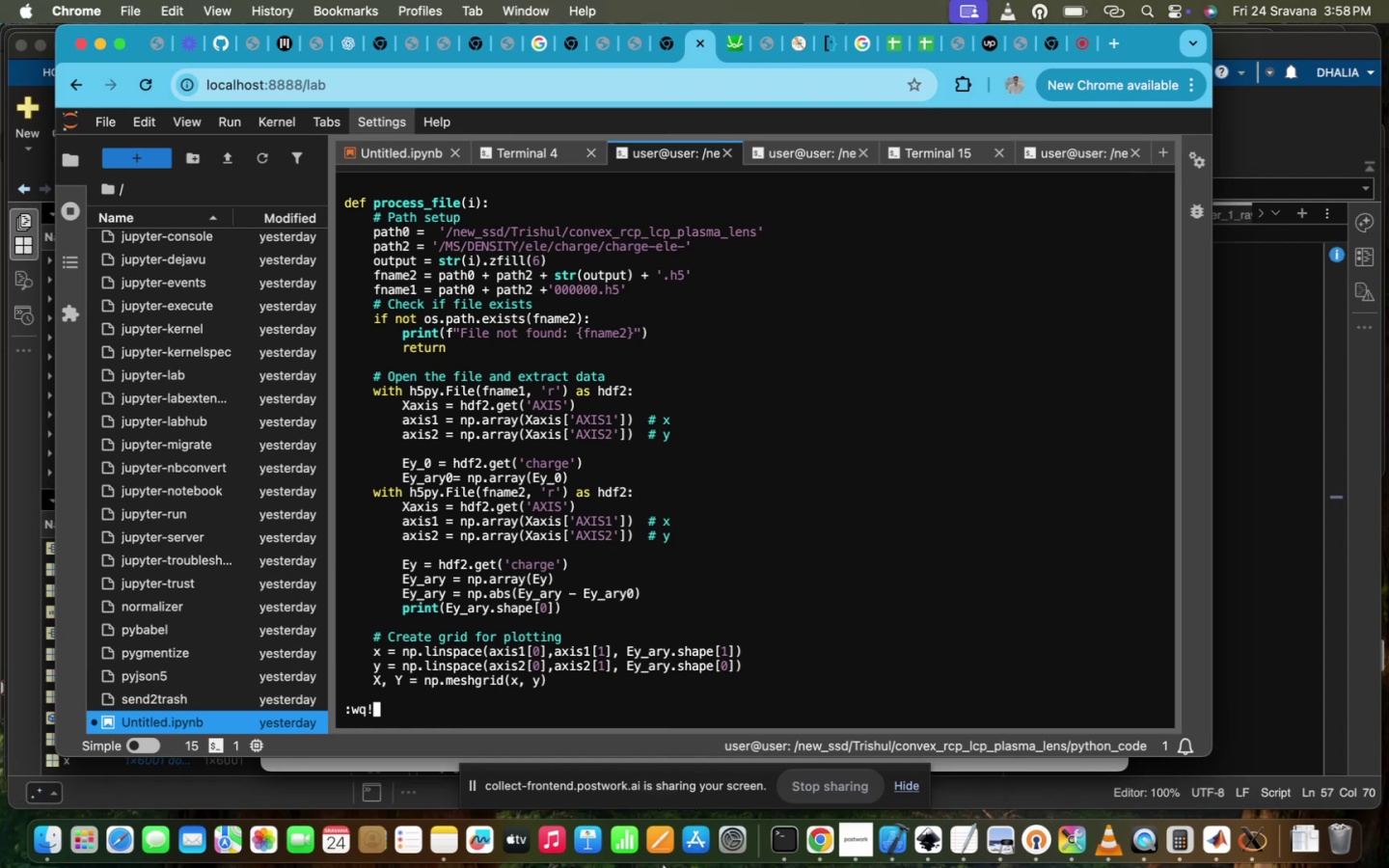 
key(Enter)
 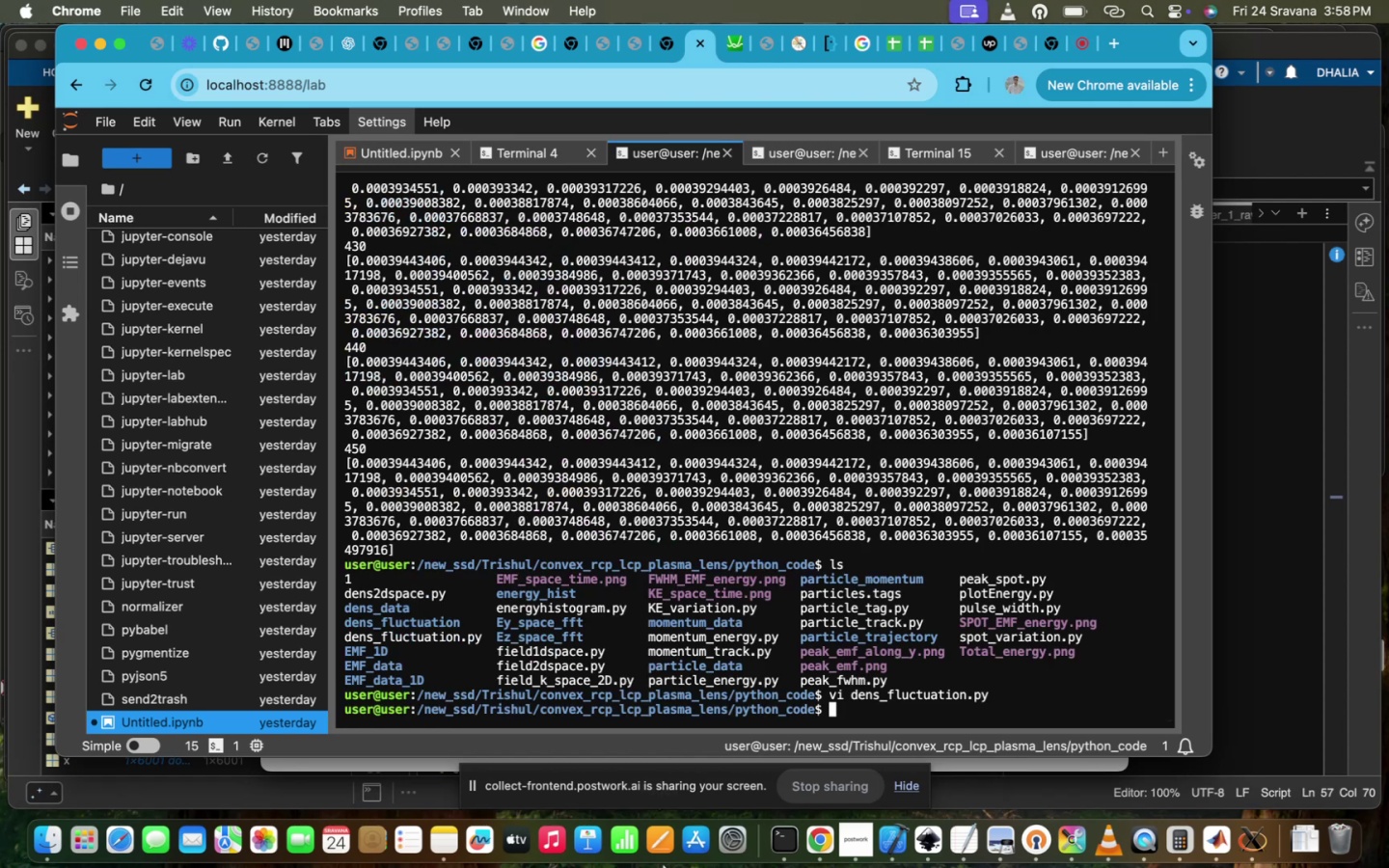 
type(pyth)
key(Tab)
type(3 den)
key(Tab)
type(_f)
key(Tab)
type(.)
key(Tab)
 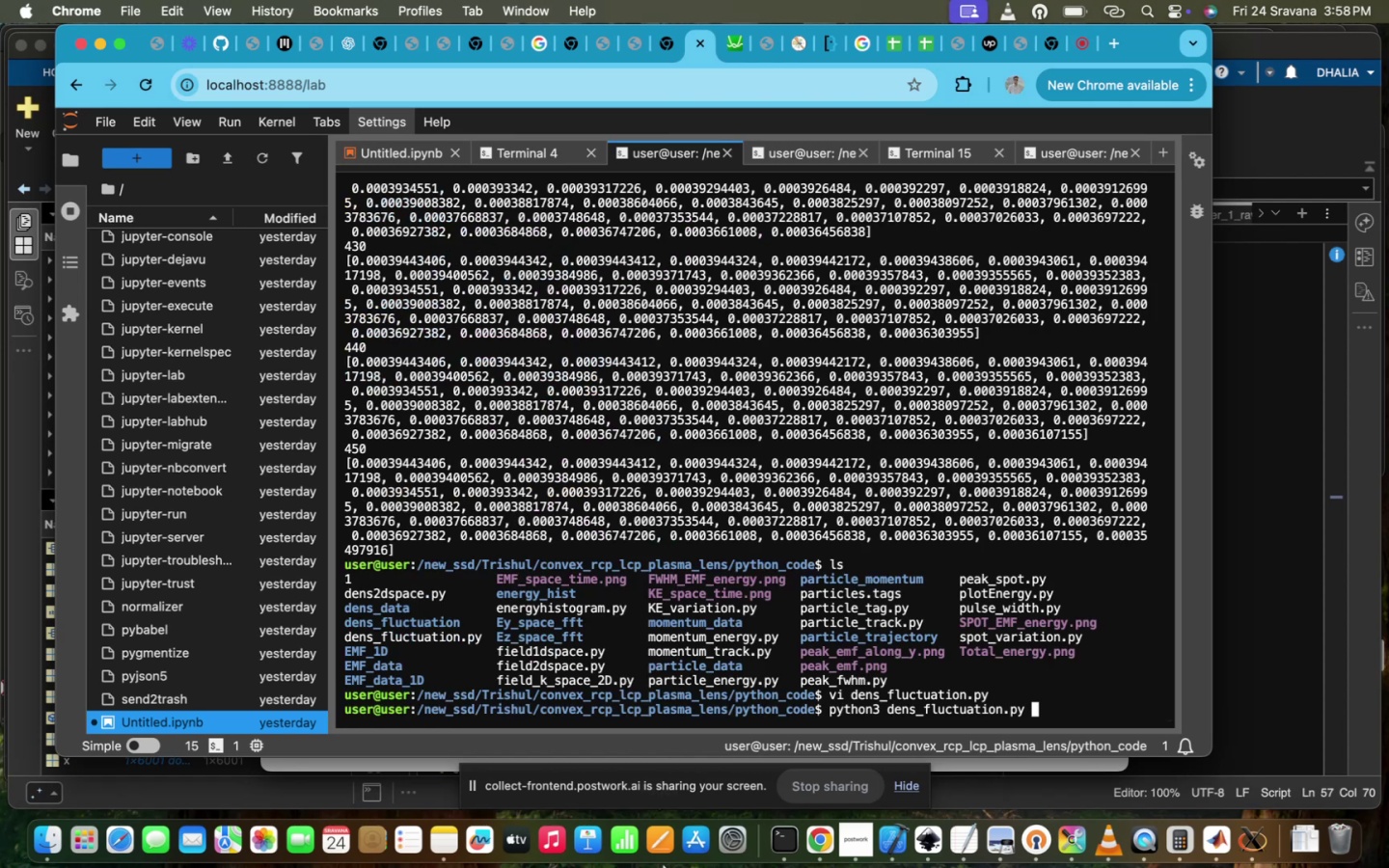 
key(Enter)
 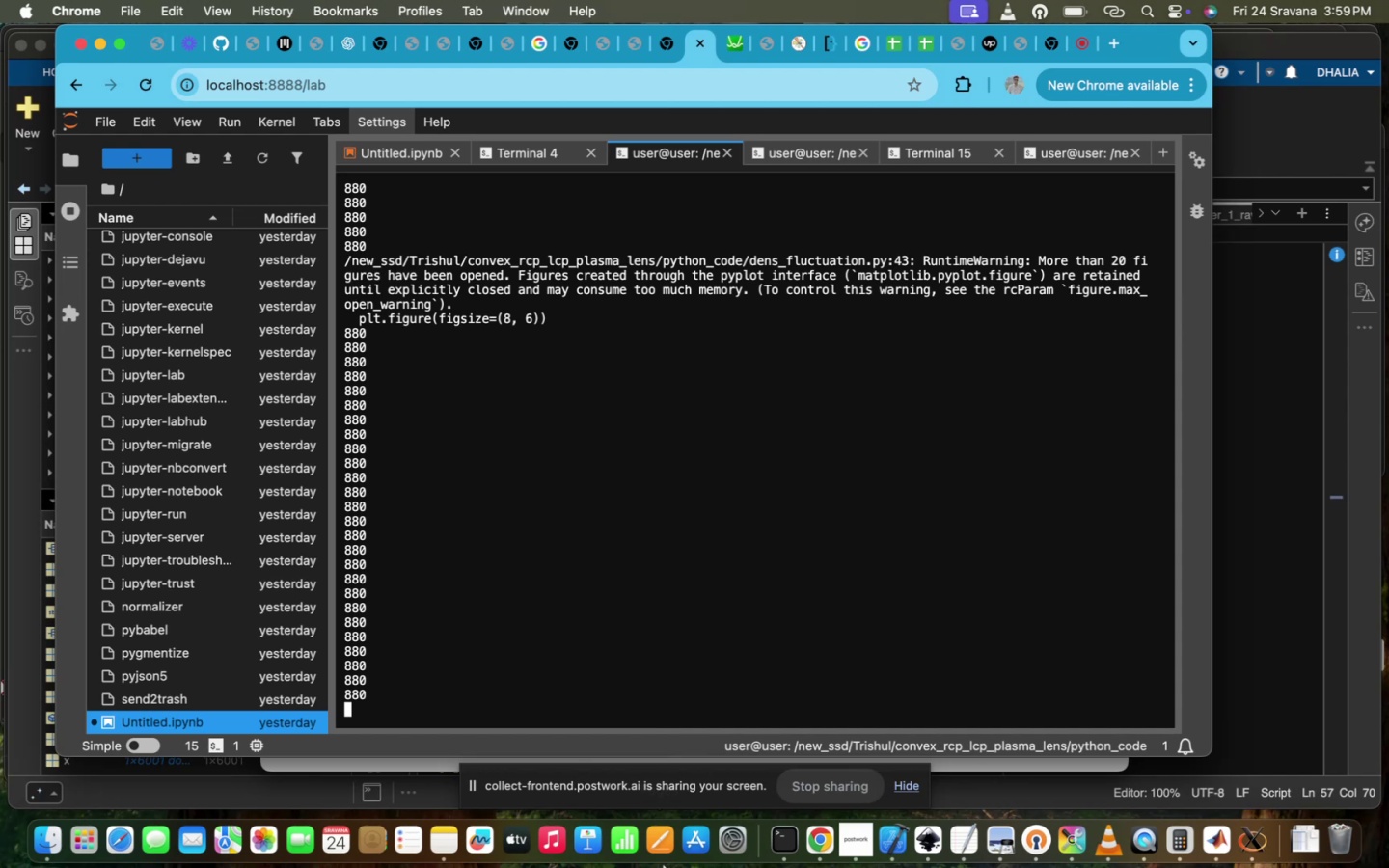 
wait(83.96)
 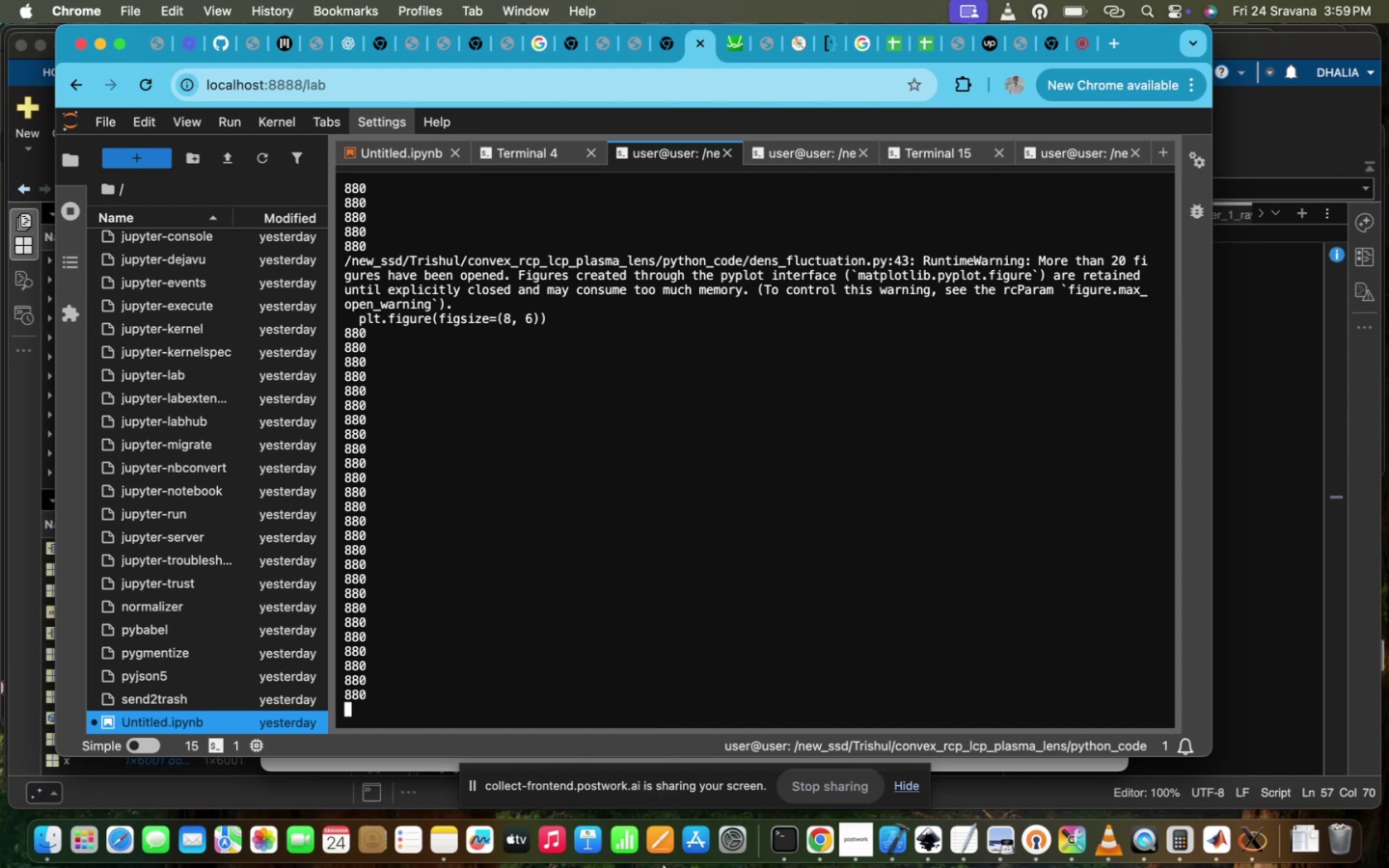 
left_click([544, 156])
 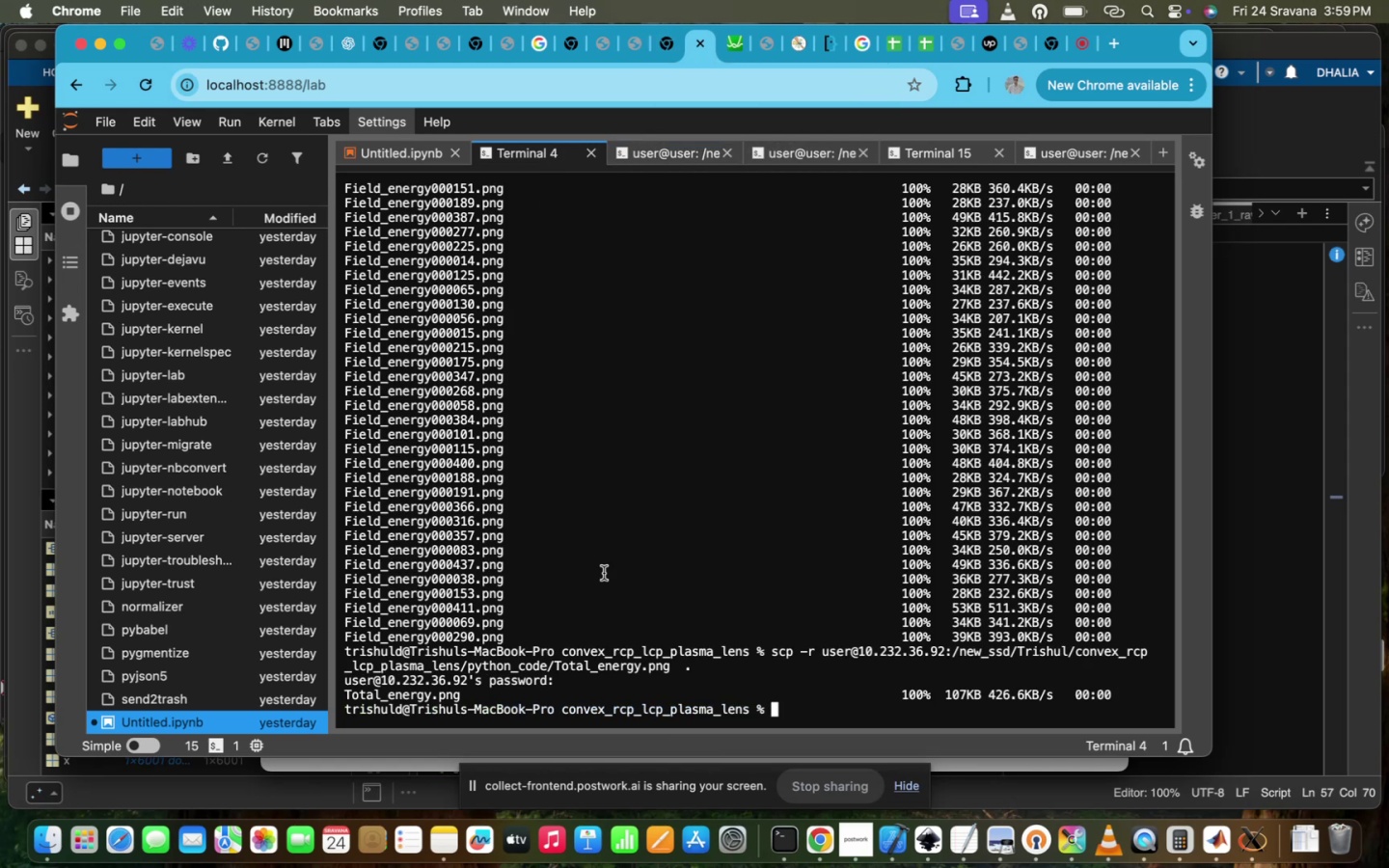 
key(ArrowUp)
 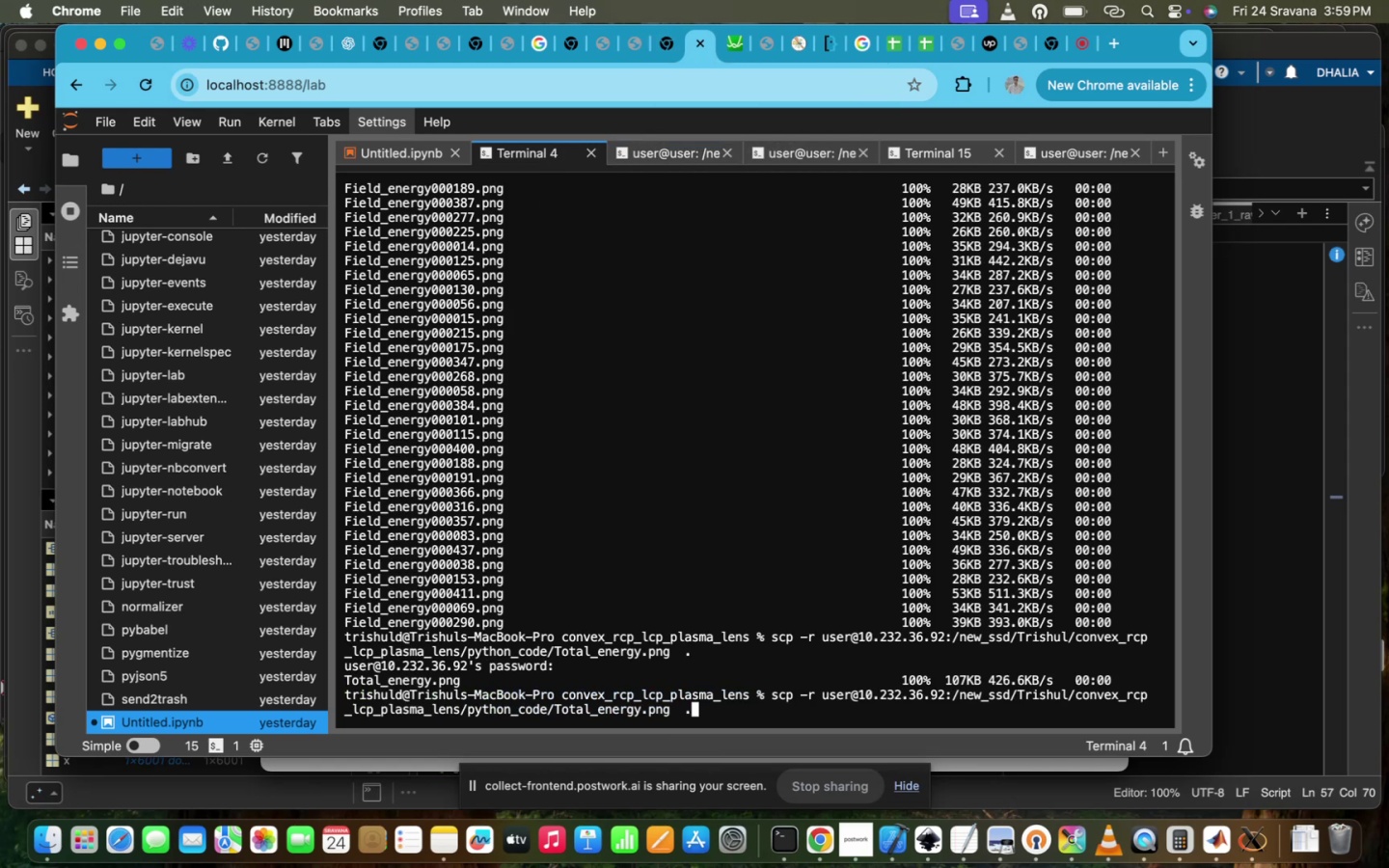 
hold_key(key=ArrowLeft, duration=0.81)
 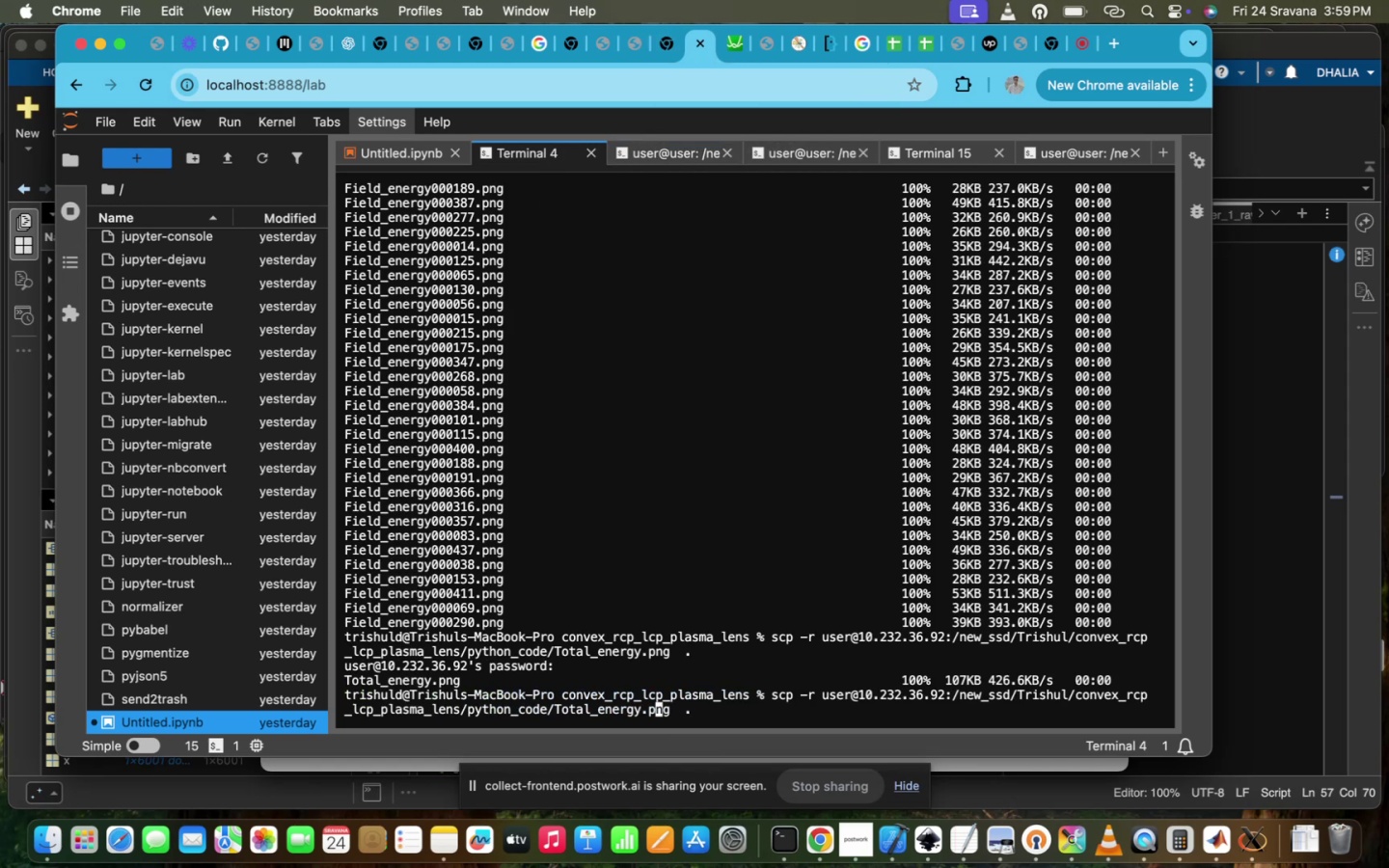 
key(ArrowRight)
 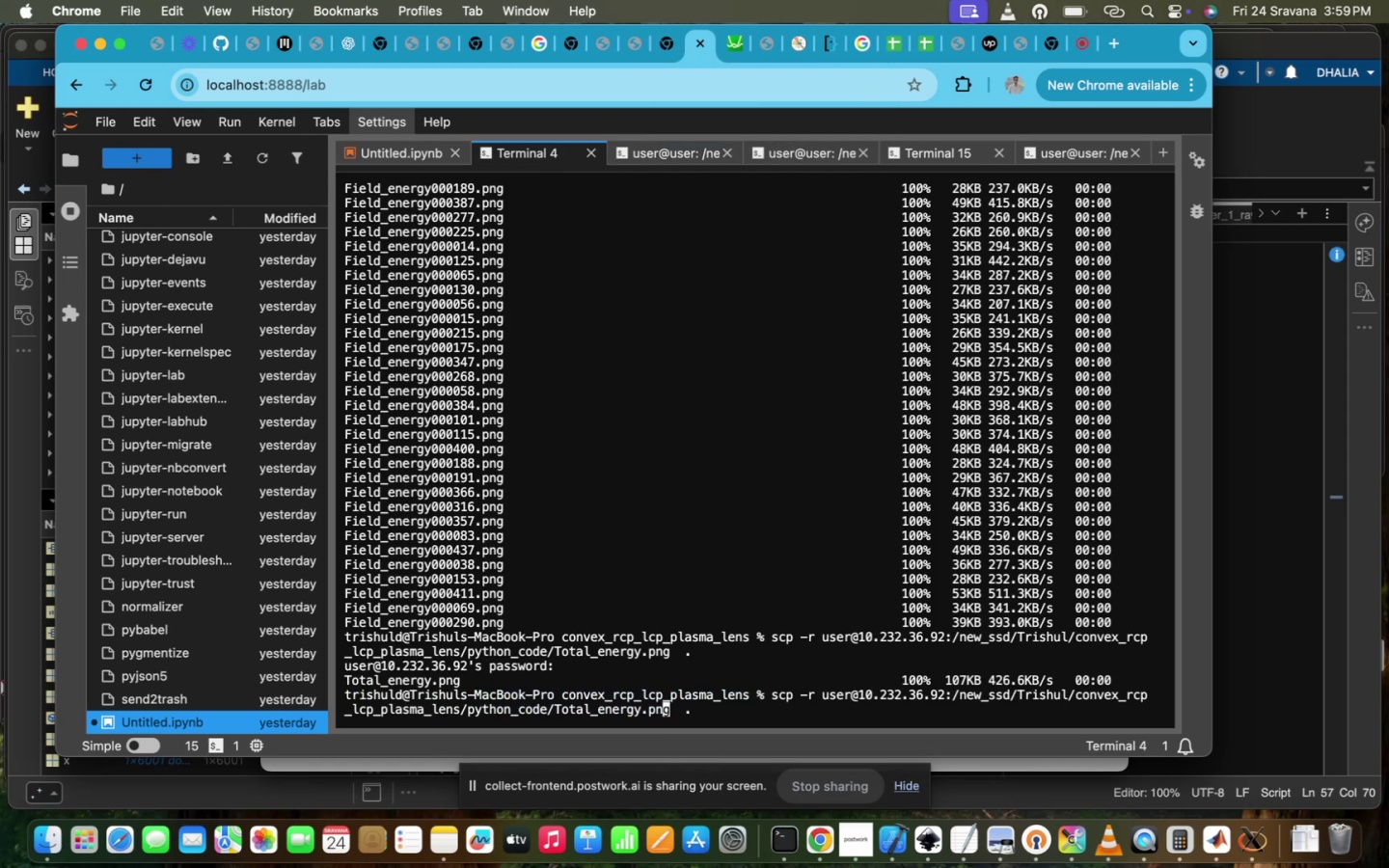 
key(ArrowRight)
 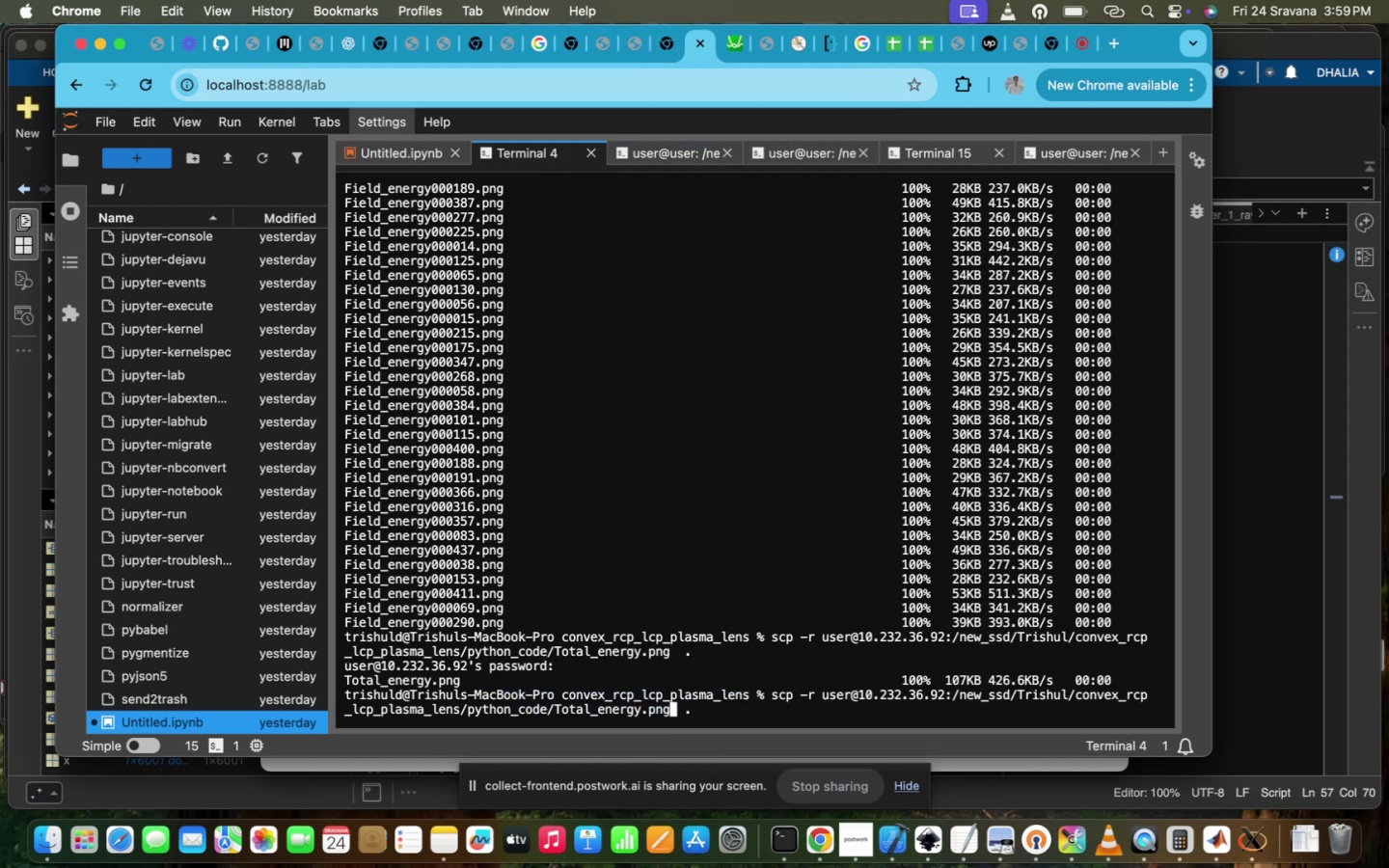 
hold_key(key=Backspace, duration=1.5)
 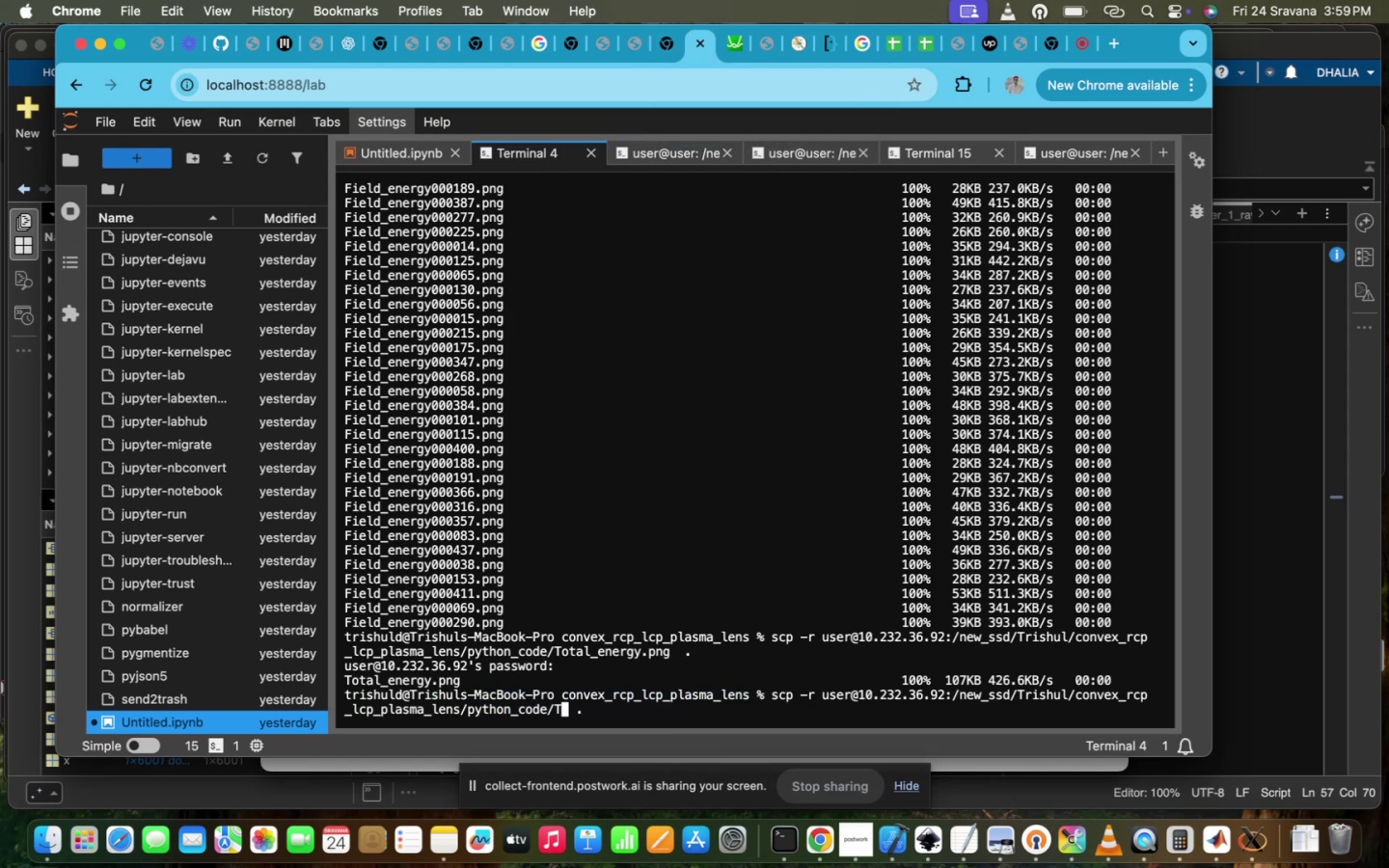 
key(Backspace)
key(Backspace)
type(dens_fluctuation)
 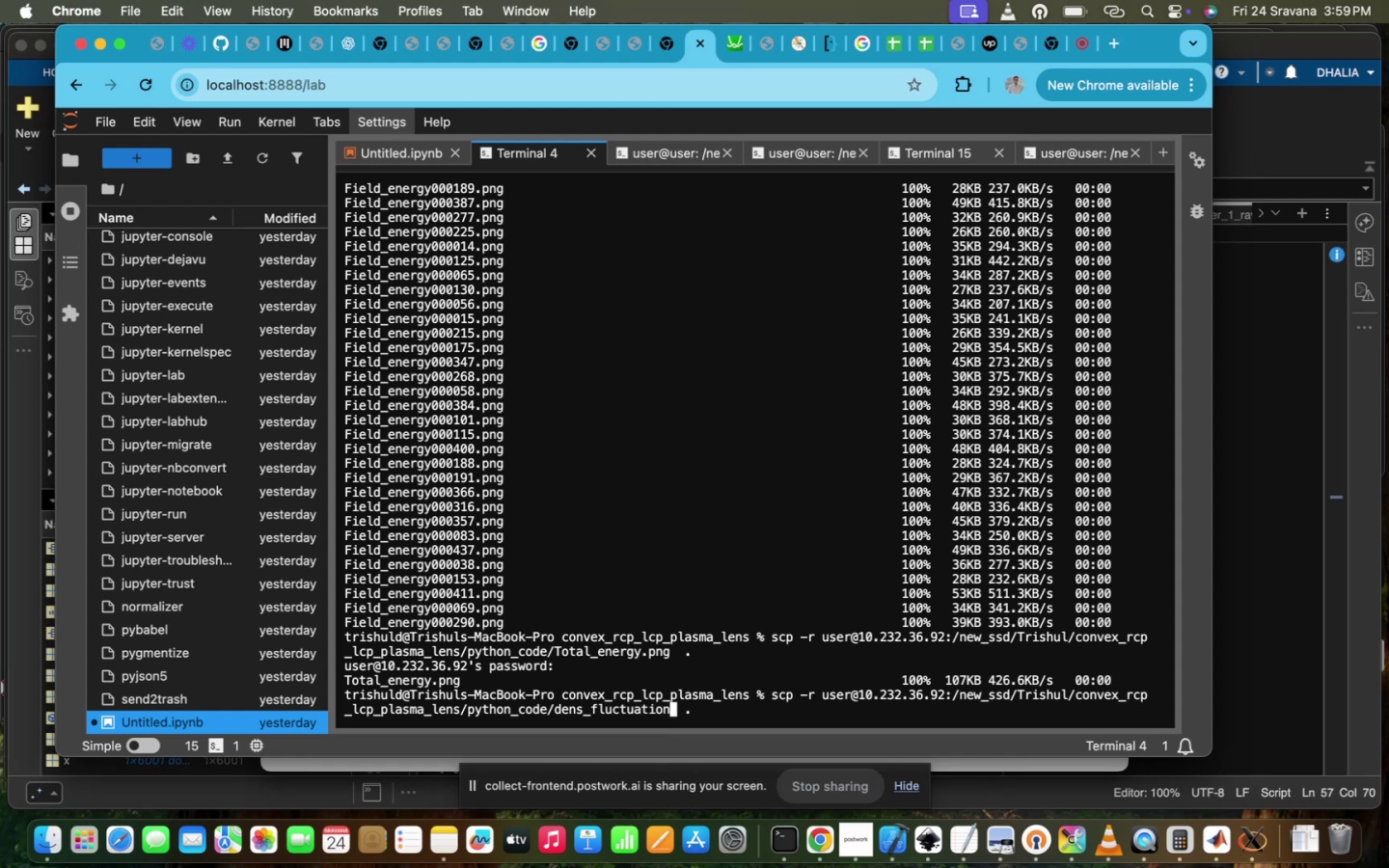 
key(Enter)
 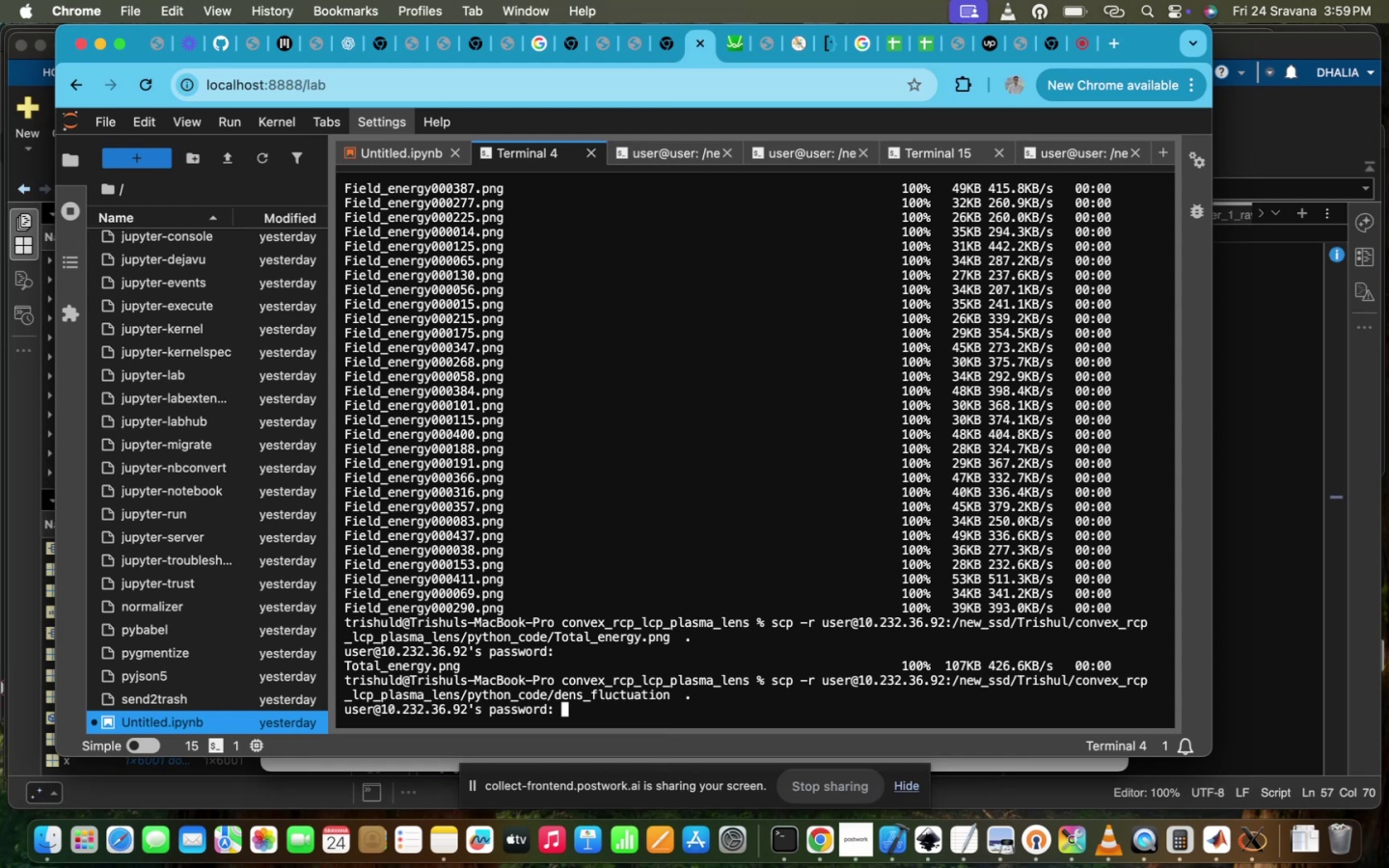 
type(ppl@iitd)
 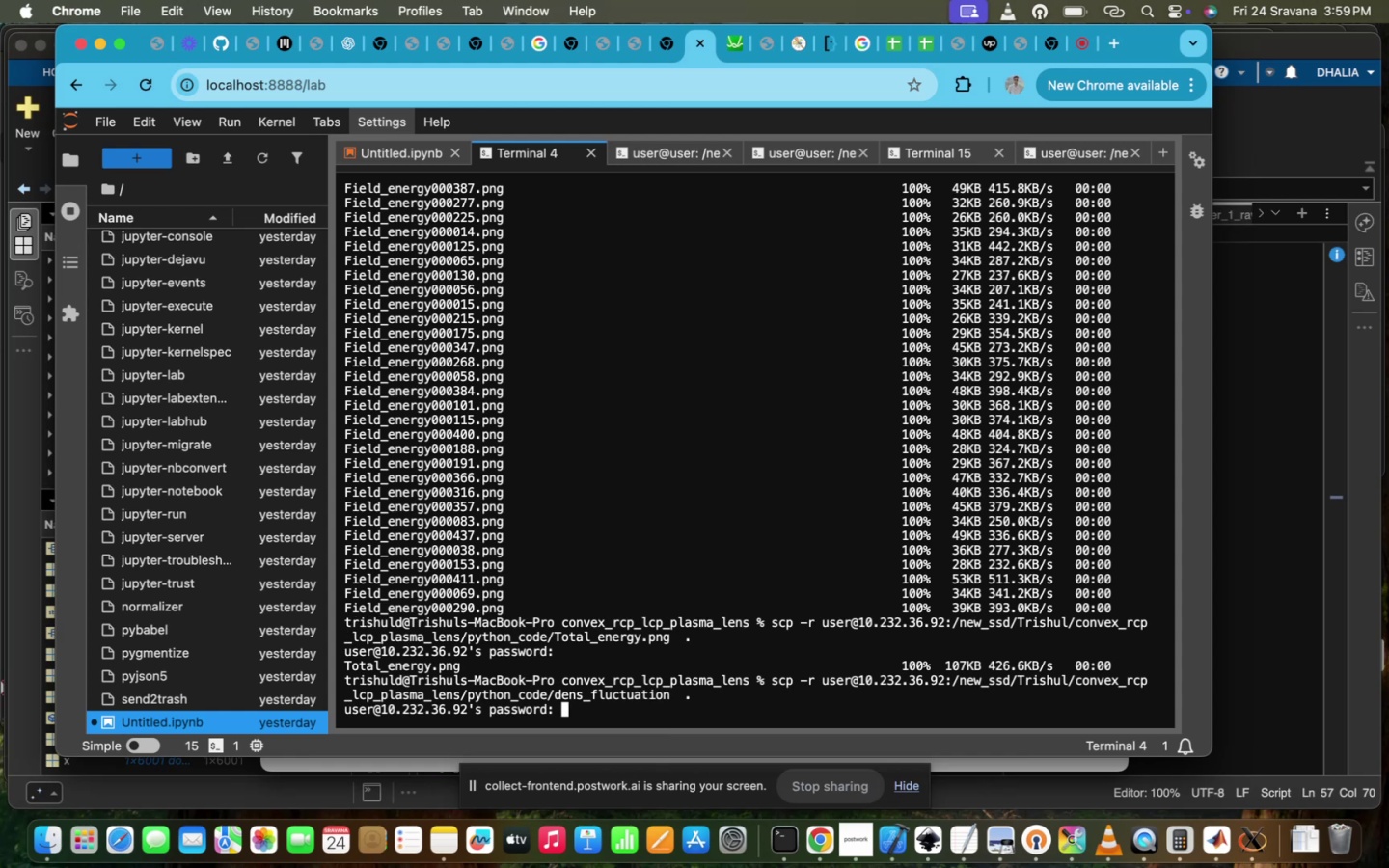 
key(Enter)
 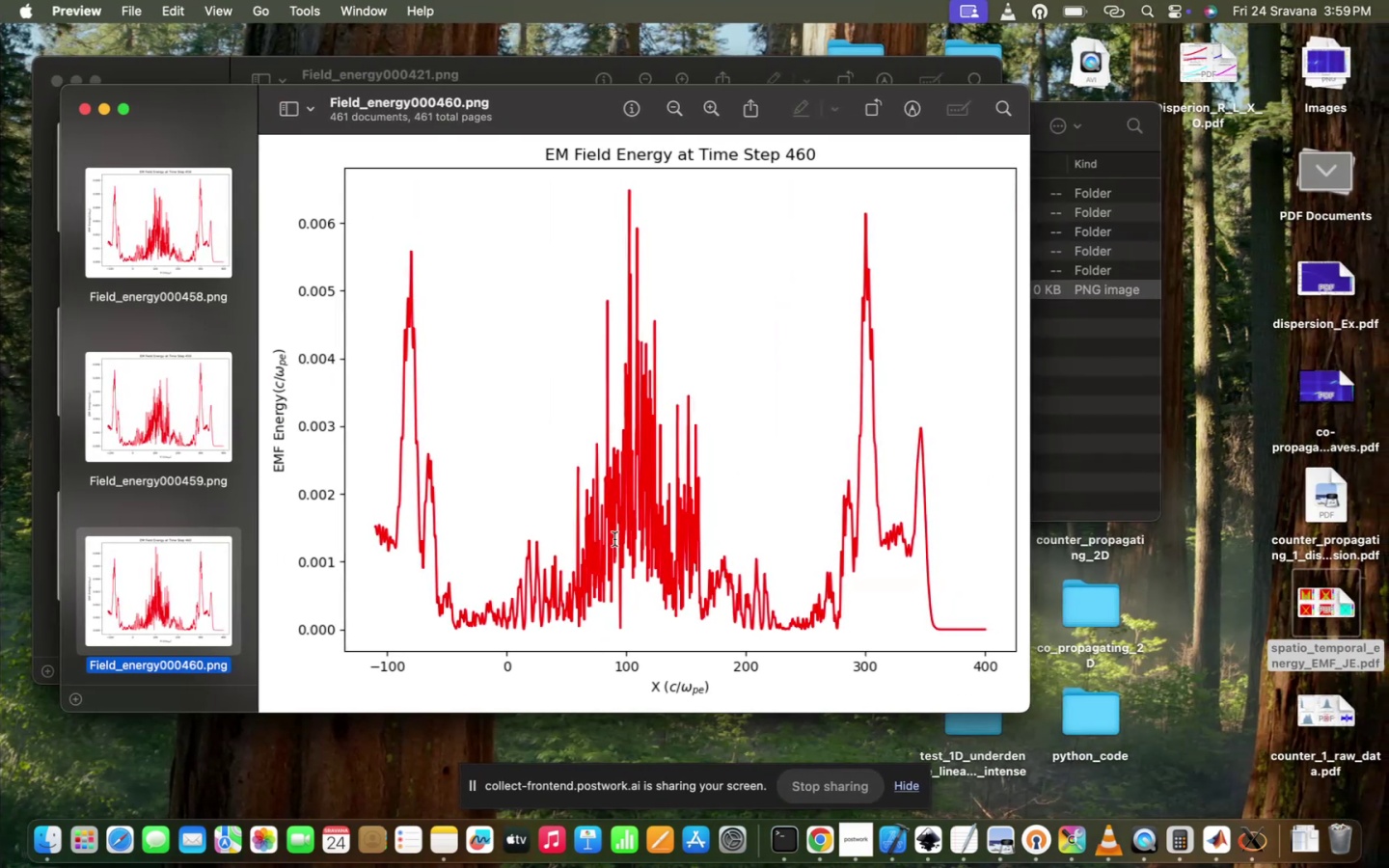 
wait(5.74)
 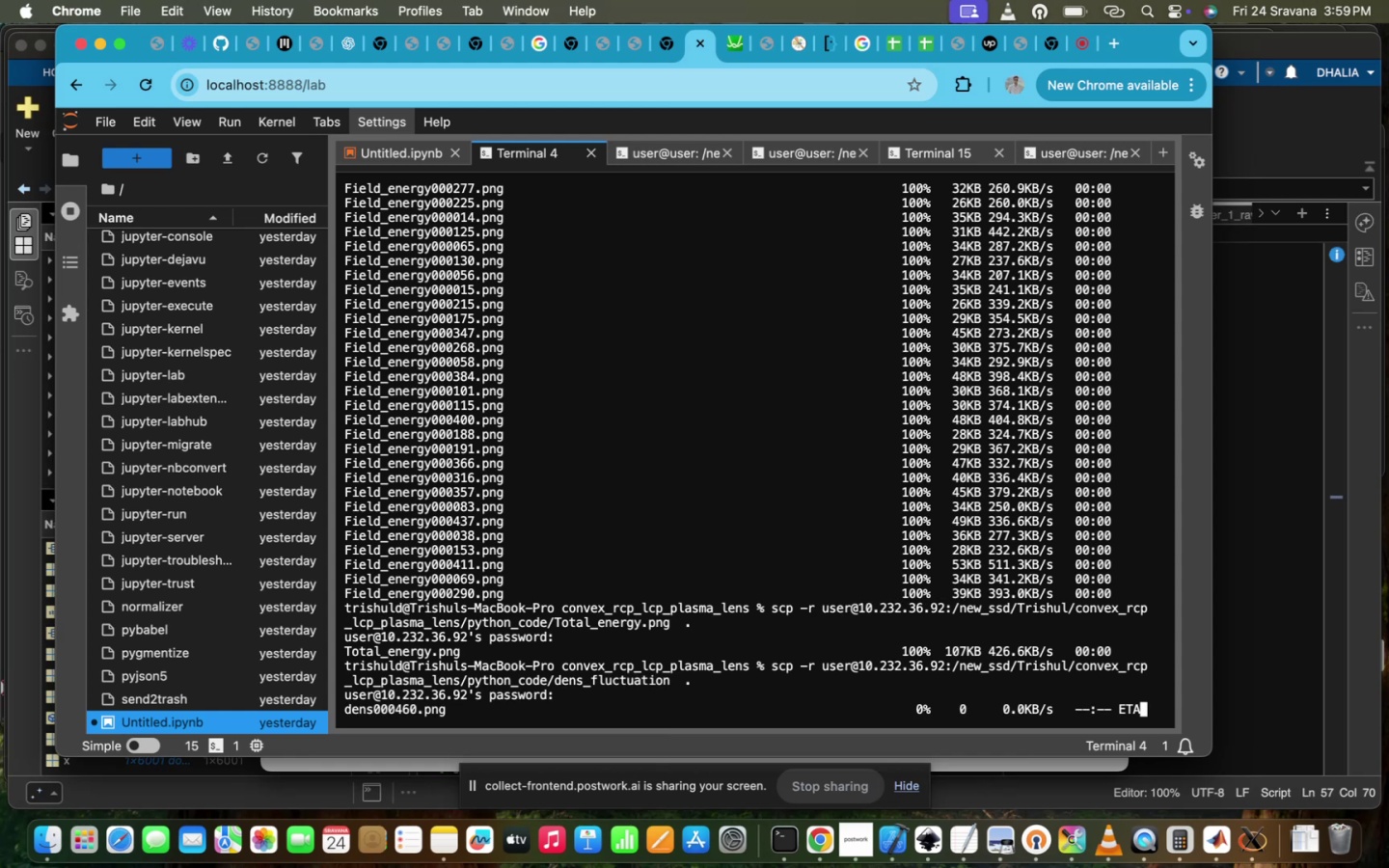 
left_click([1129, 477])
 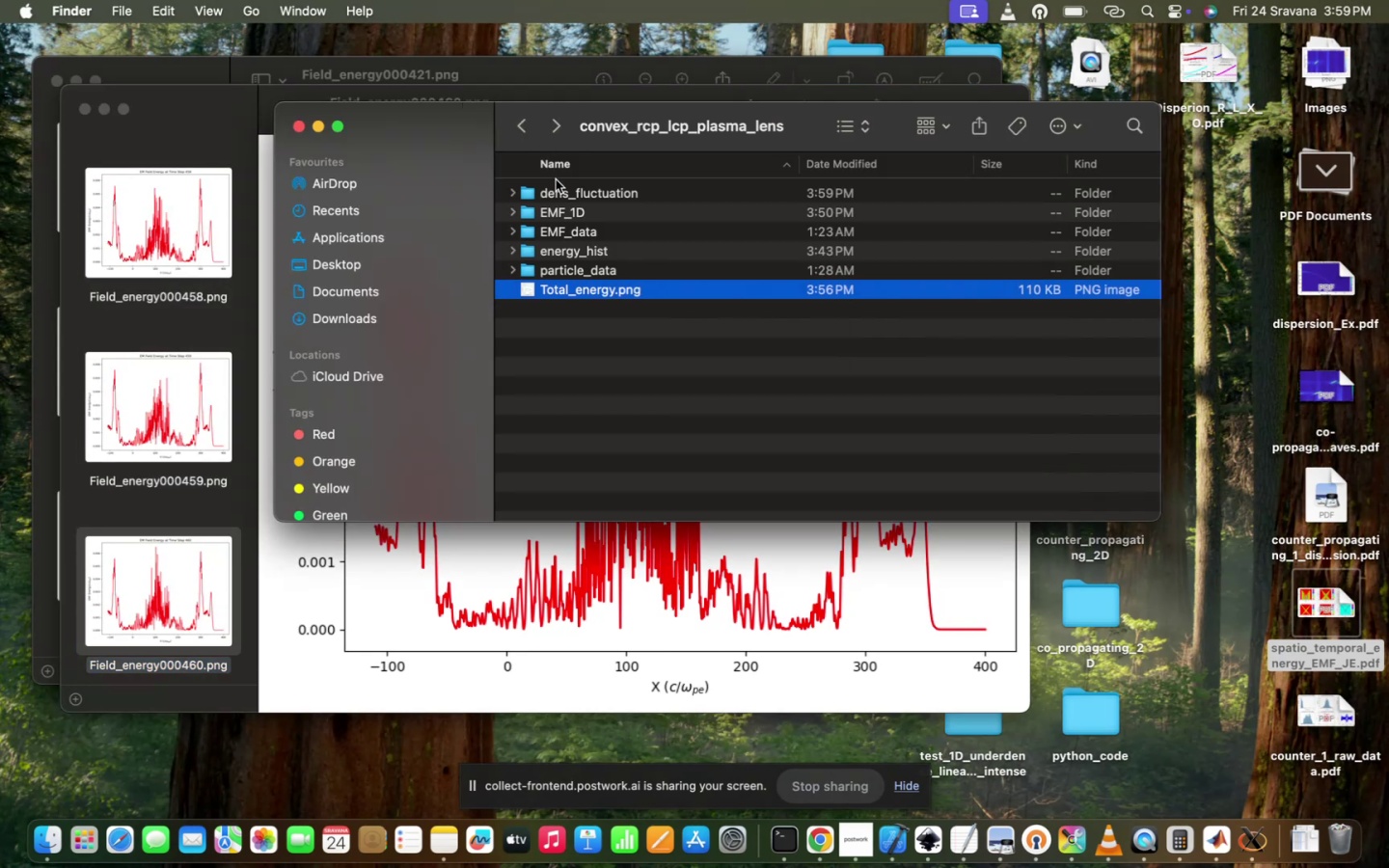 
double_click([559, 194])
 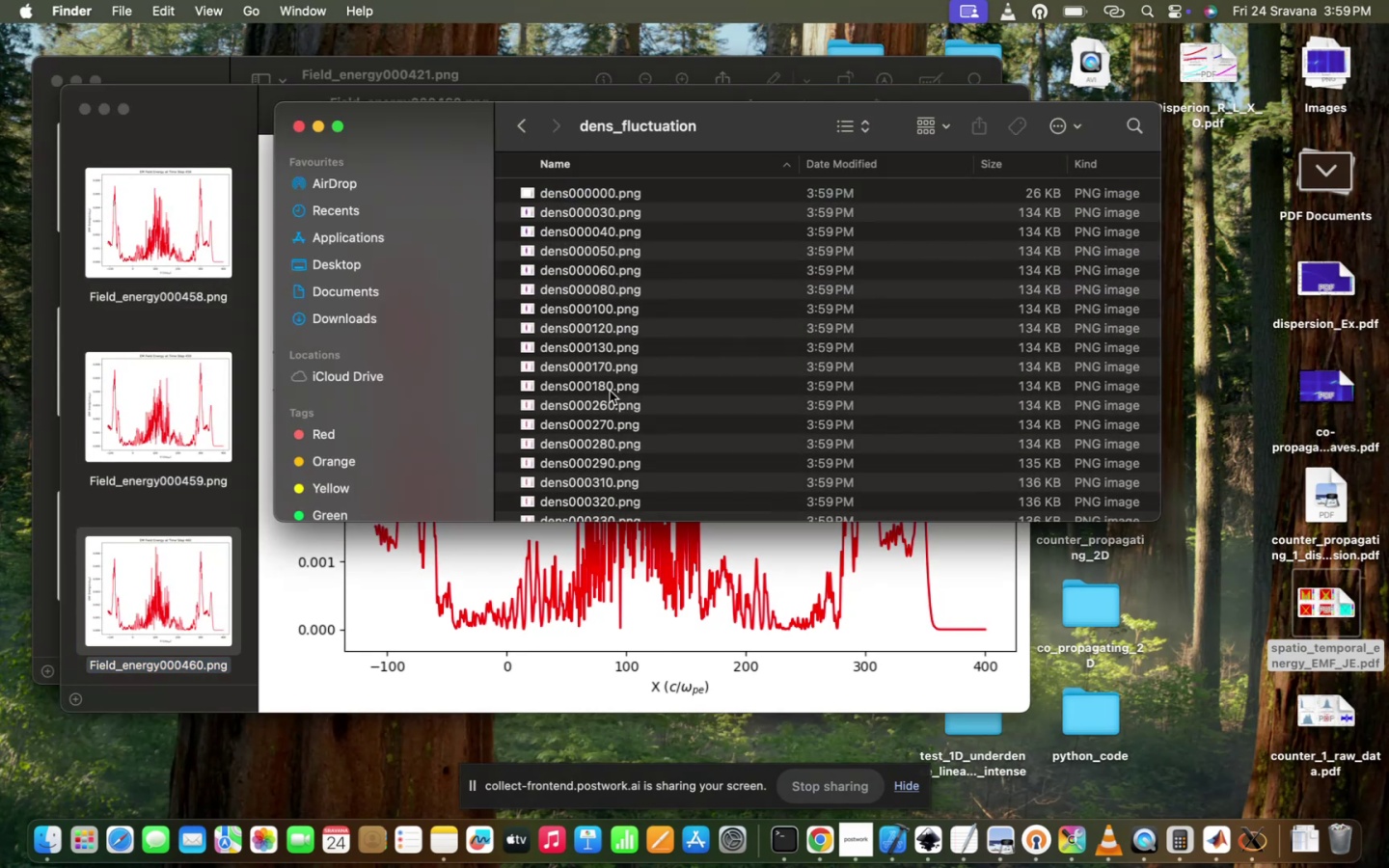 
scroll: coordinate [610, 382], scroll_direction: down, amount: 448.0
 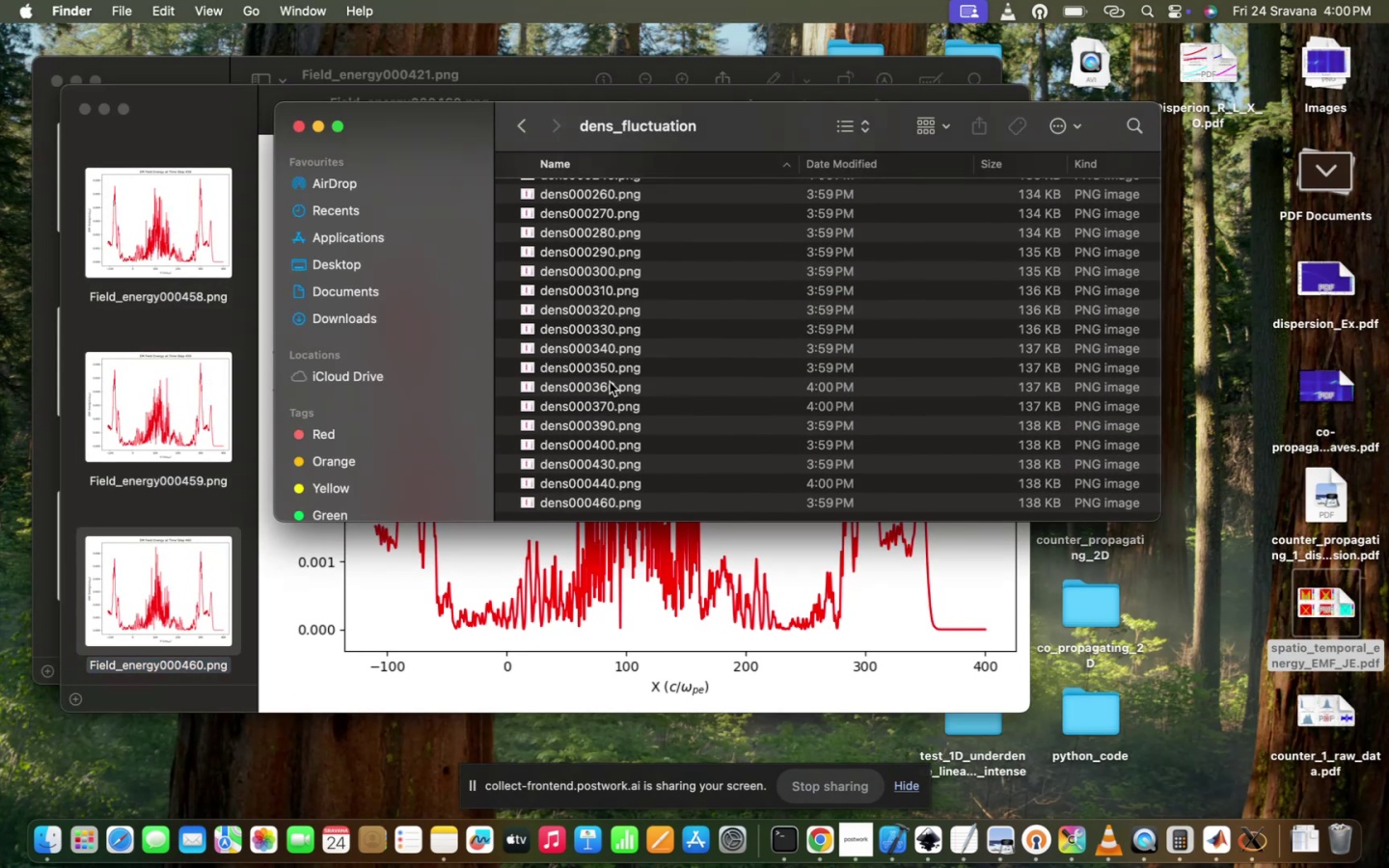 
scroll: coordinate [610, 382], scroll_direction: up, amount: 31.0
 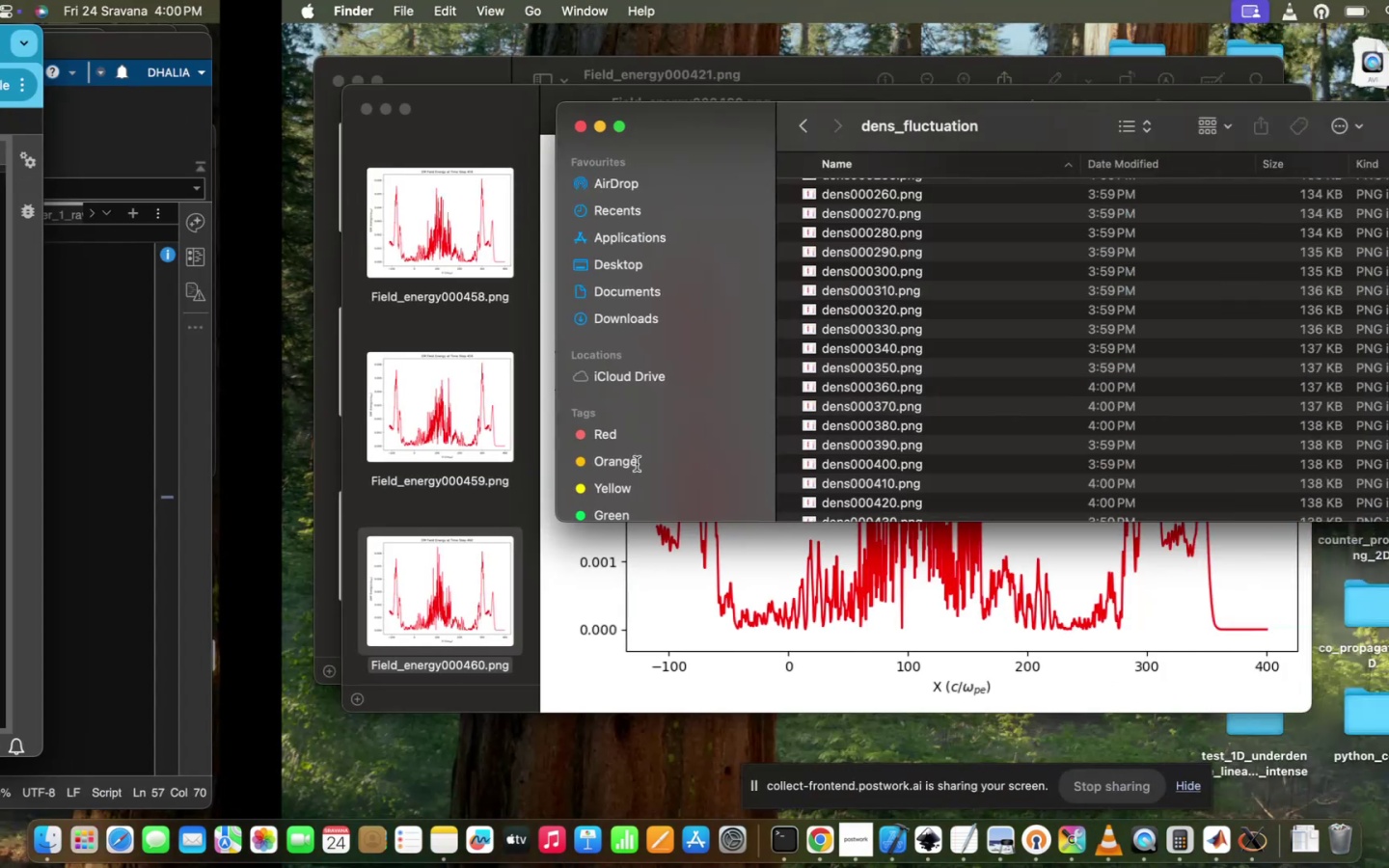 
key(Meta+A)
 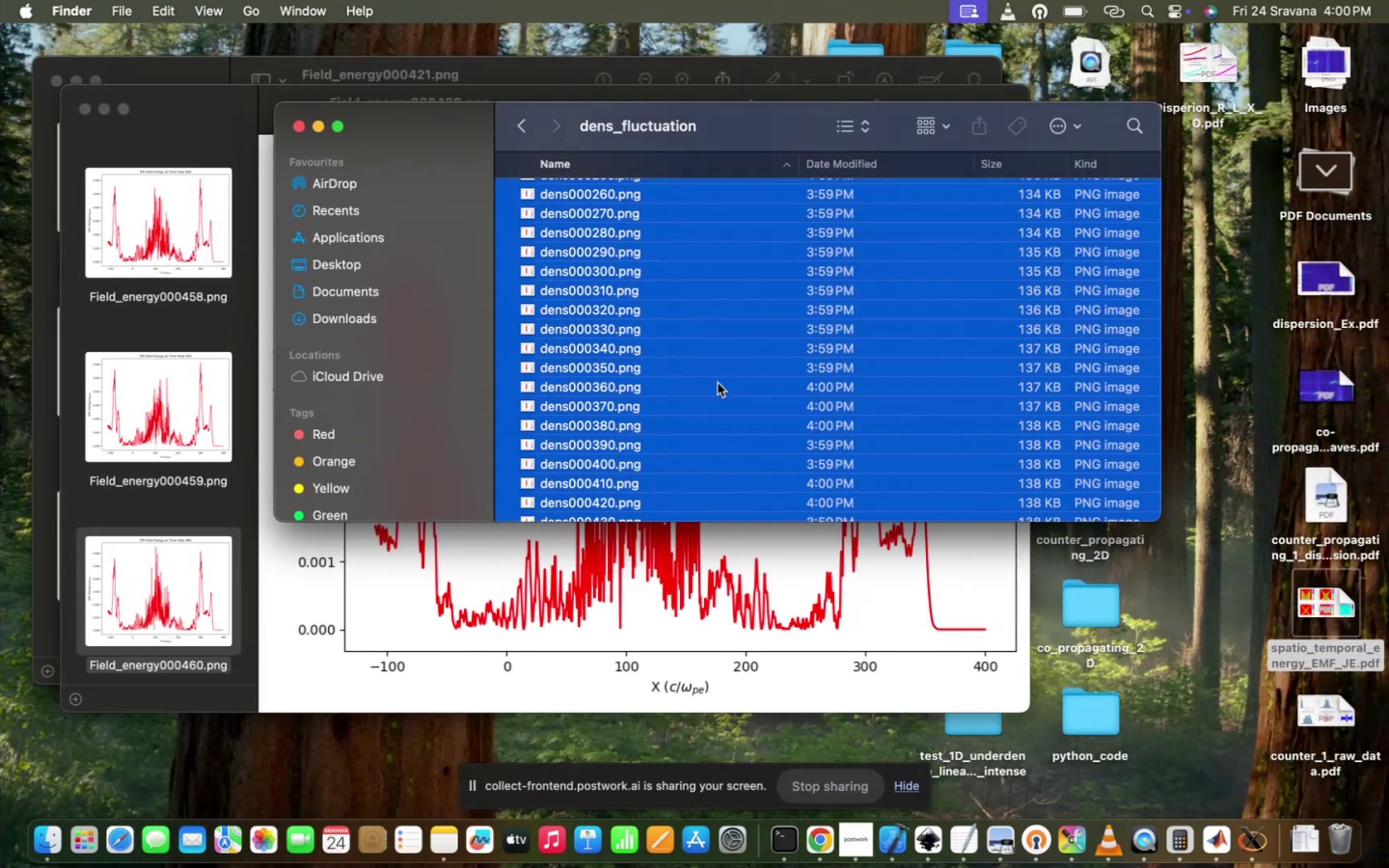 
scroll: coordinate [718, 383], scroll_direction: up, amount: 262.0
 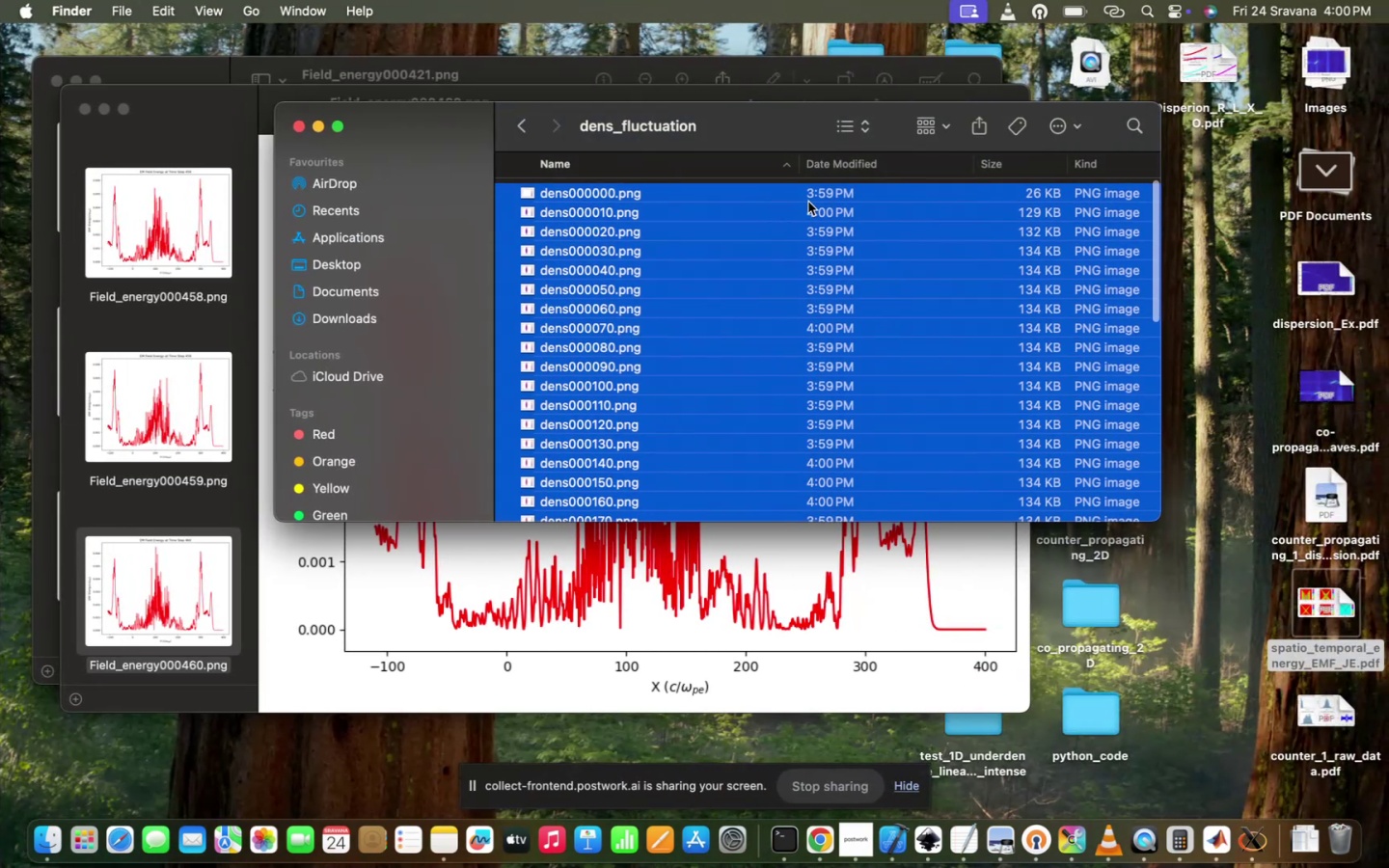 
double_click([808, 202])
 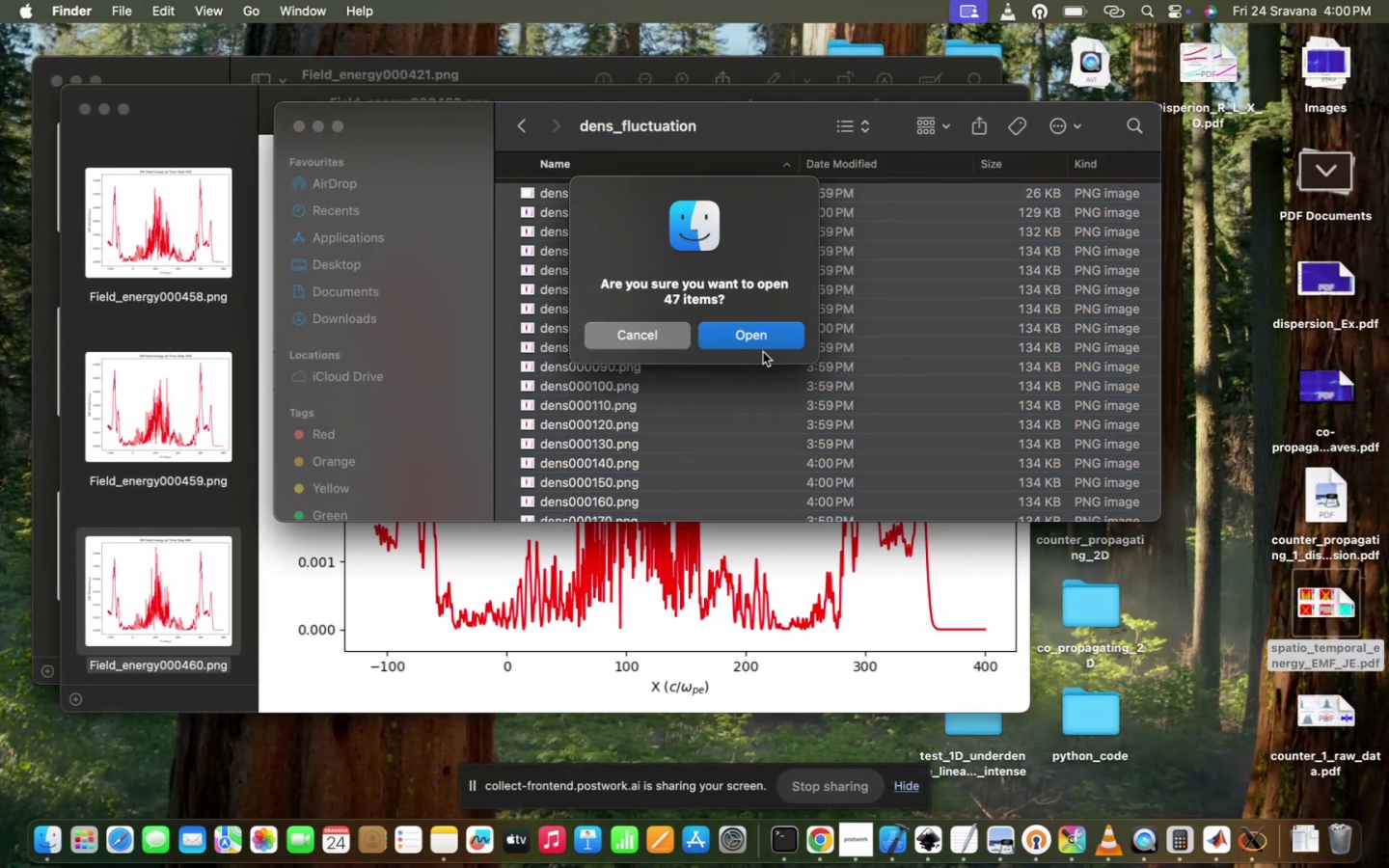 
left_click([770, 343])
 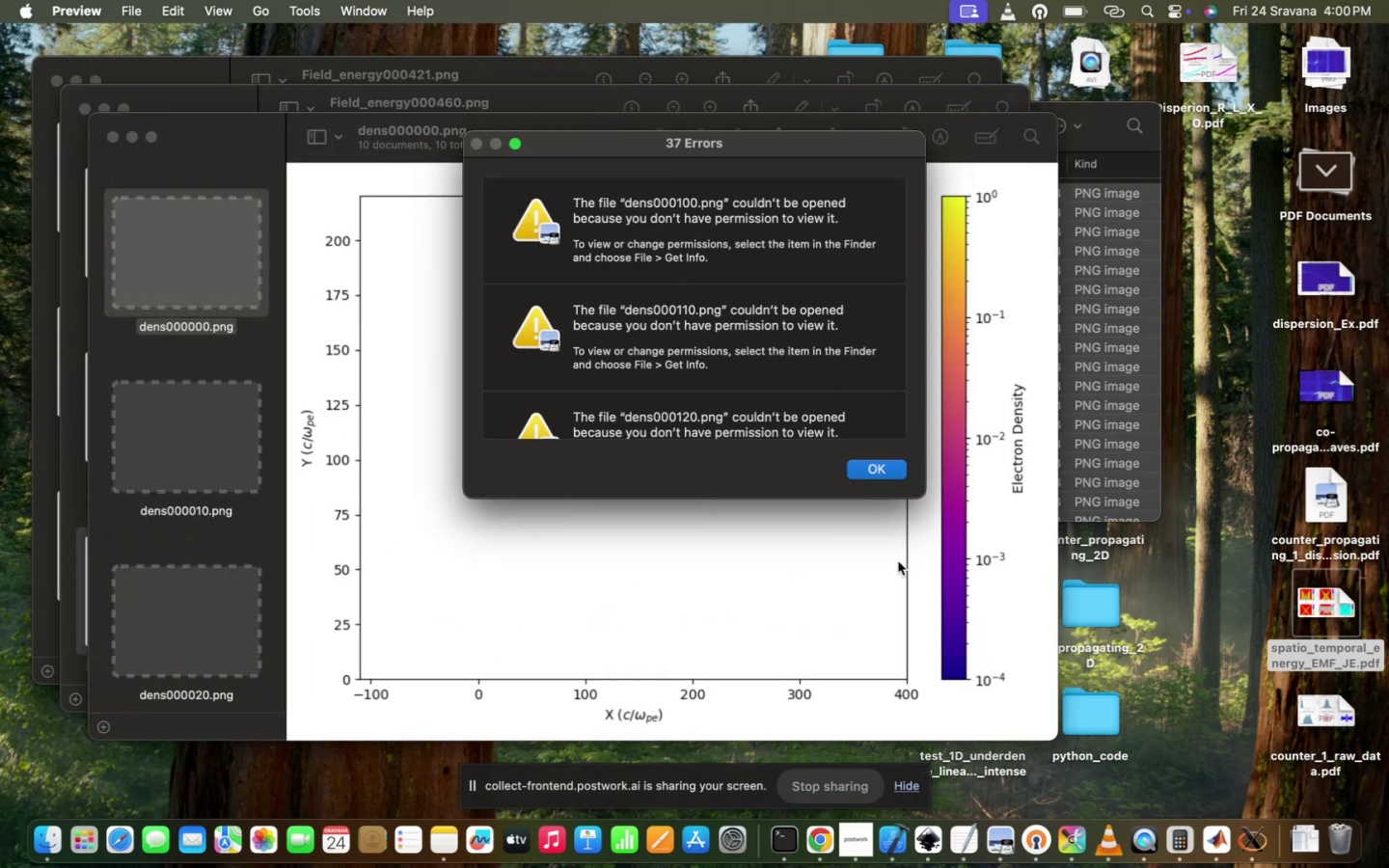 
left_click([874, 466])
 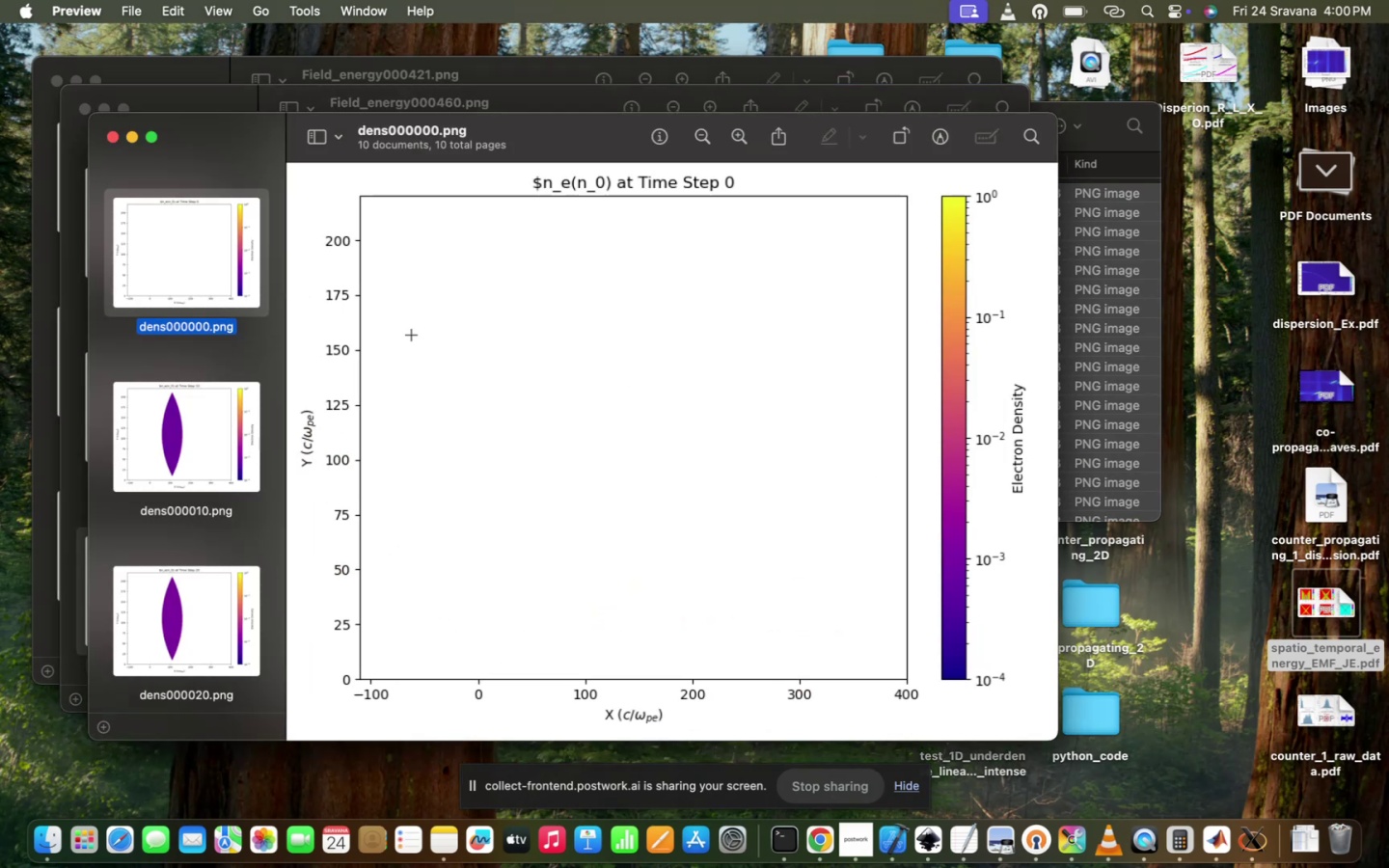 
key(ArrowDown)
 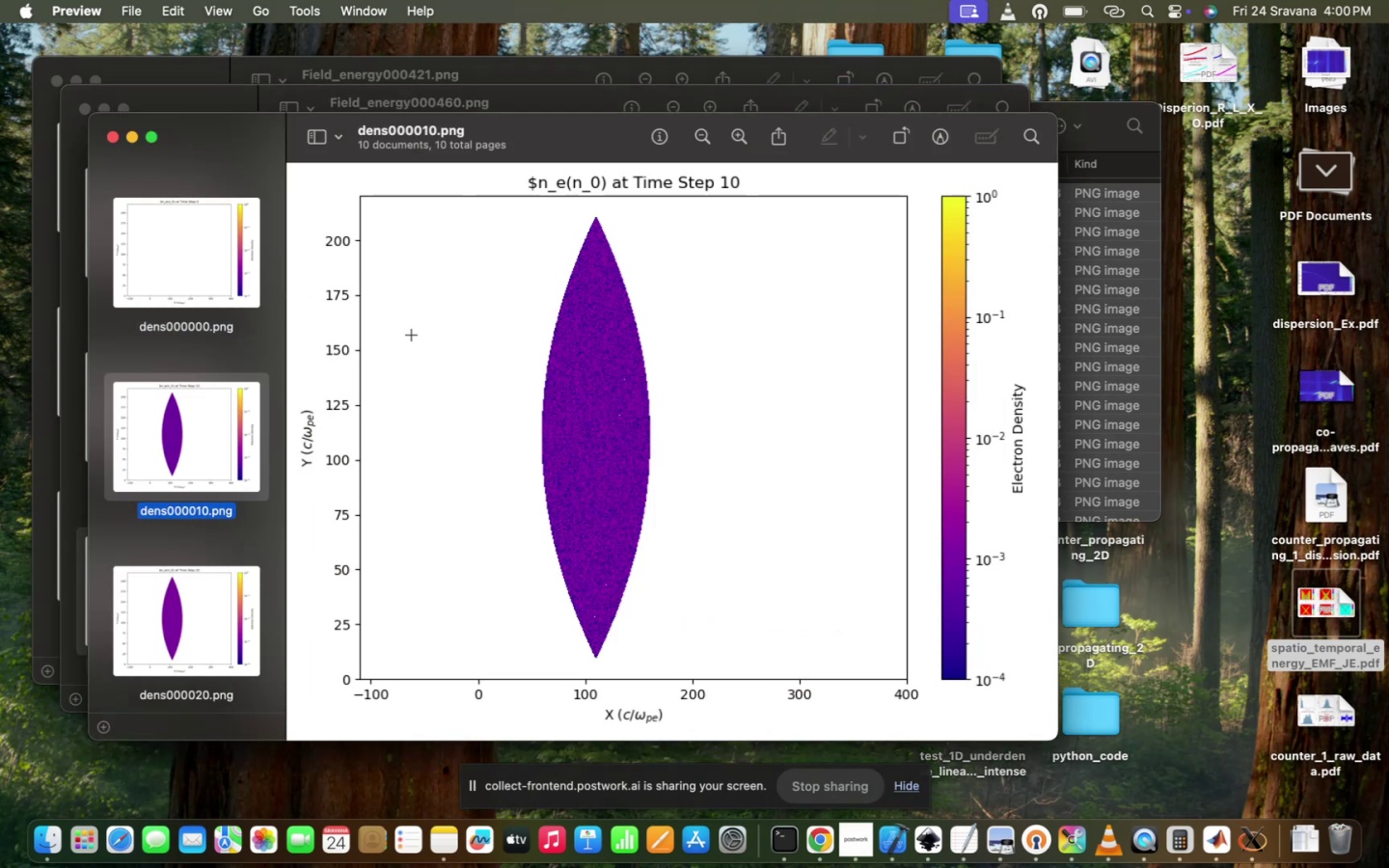 
hold_key(key=ArrowDown, duration=0.31)
 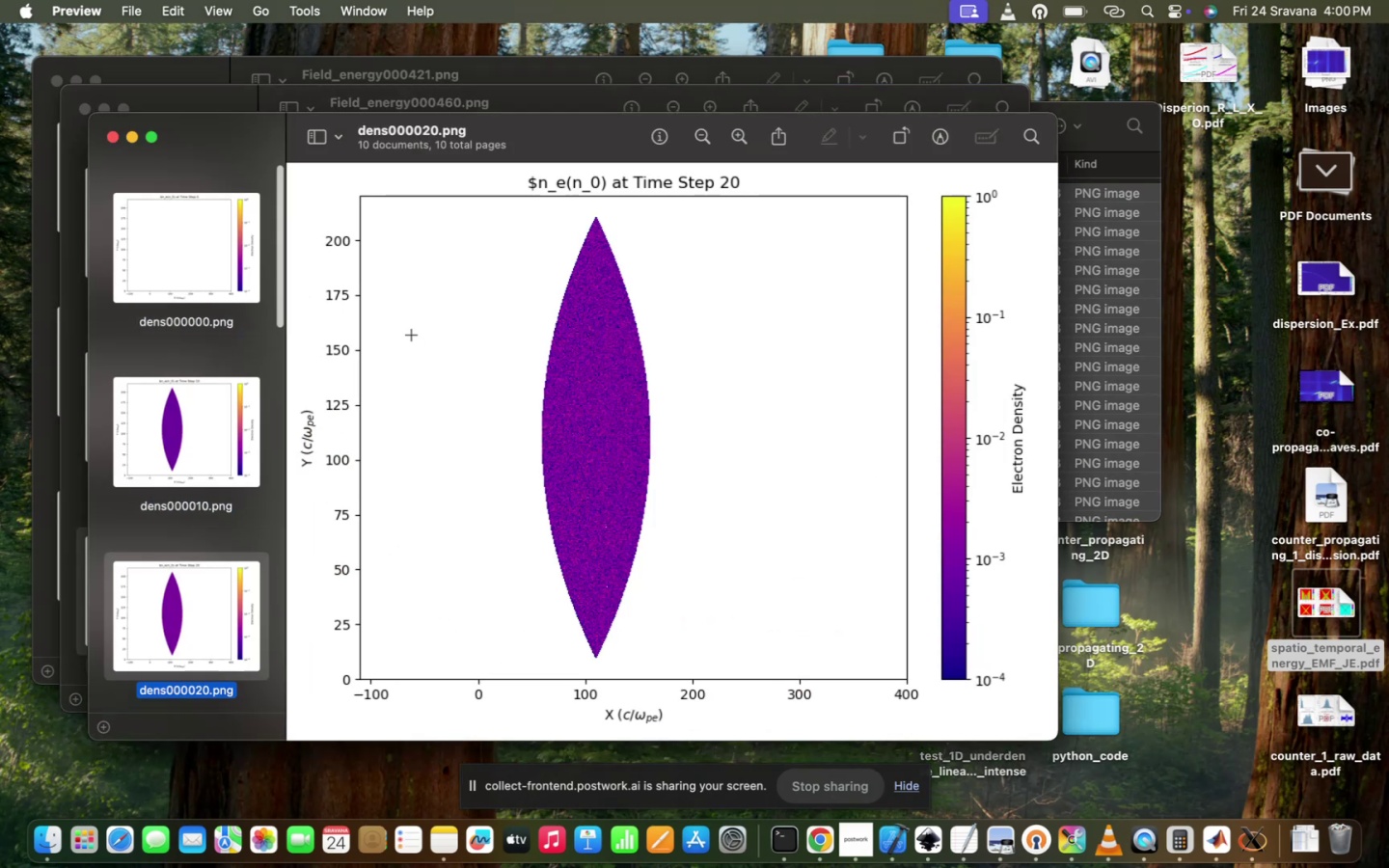 
key(ArrowDown)
 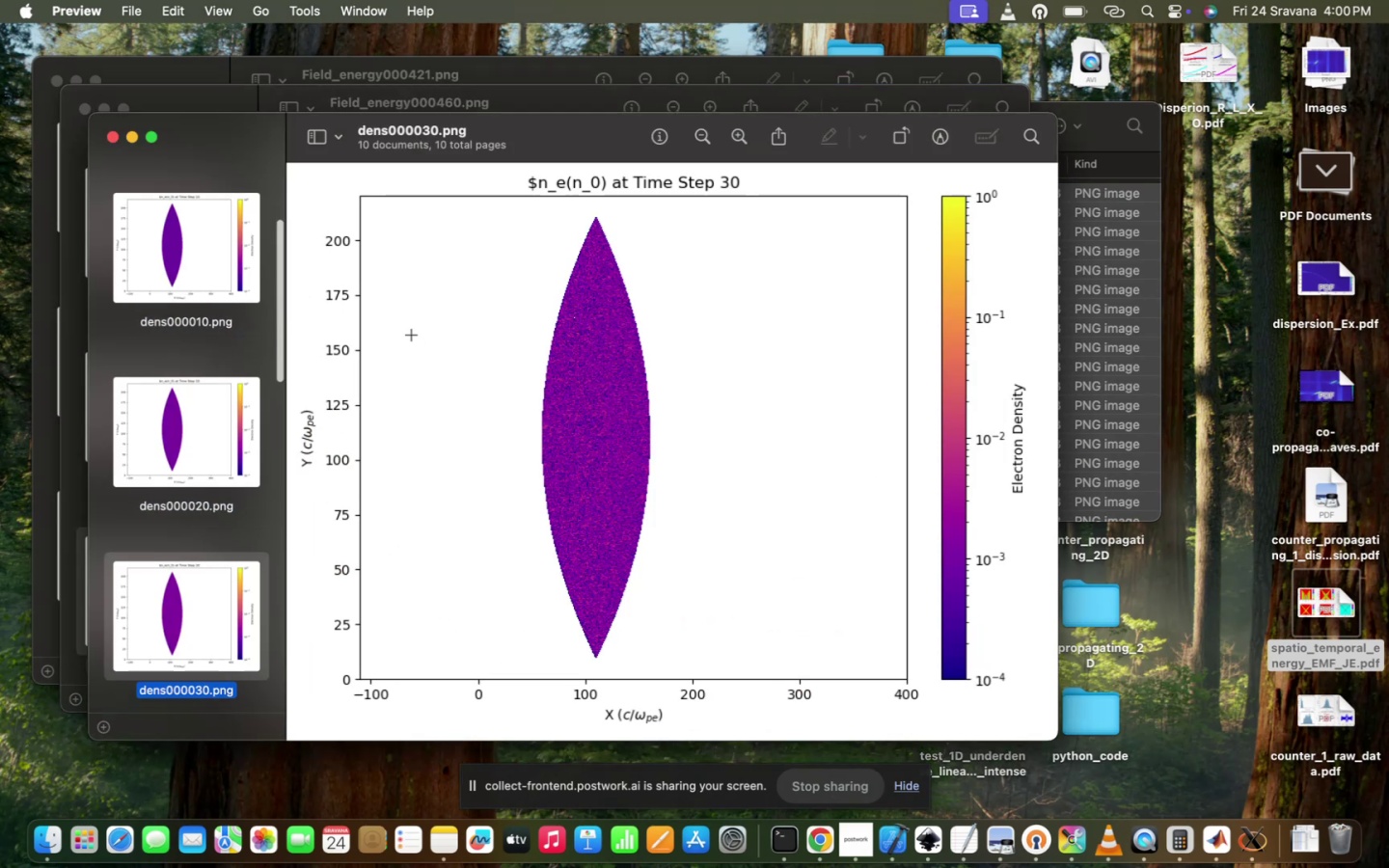 
key(ArrowDown)
 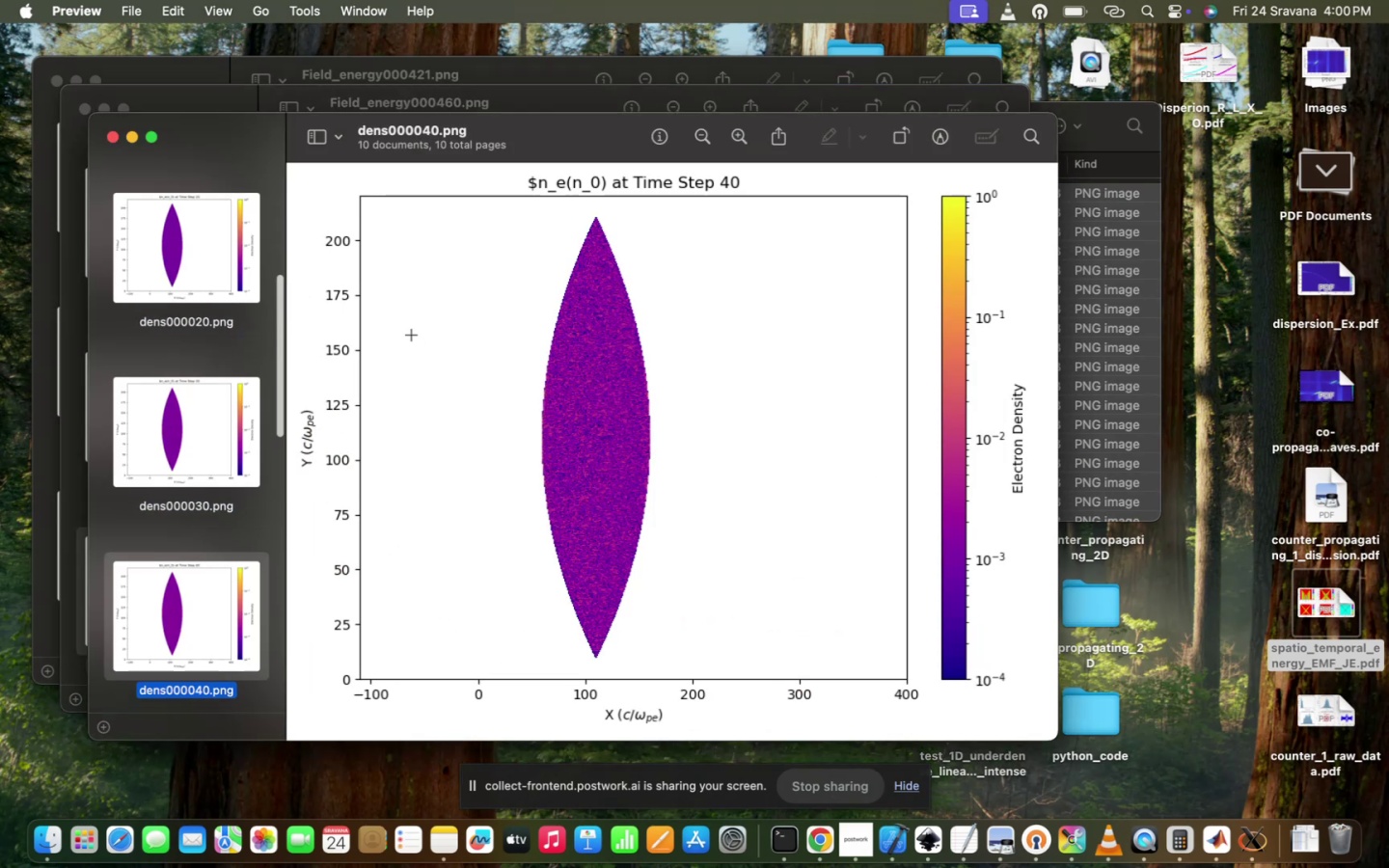 
key(ArrowDown)
 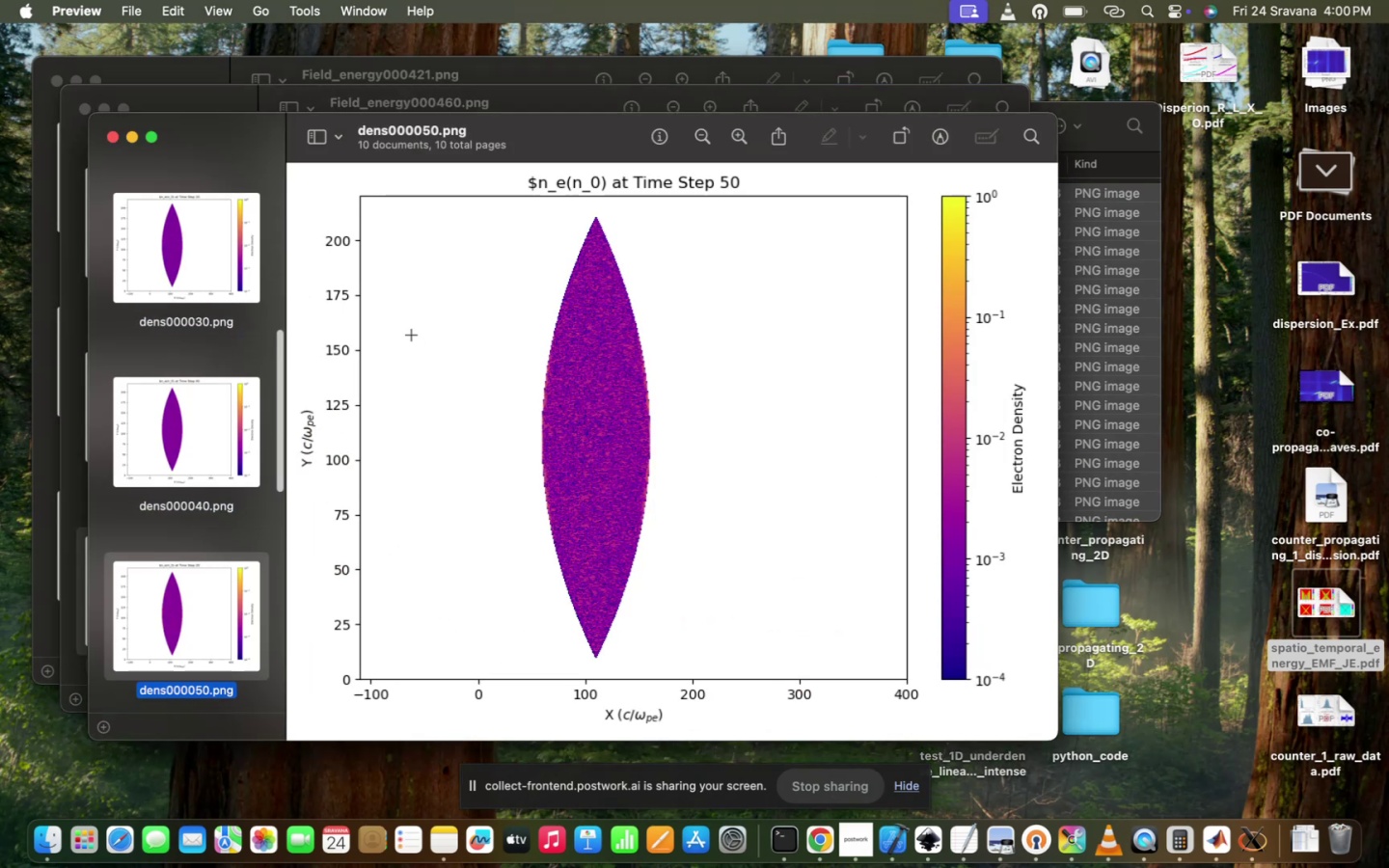 
key(ArrowDown)
 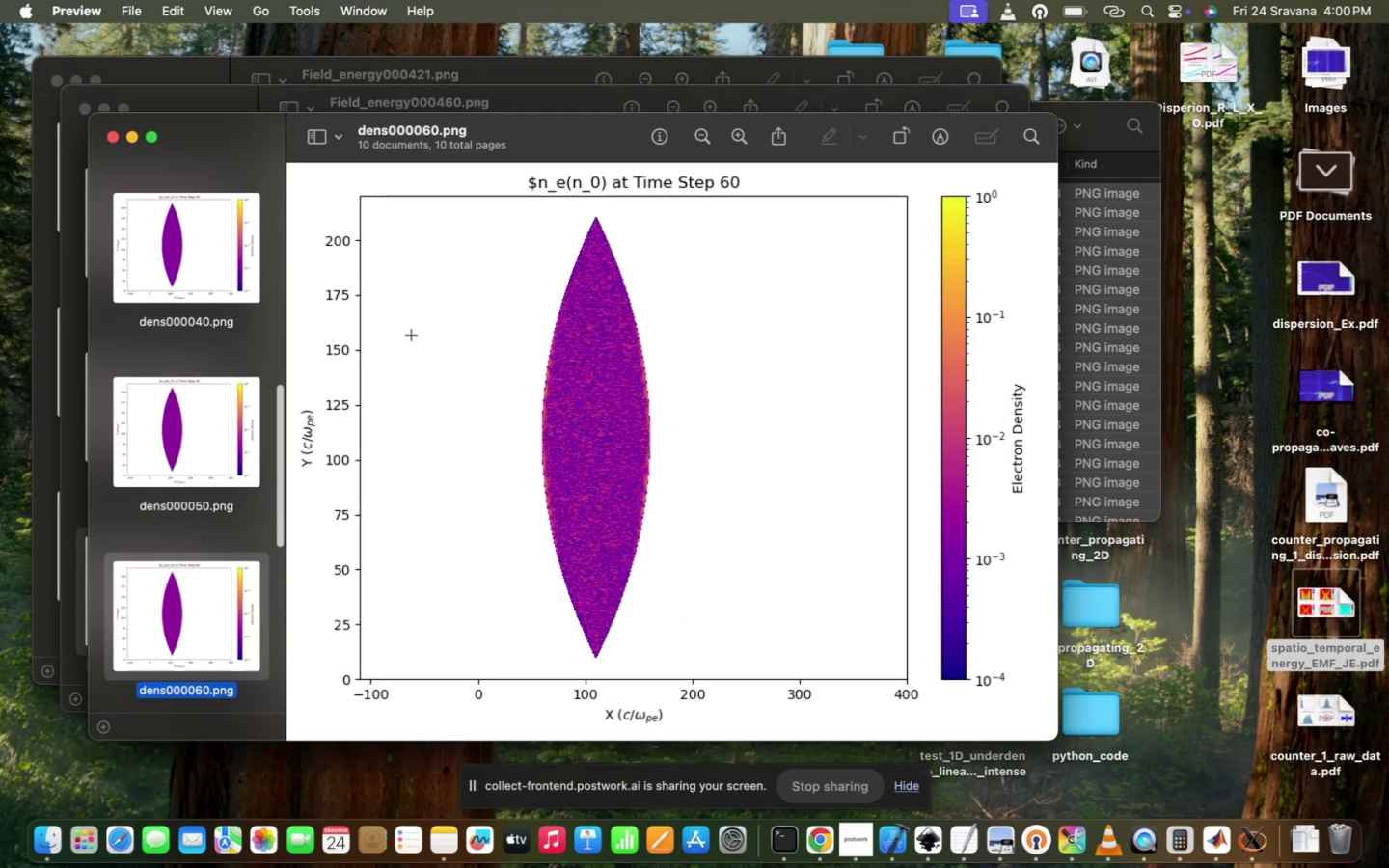 
key(ArrowDown)
 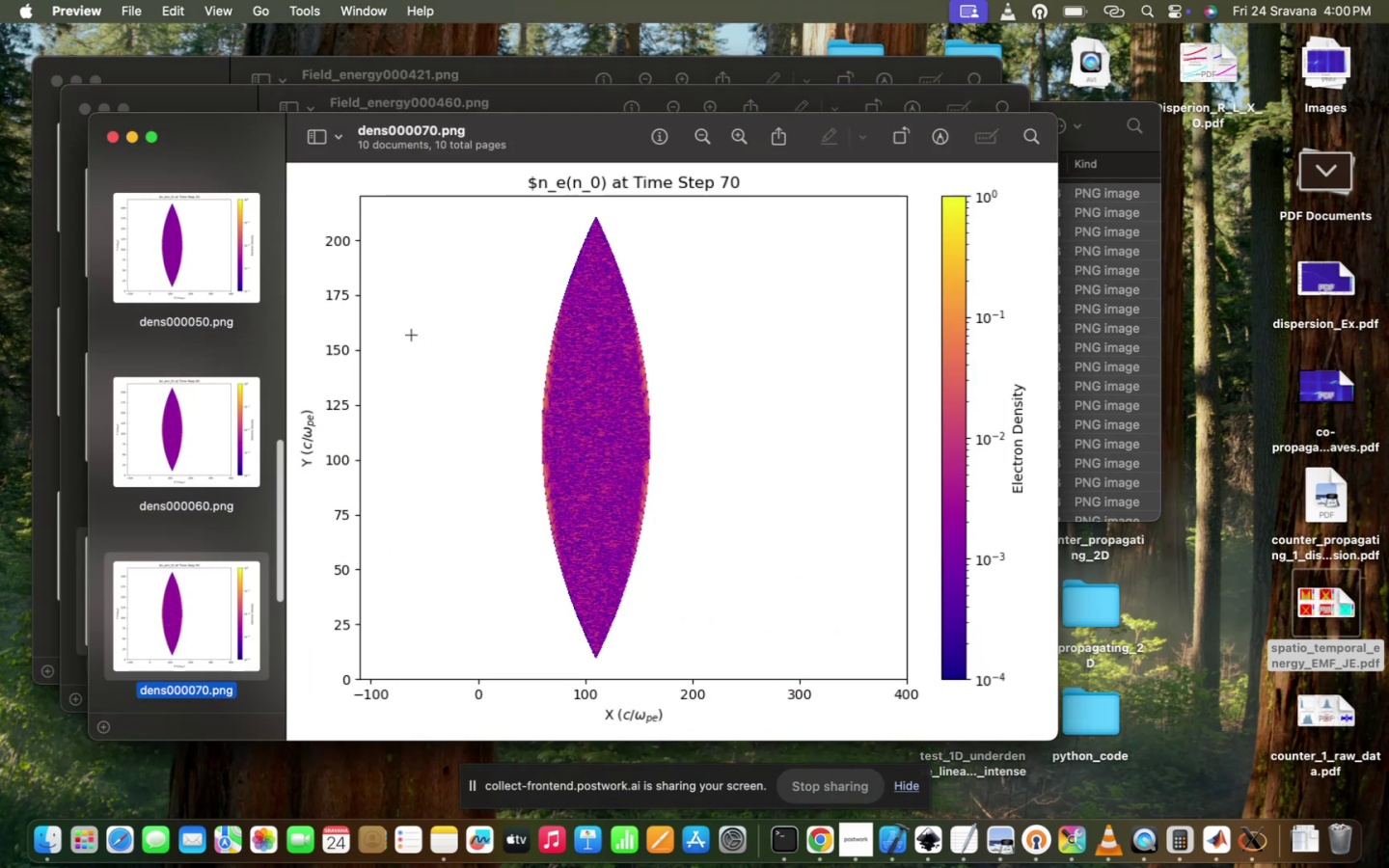 
key(ArrowDown)
 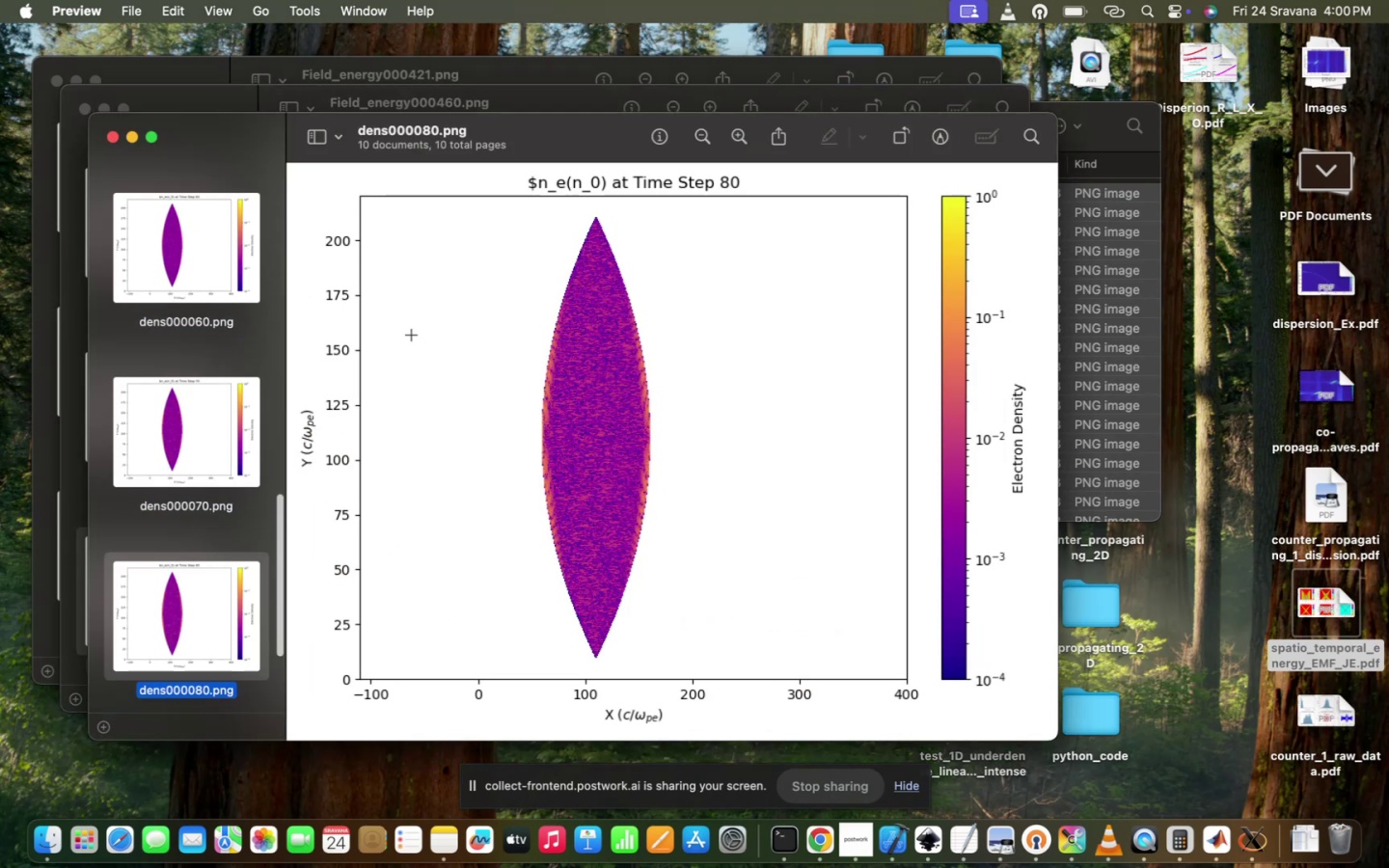 
key(ArrowDown)
 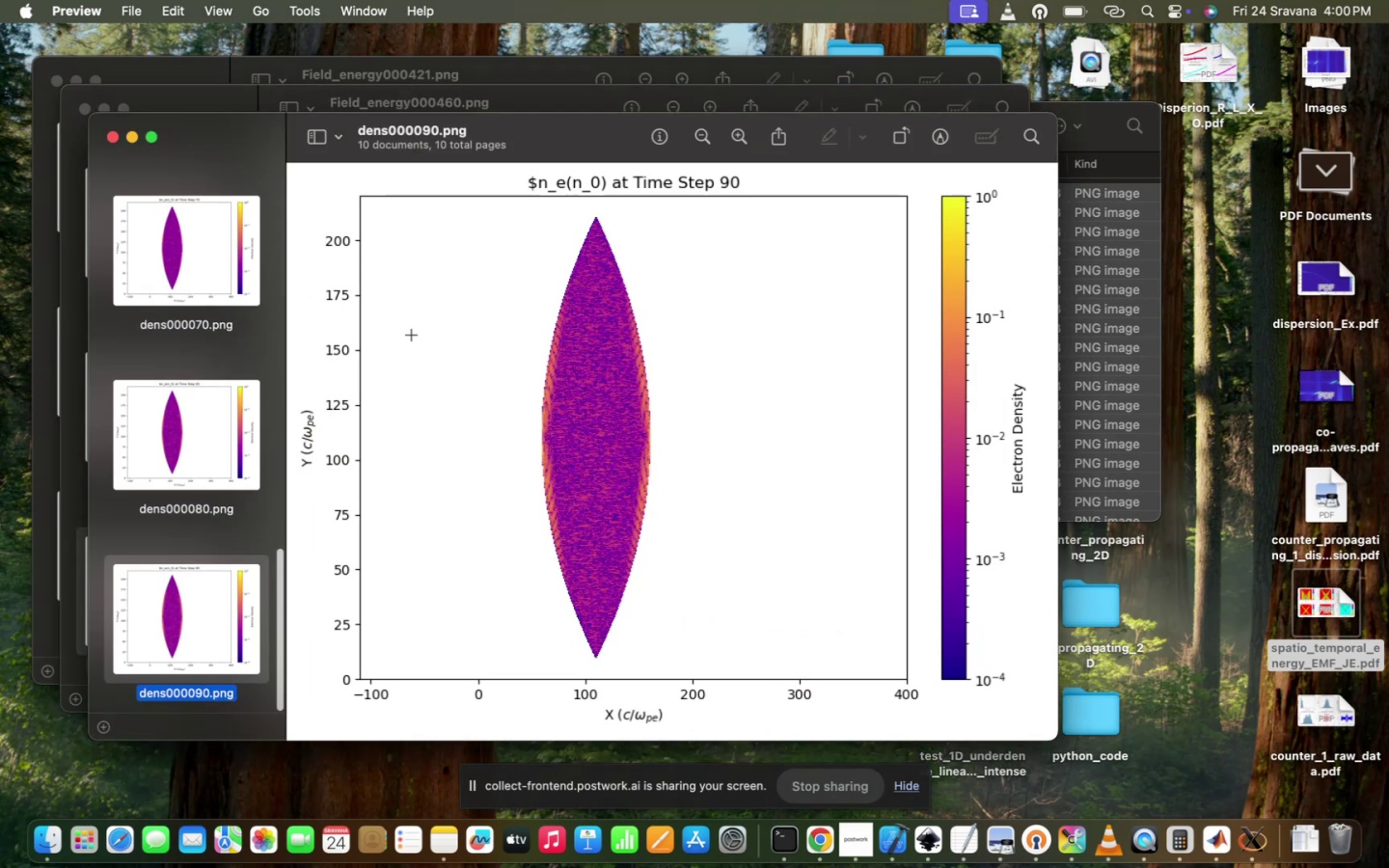 
key(ArrowDown)
 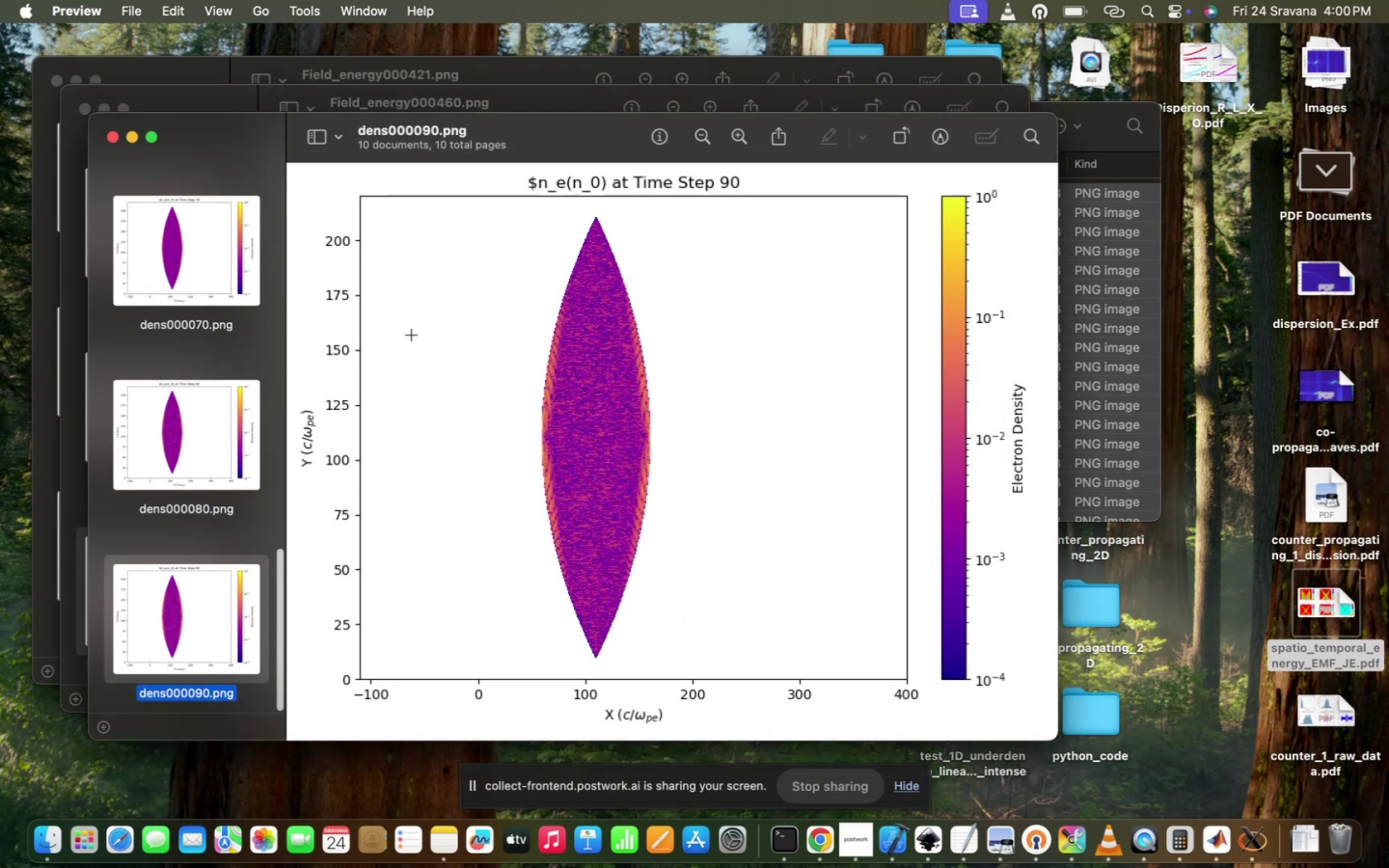 
key(ArrowDown)
 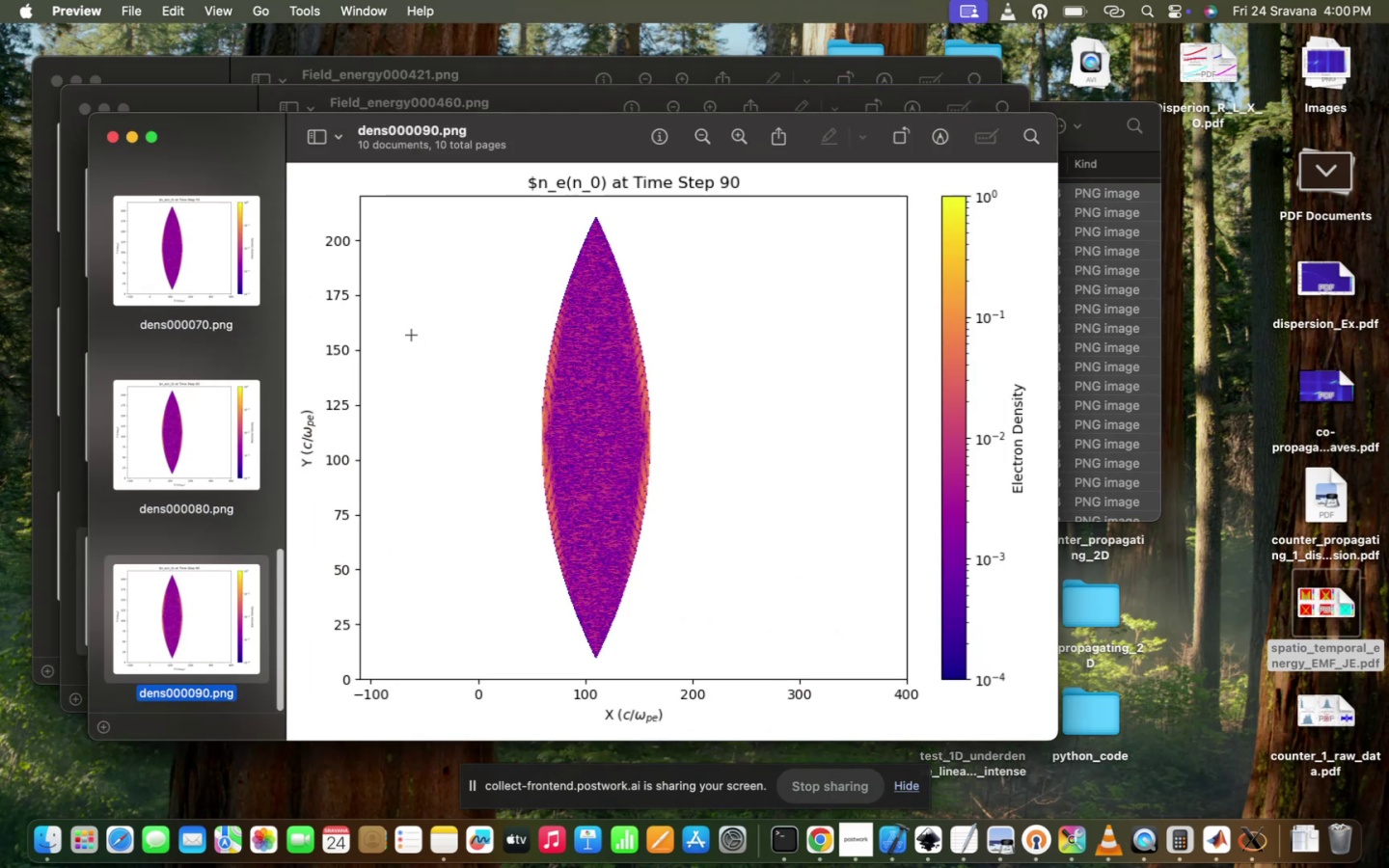 
key(ArrowDown)
 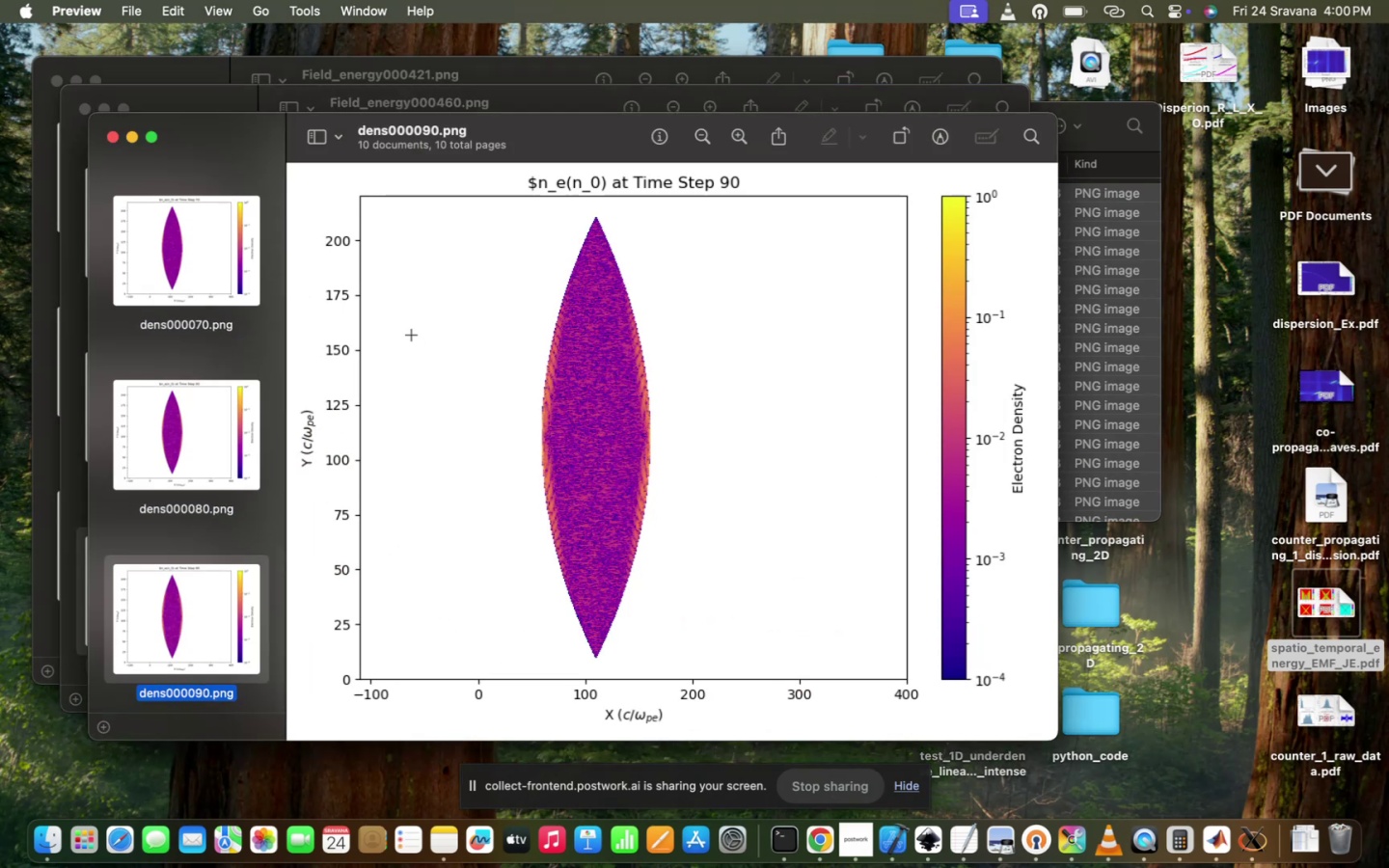 
hold_key(key=ArrowDown, duration=1.36)
 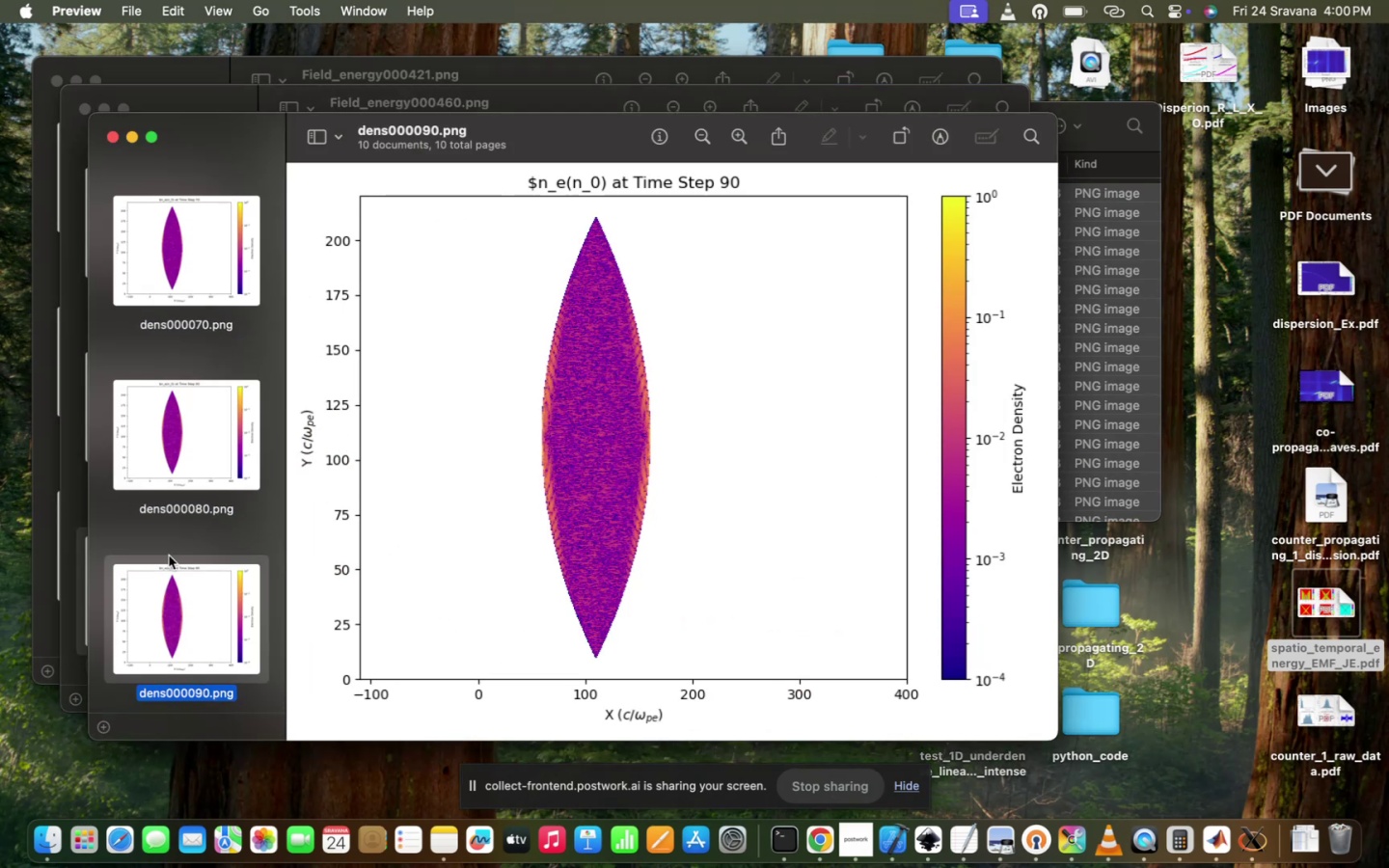 
scroll: coordinate [205, 626], scroll_direction: down, amount: 192.0
 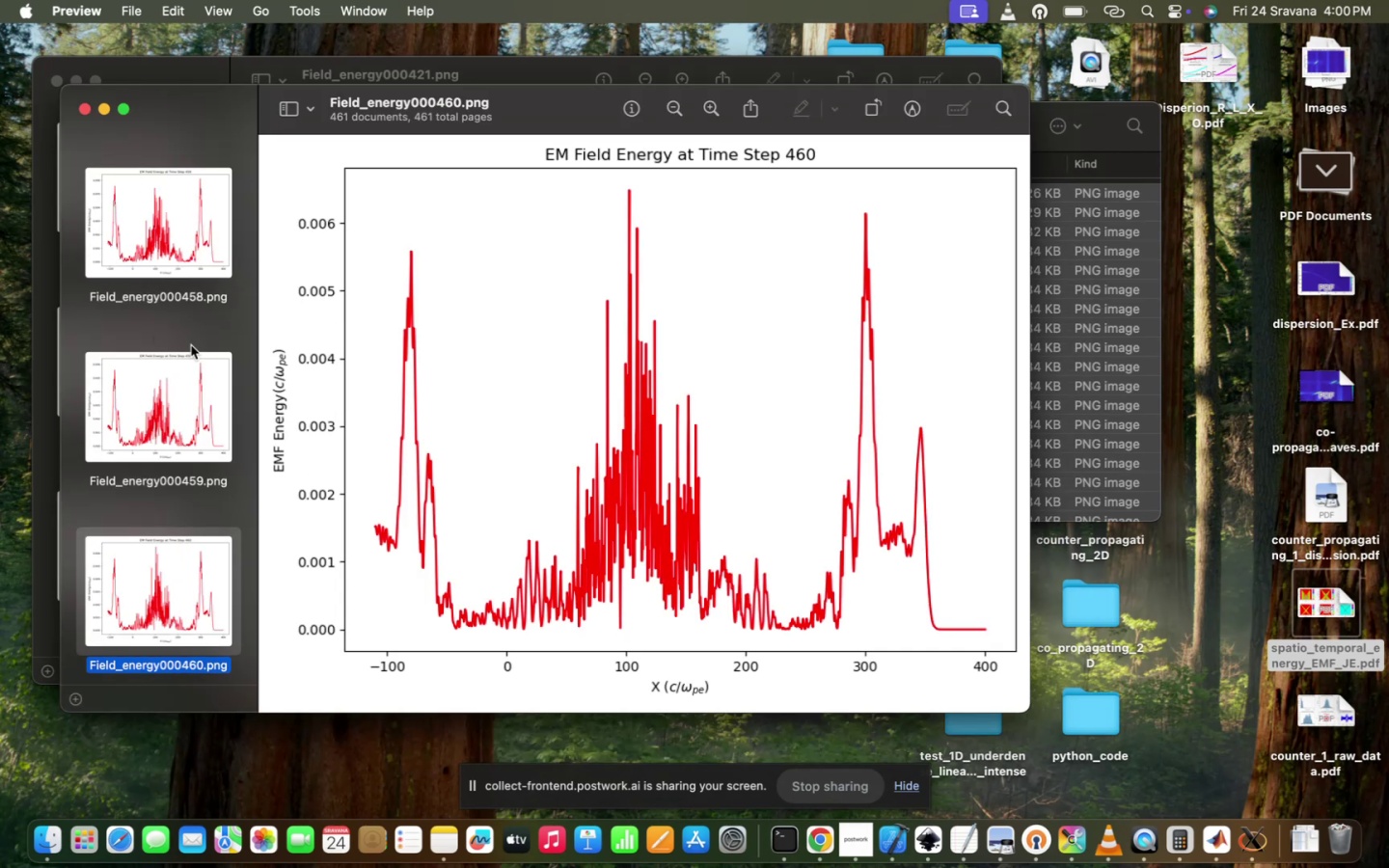 
left_click([78, 113])
 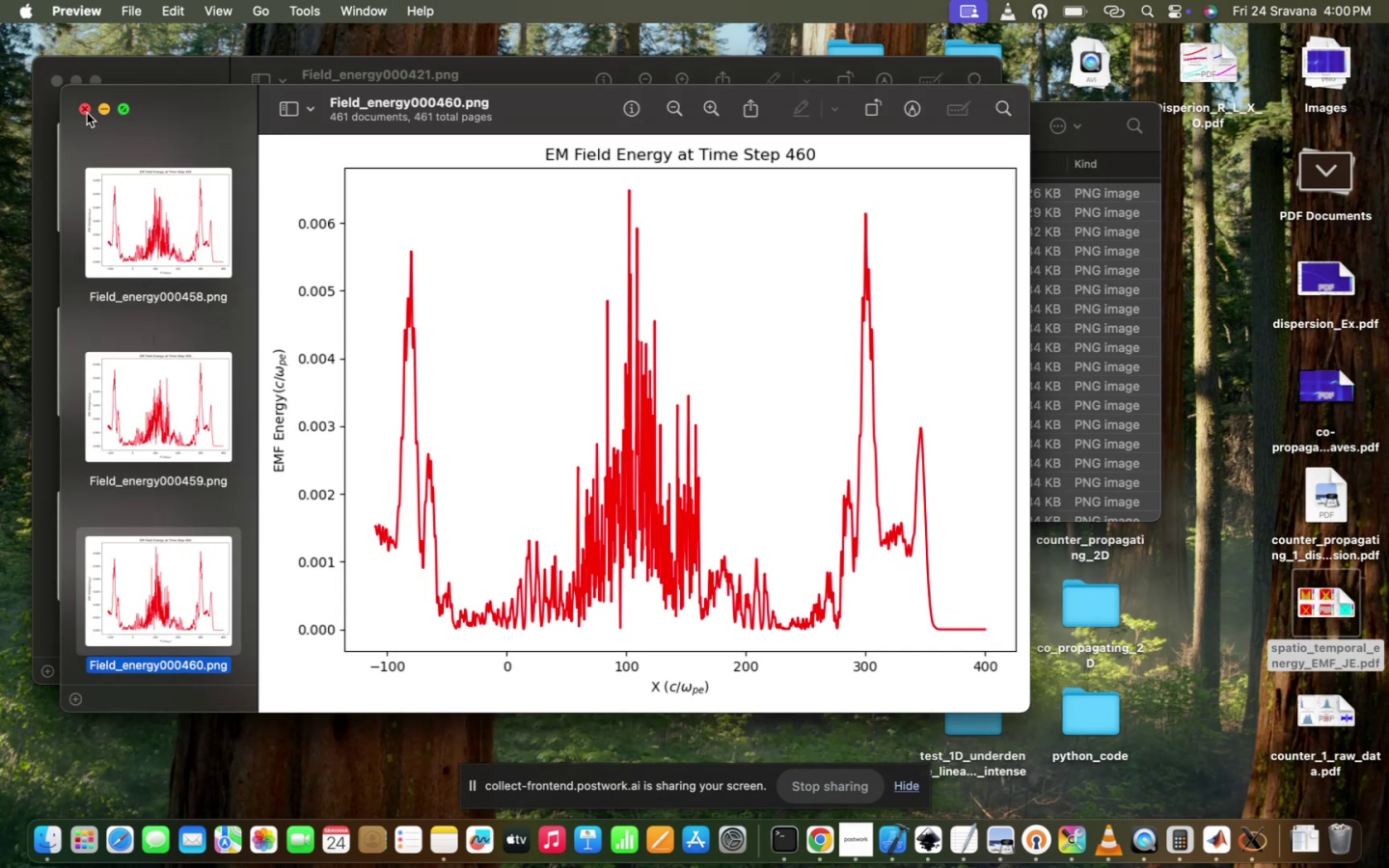 
left_click([87, 113])
 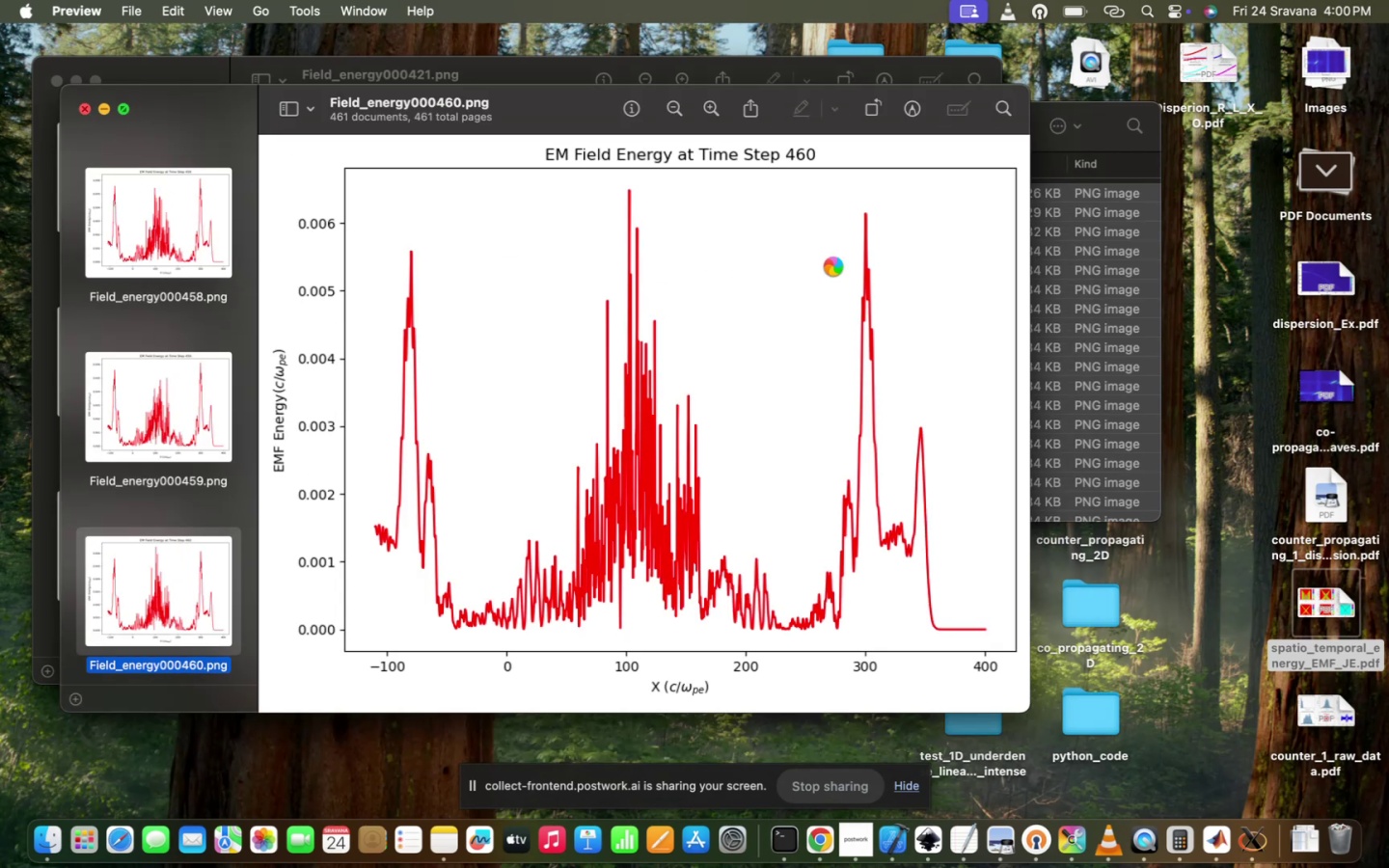 
left_click([1045, 346])
 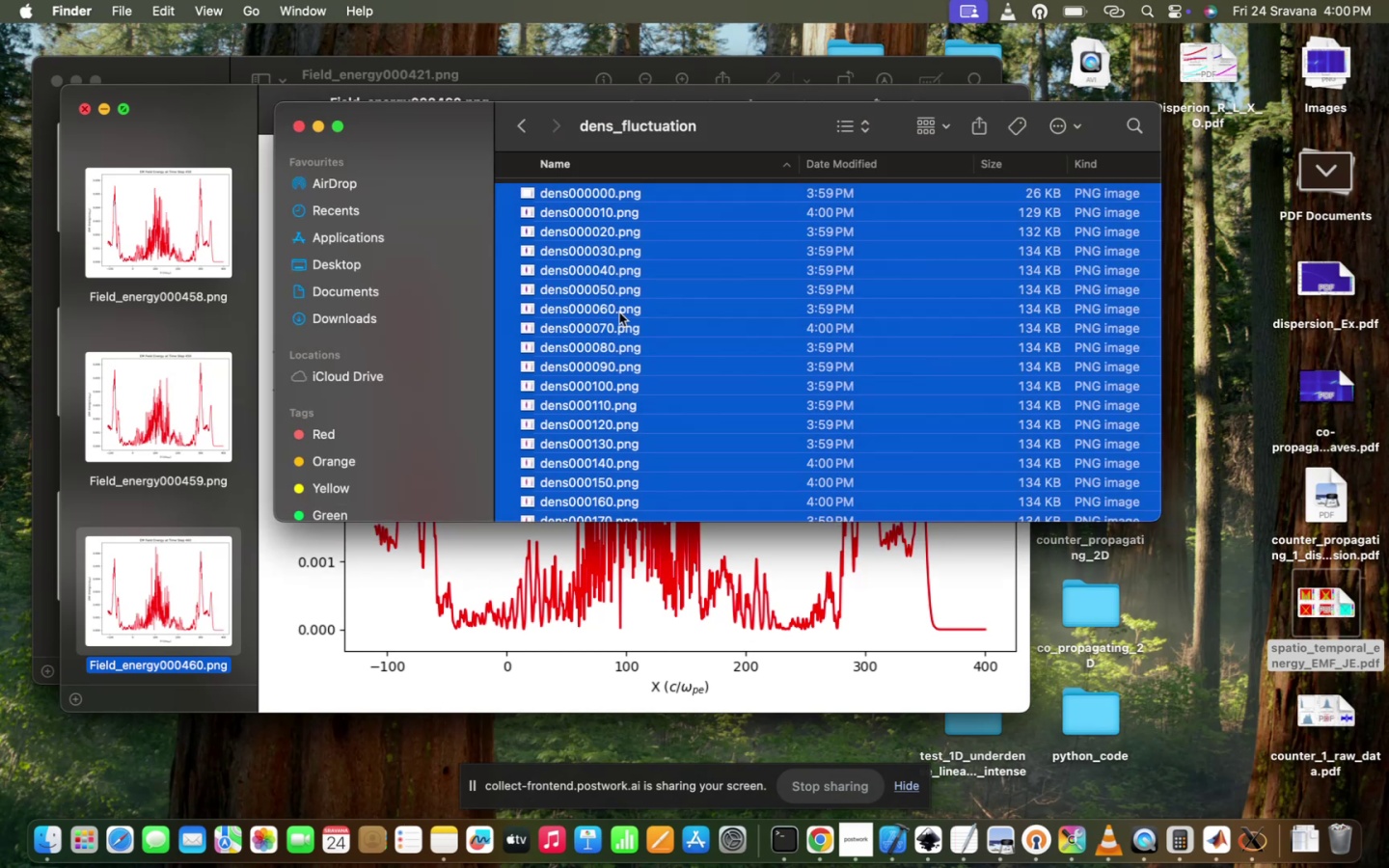 
scroll: coordinate [619, 312], scroll_direction: down, amount: 258.0
 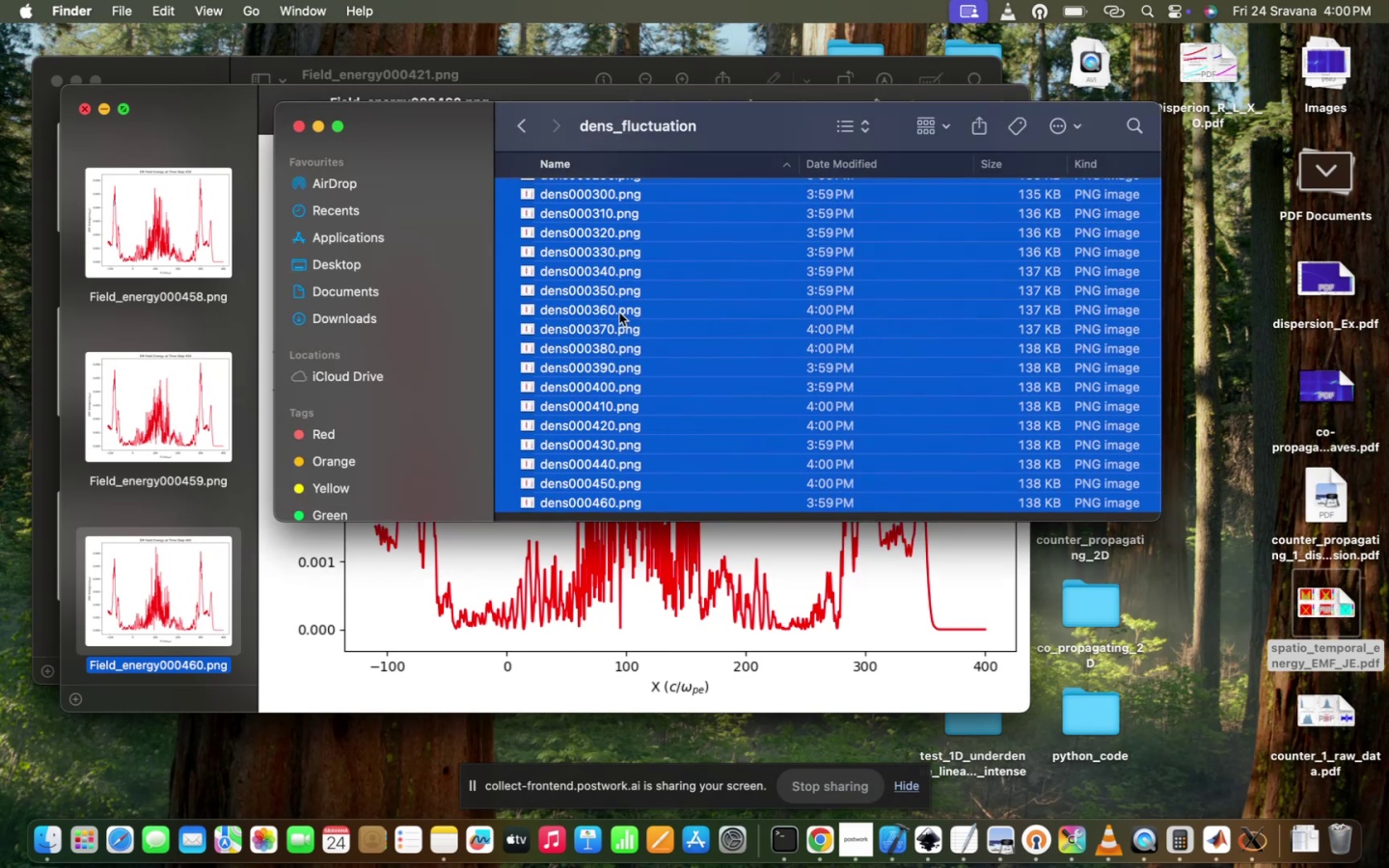 
double_click([619, 312])
 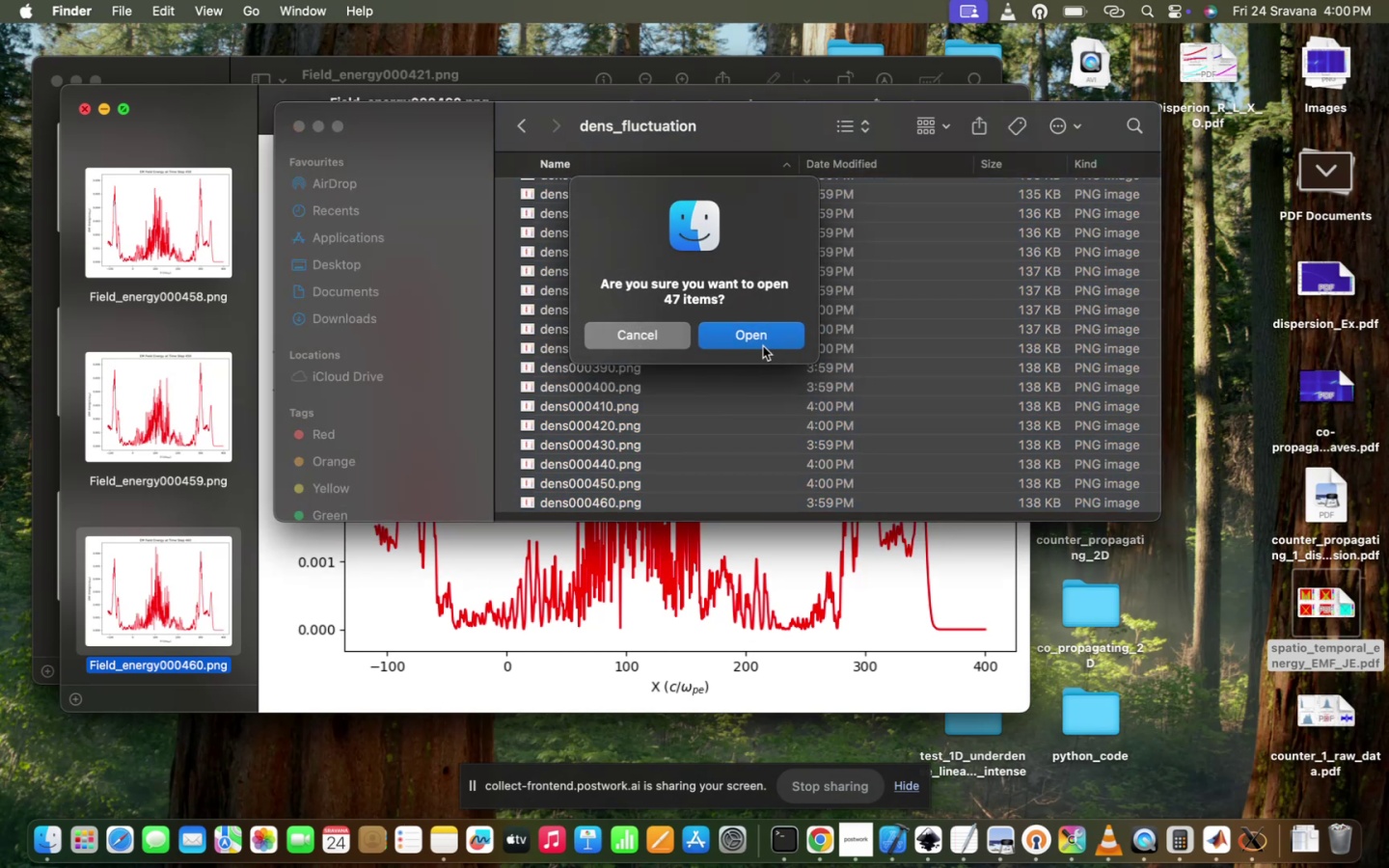 
left_click([767, 341])
 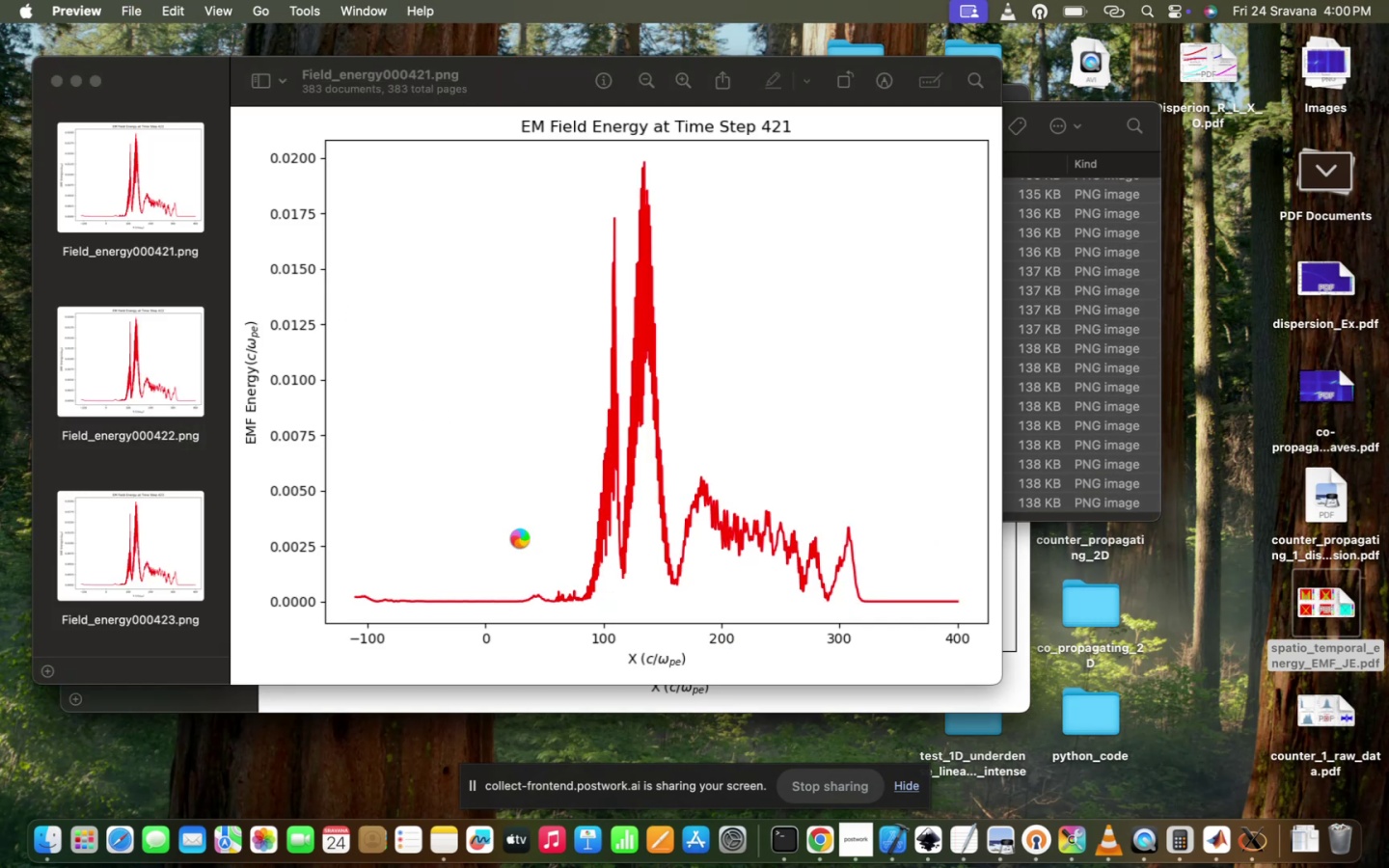 
wait(16.13)
 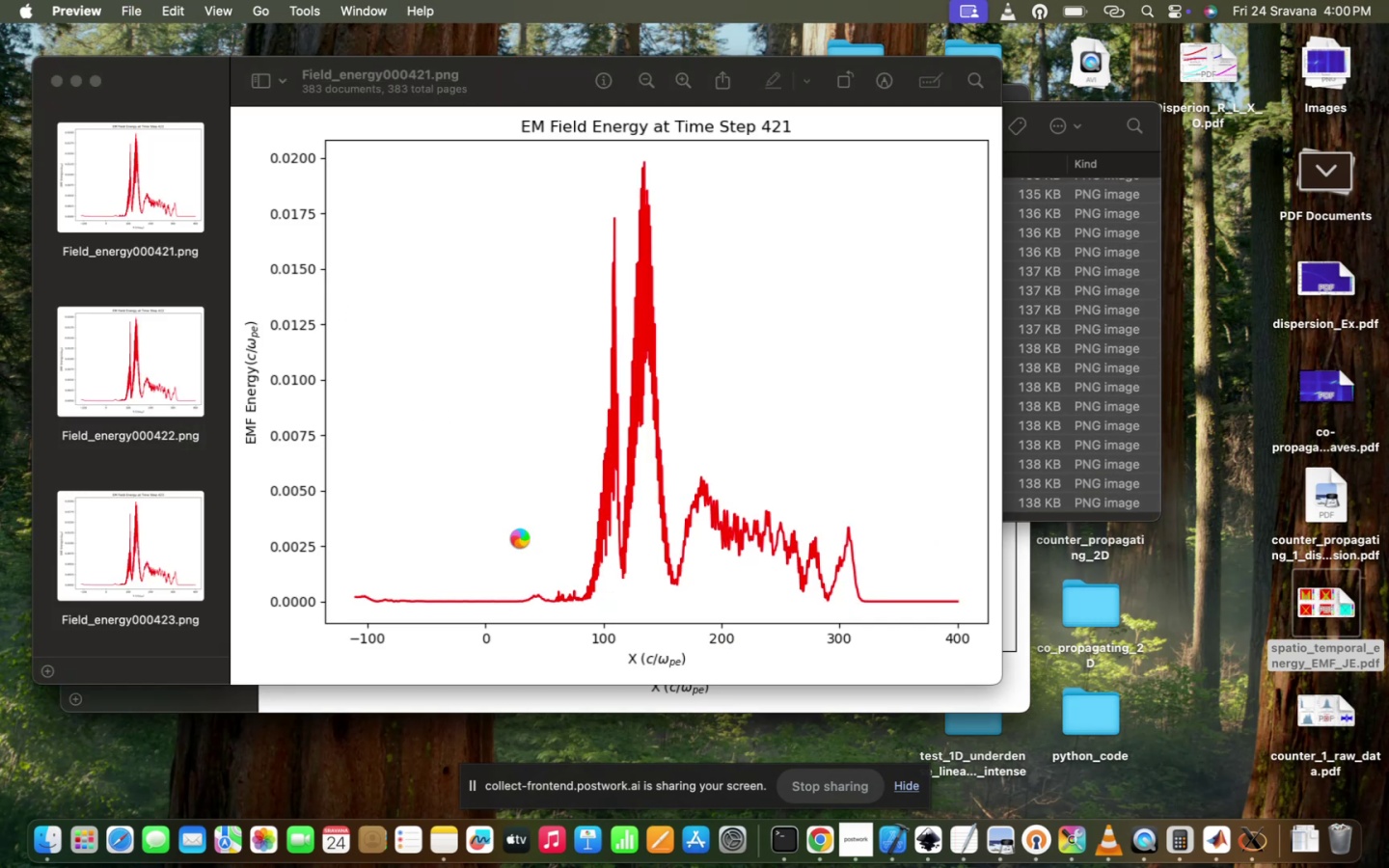 
scroll: coordinate [767, 341], scroll_direction: down, amount: 106.0
 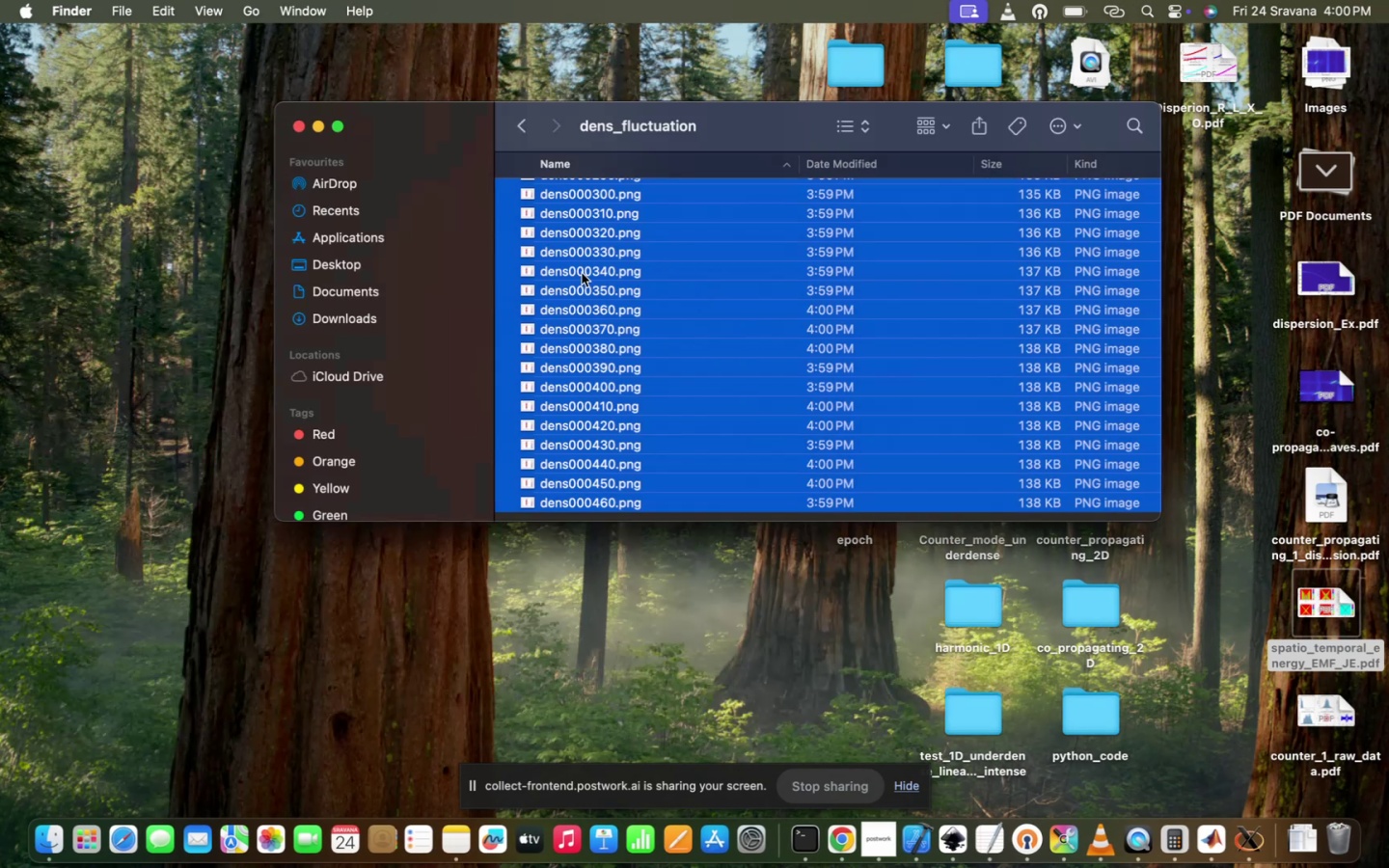 
left_click([582, 273])
 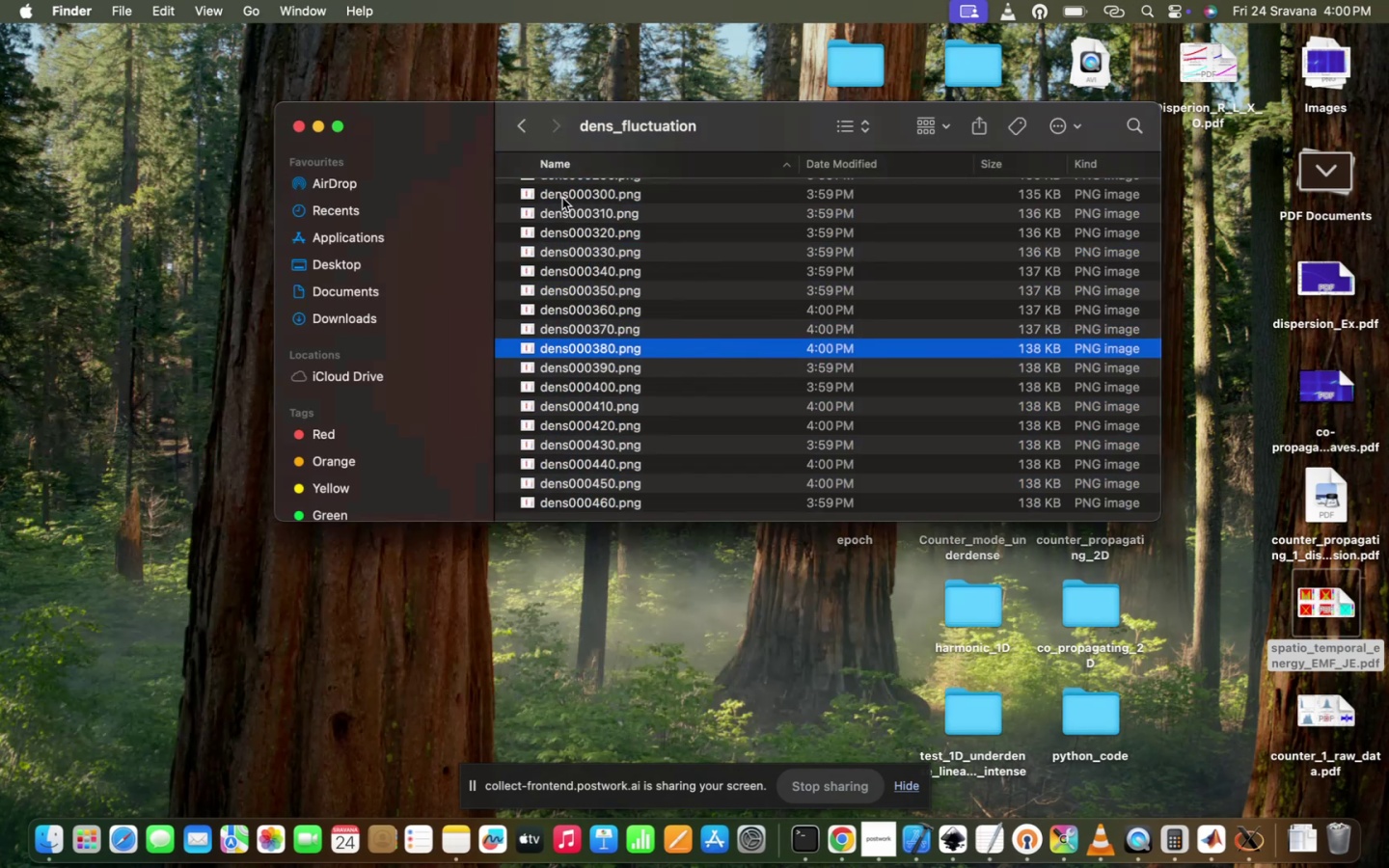 
key(Meta+CommandLeft)
 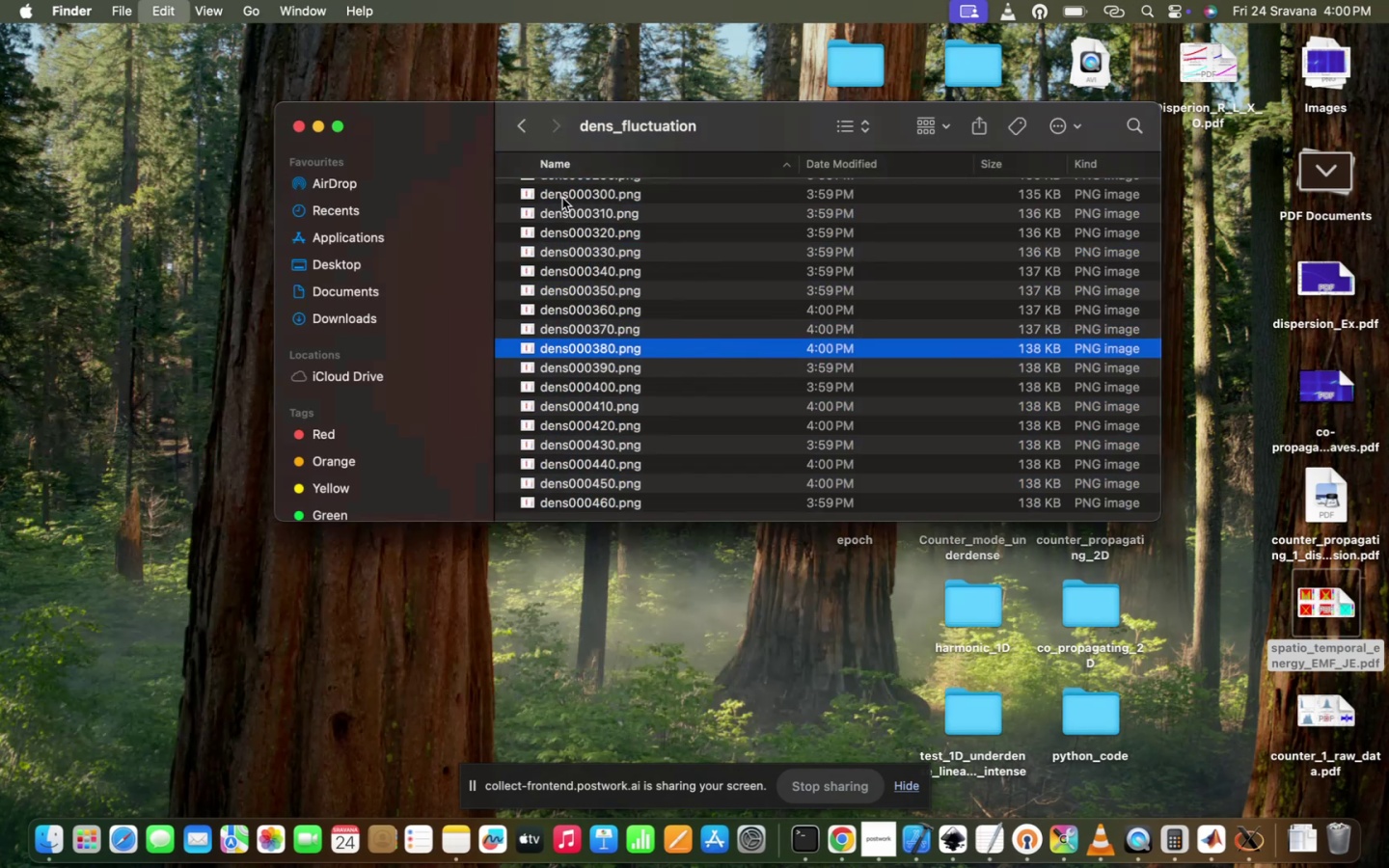 
key(Meta+A)
 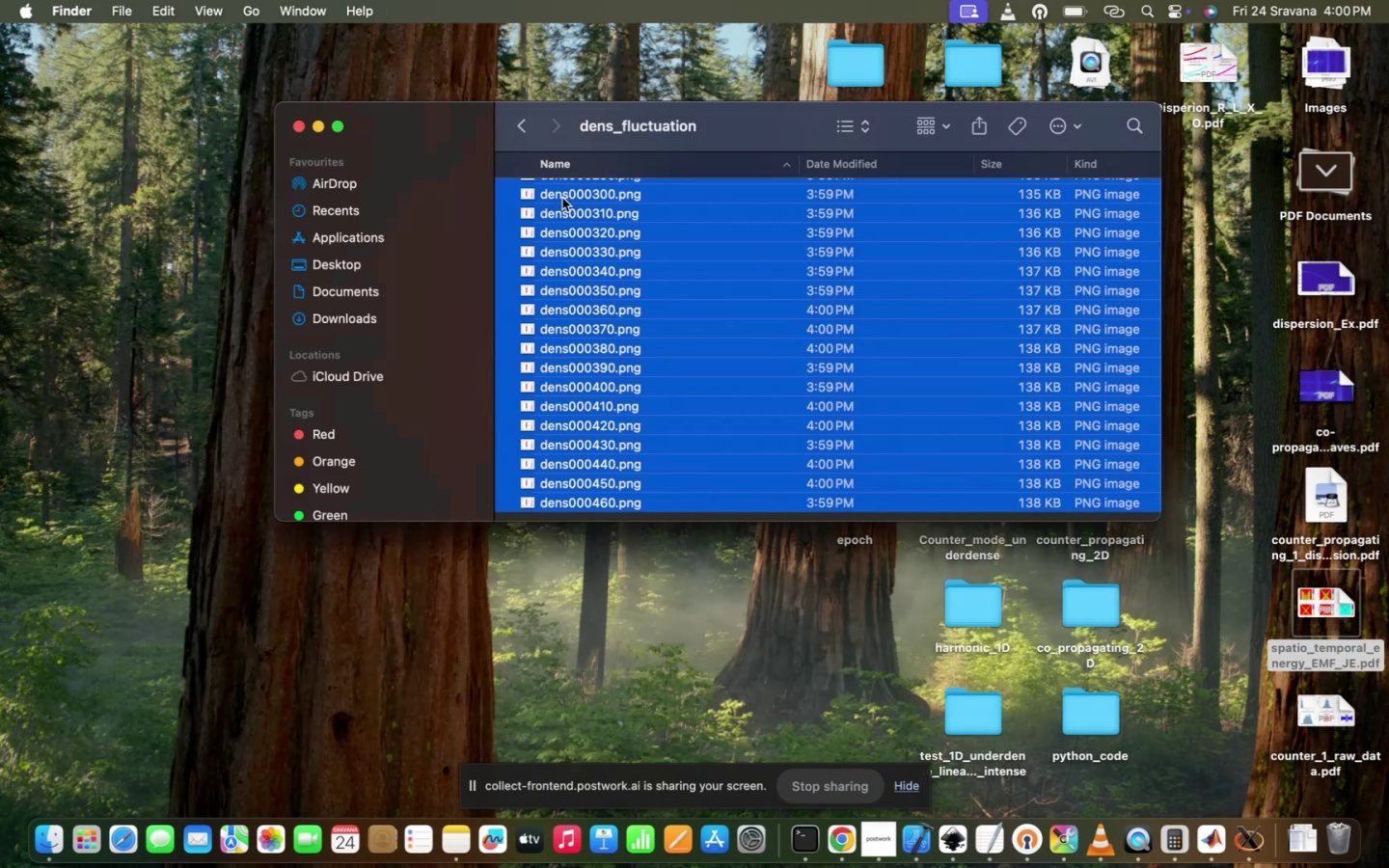 
double_click([562, 198])
 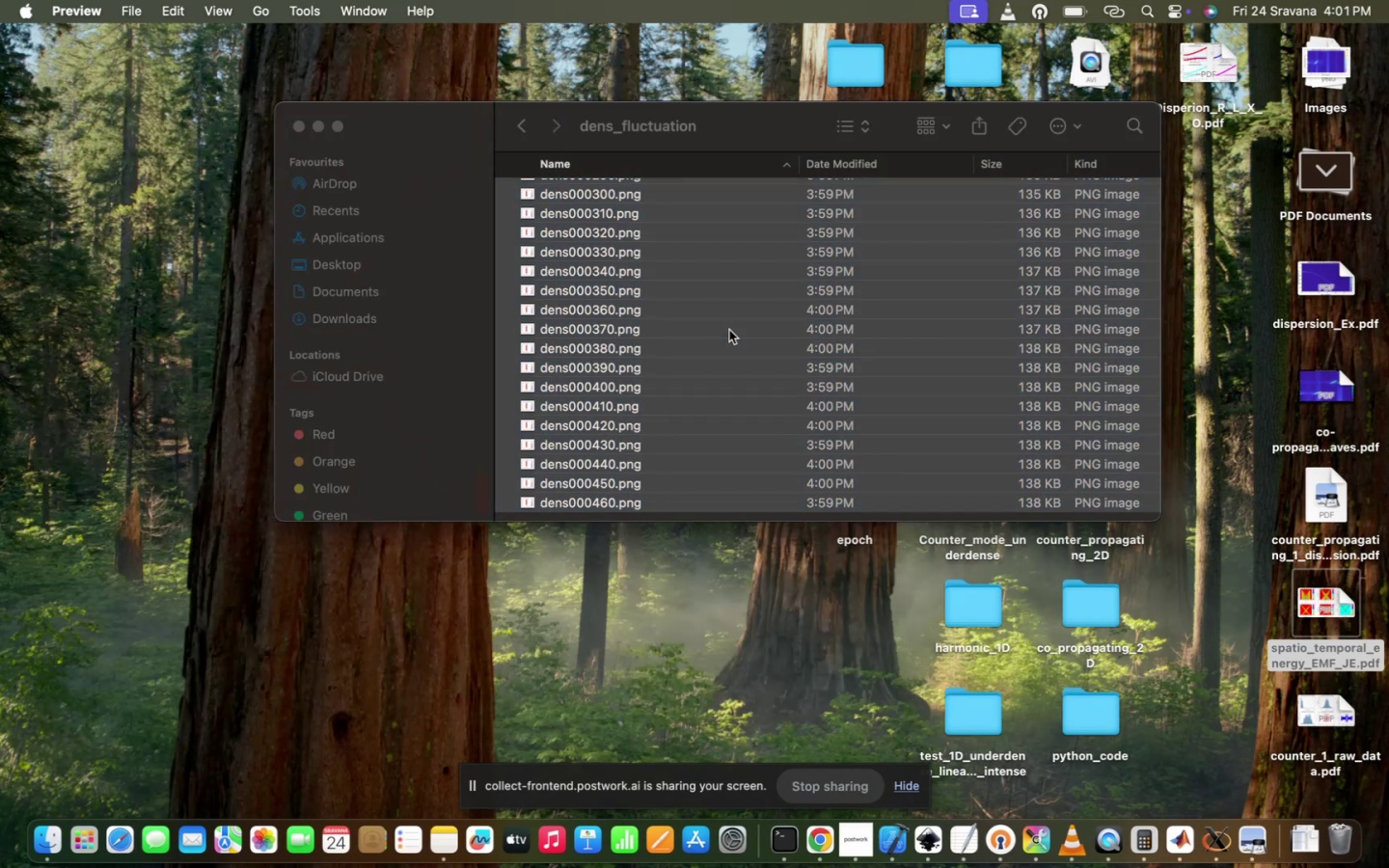 
wait(8.17)
 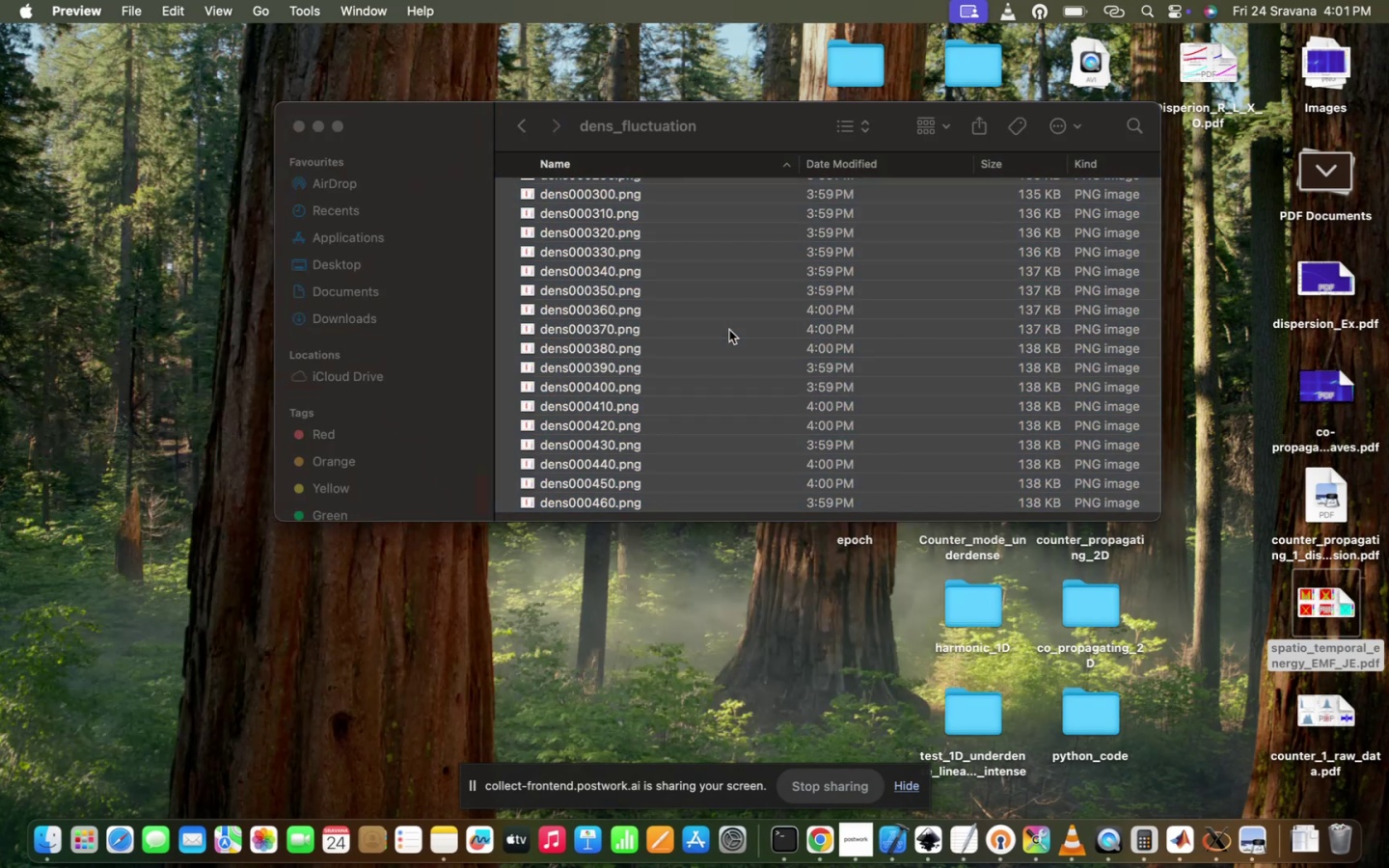 
scroll: coordinate [729, 330], scroll_direction: up, amount: 526.0
 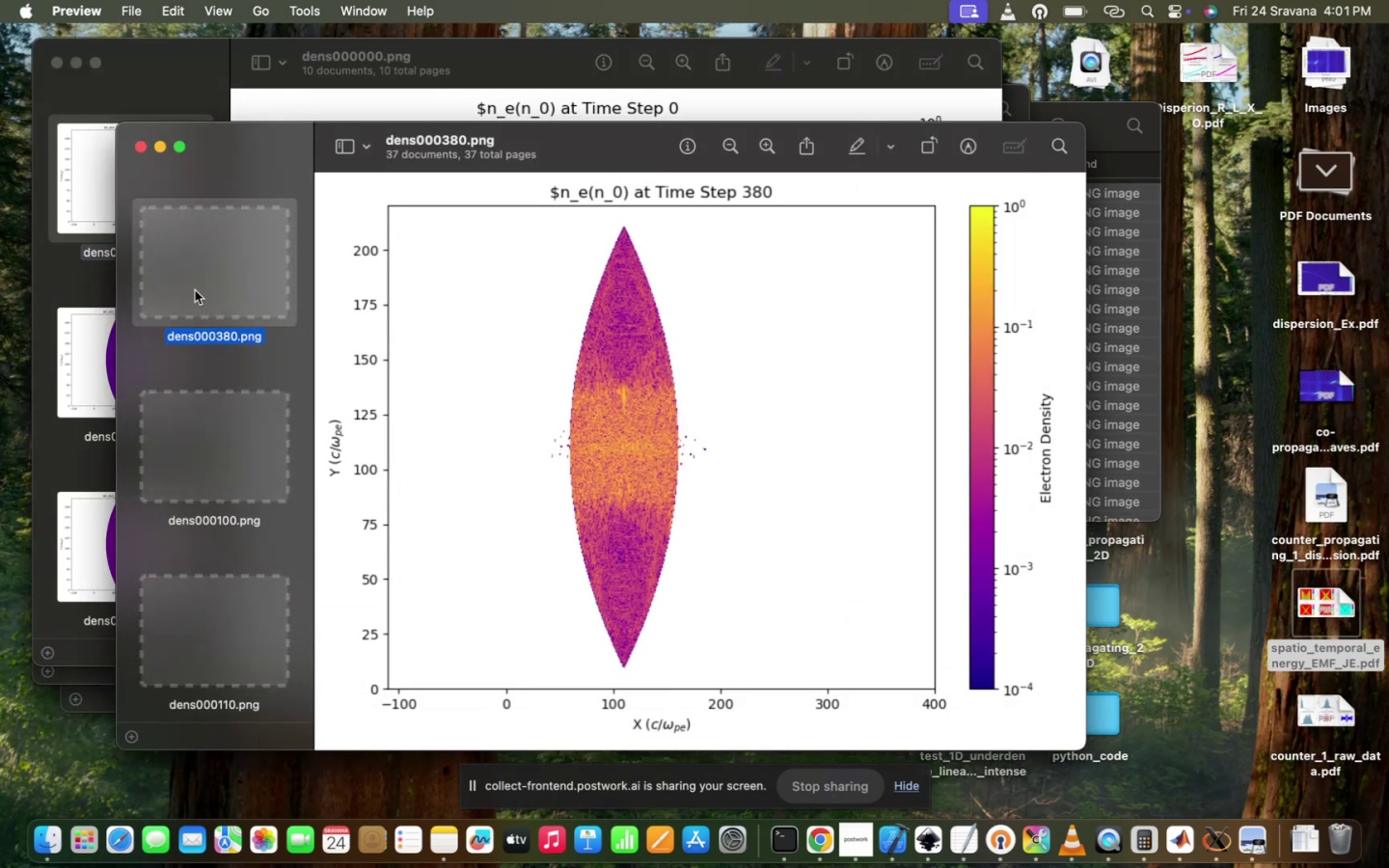 
hold_key(key=ArrowDown, duration=0.38)
 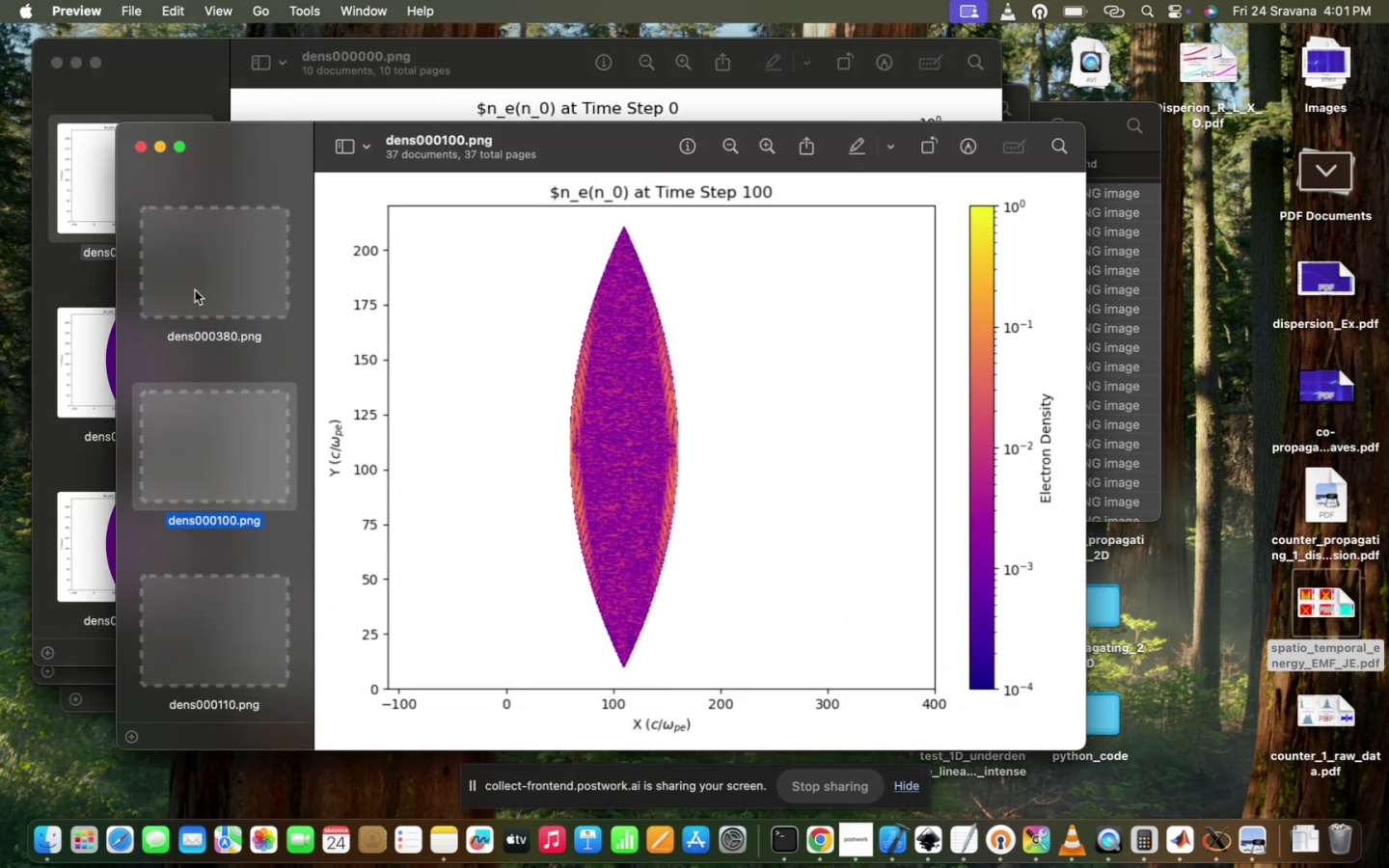 
hold_key(key=ArrowUp, duration=0.46)
 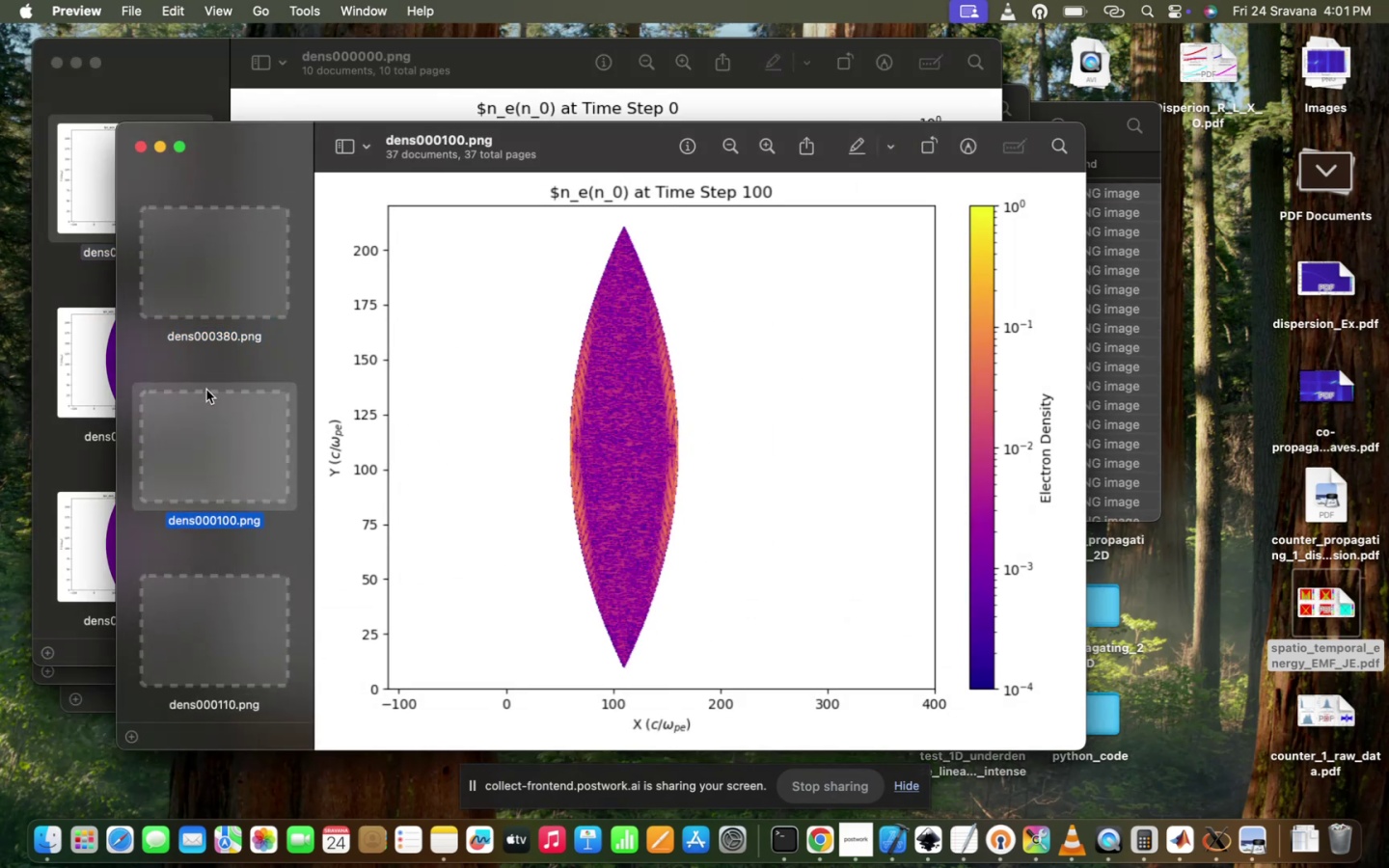 
left_click([206, 390])
 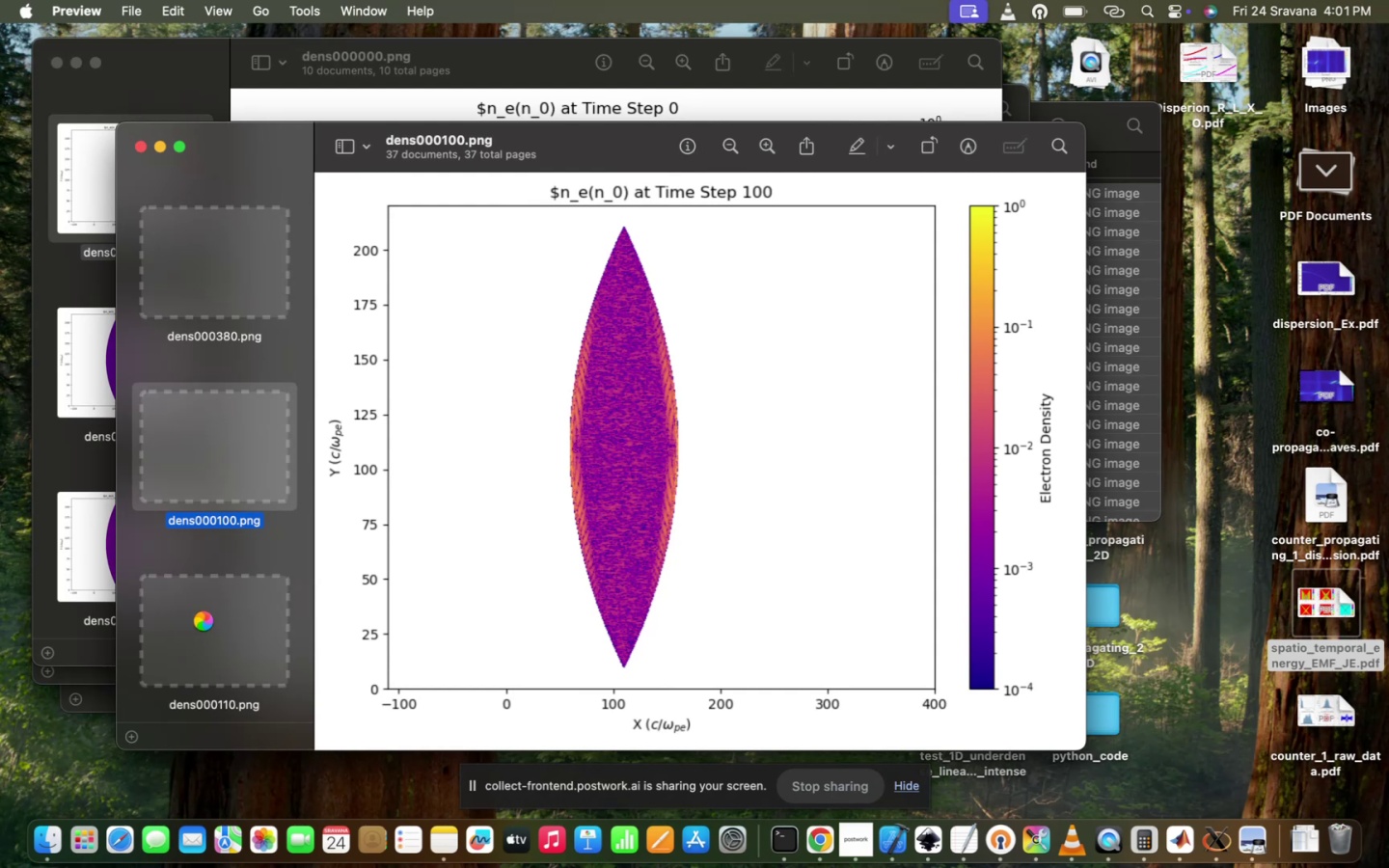 
left_click([204, 621])
 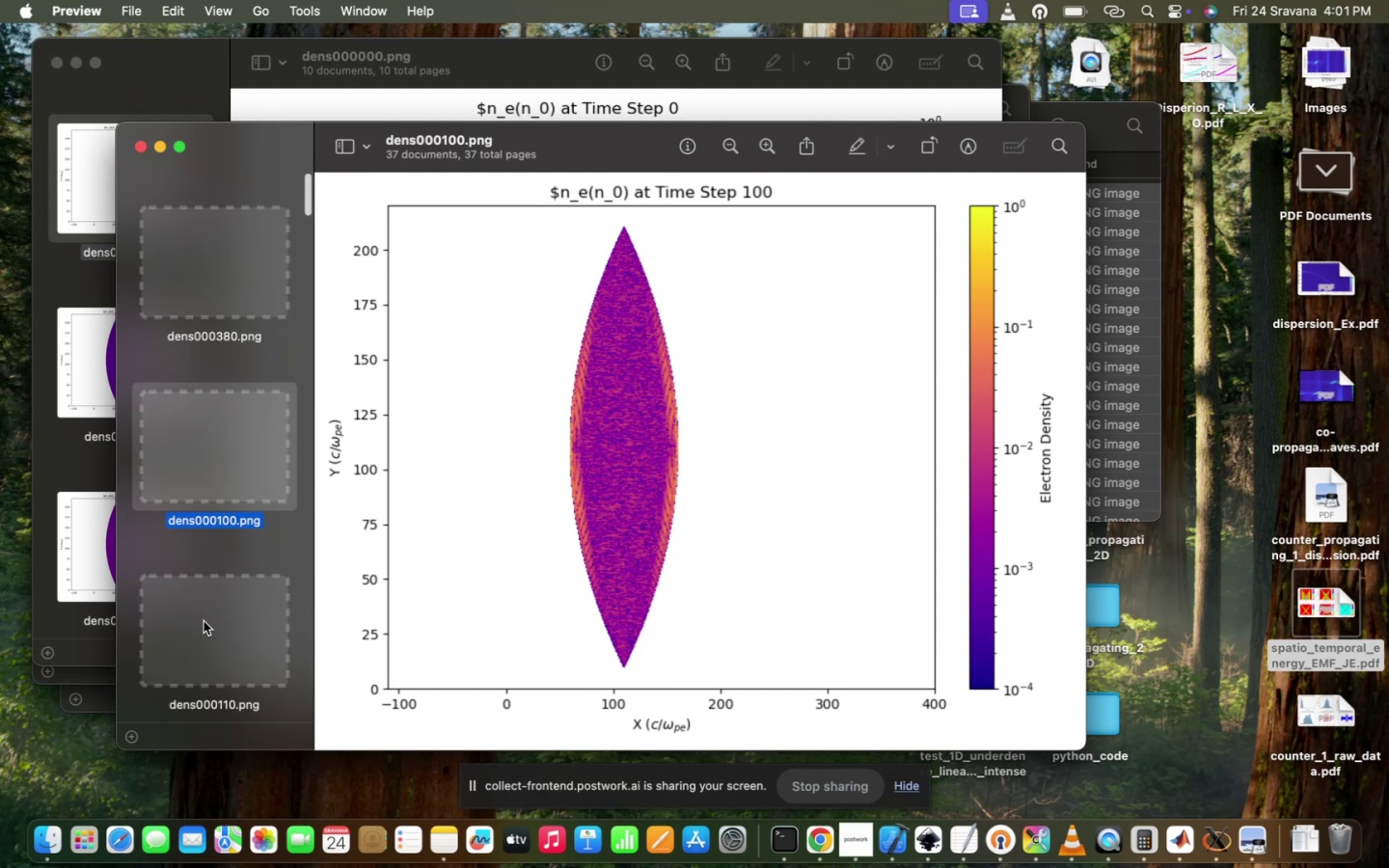 
key(ArrowDown)
 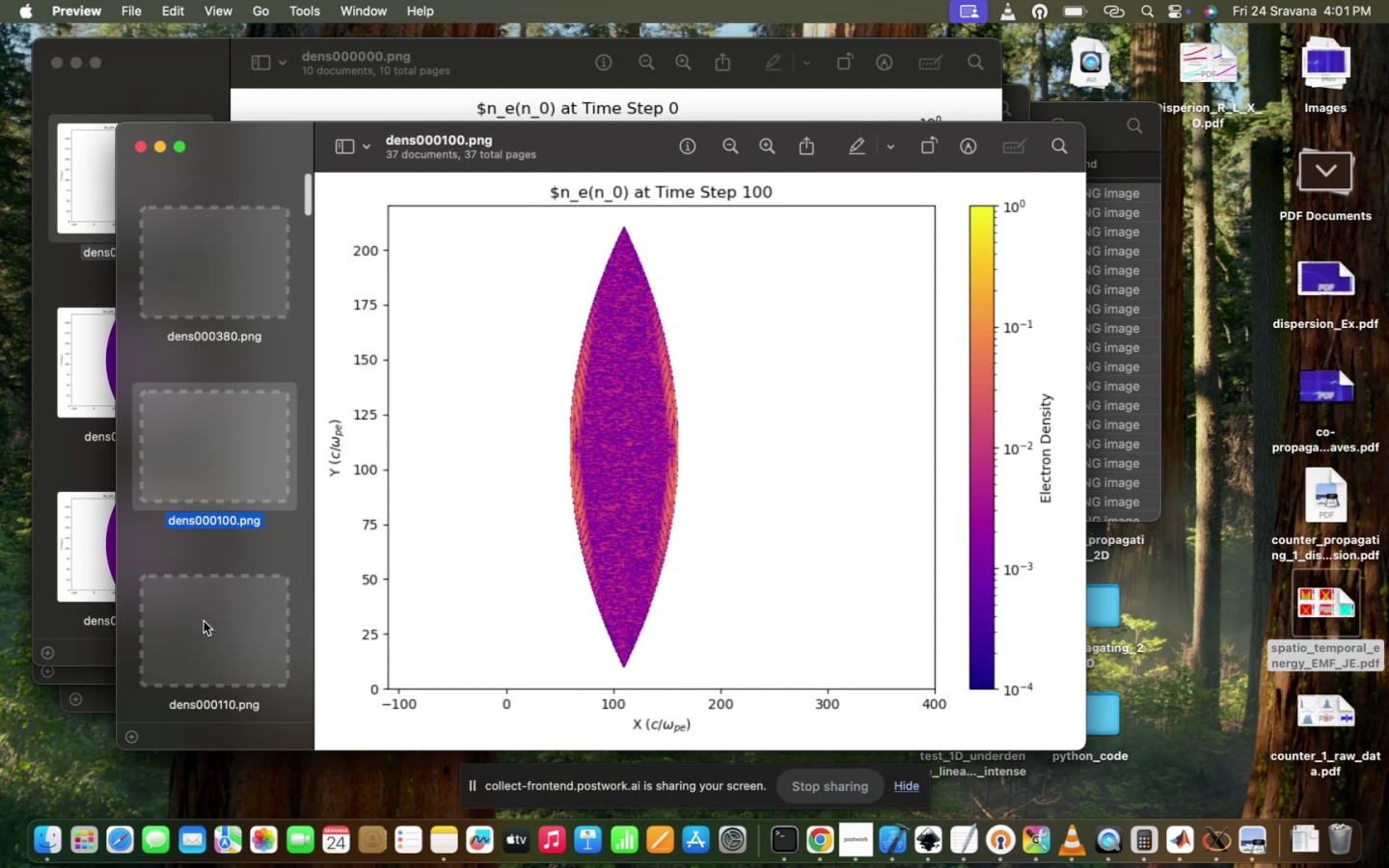 
hold_key(key=ArrowDown, duration=0.36)
 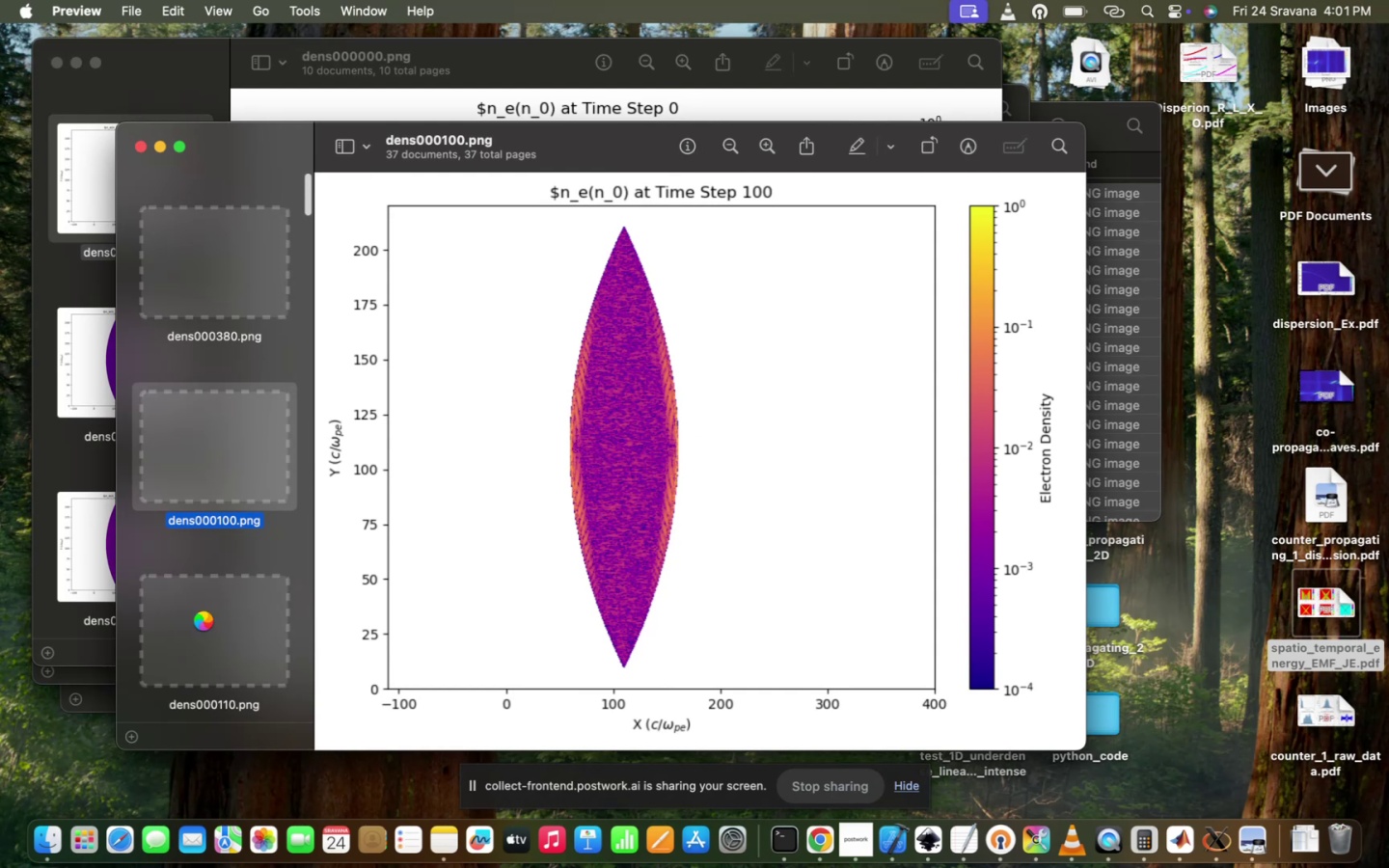 
hold_key(key=ArrowDown, duration=0.44)
 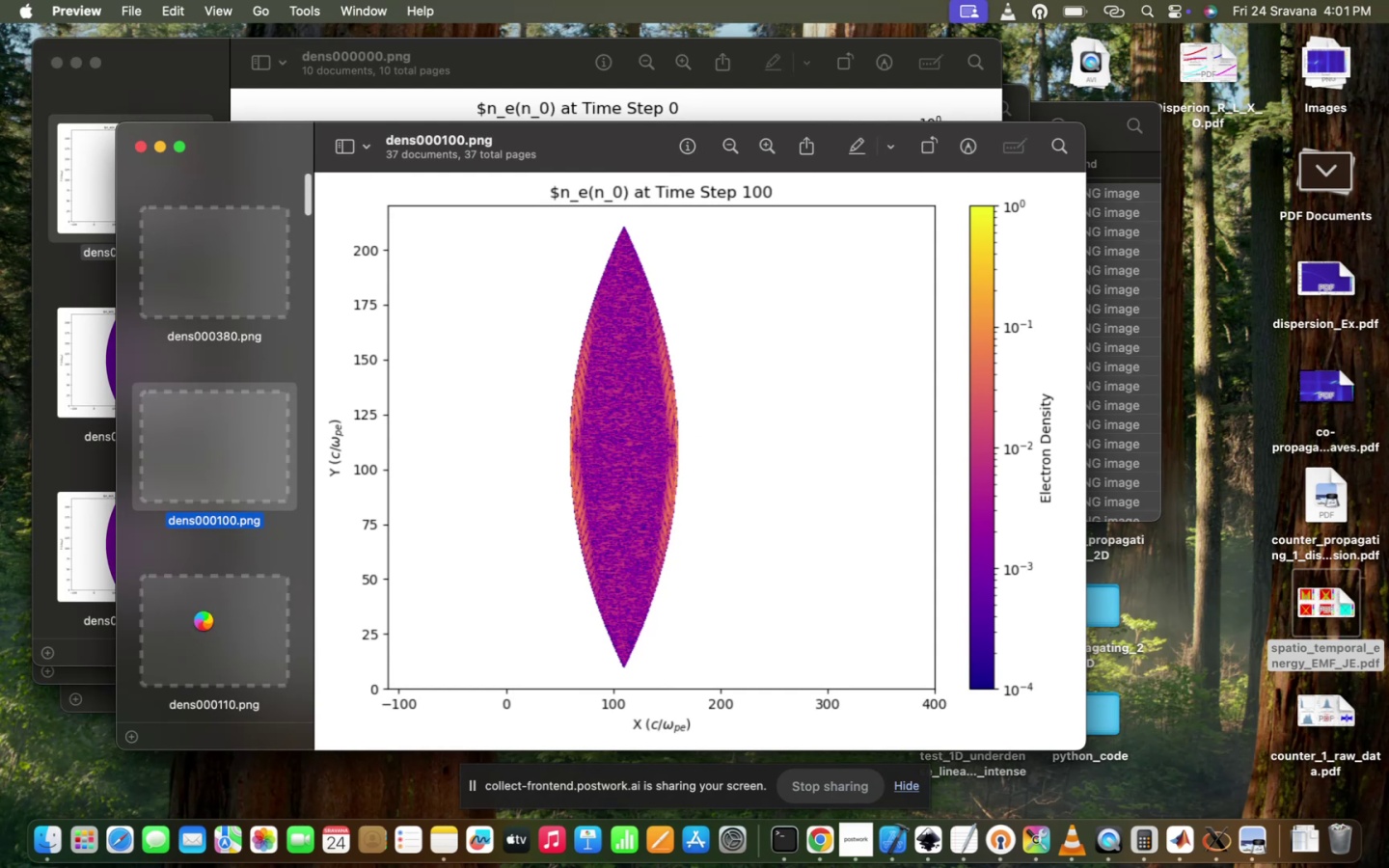 
hold_key(key=ArrowDown, duration=0.4)
 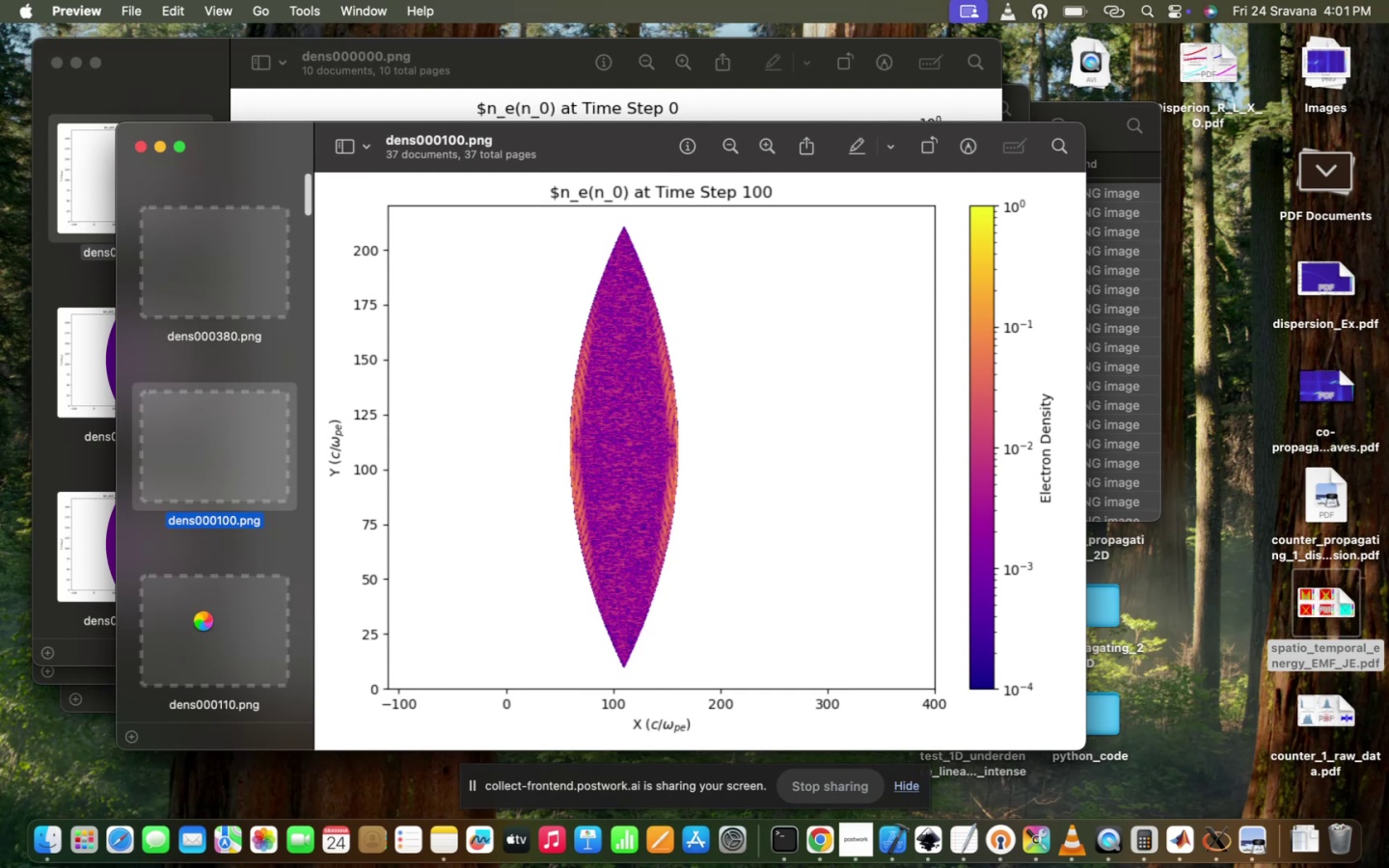 
hold_key(key=ArrowDown, duration=0.73)
 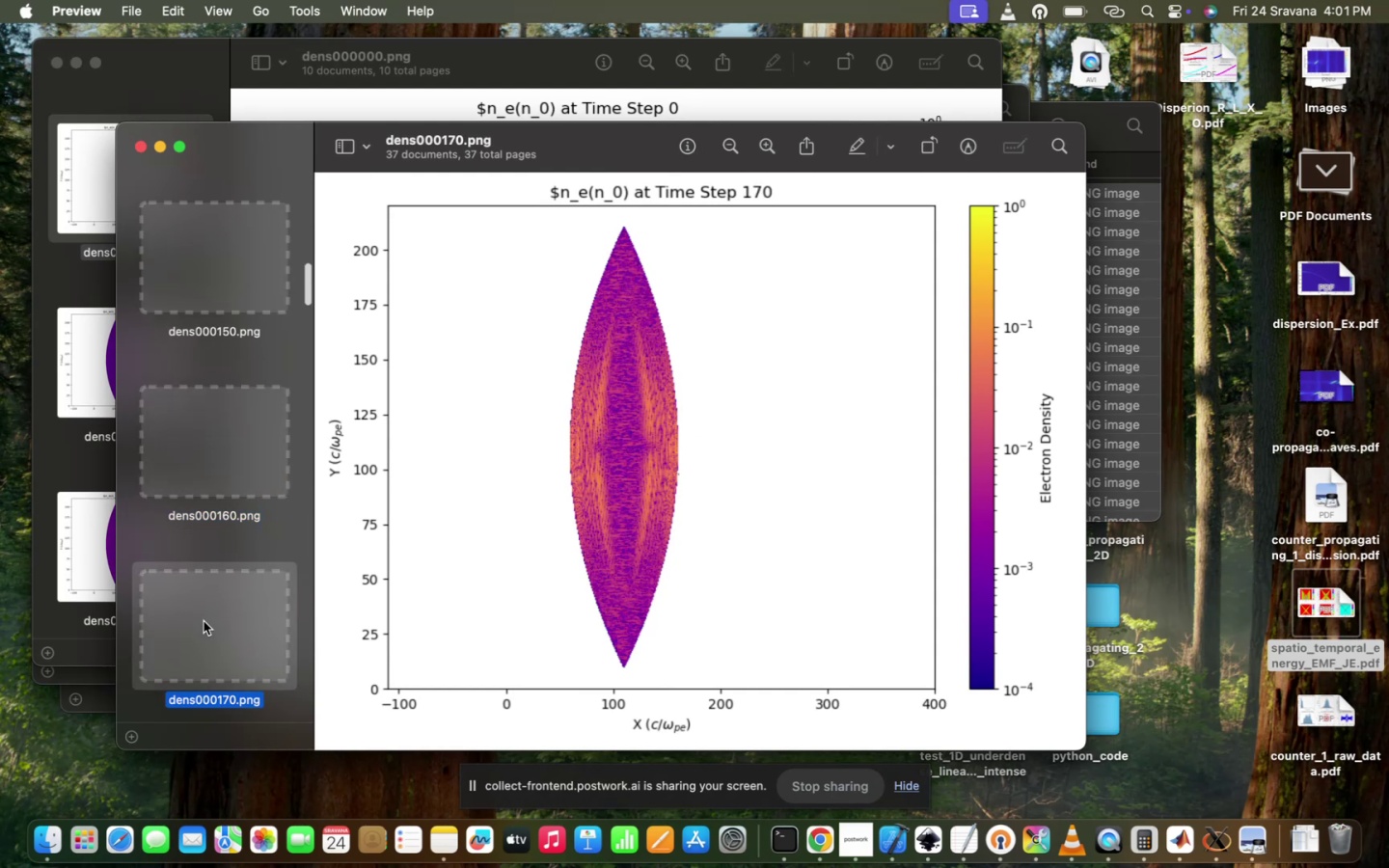 
hold_key(key=ArrowDown, duration=1.51)
 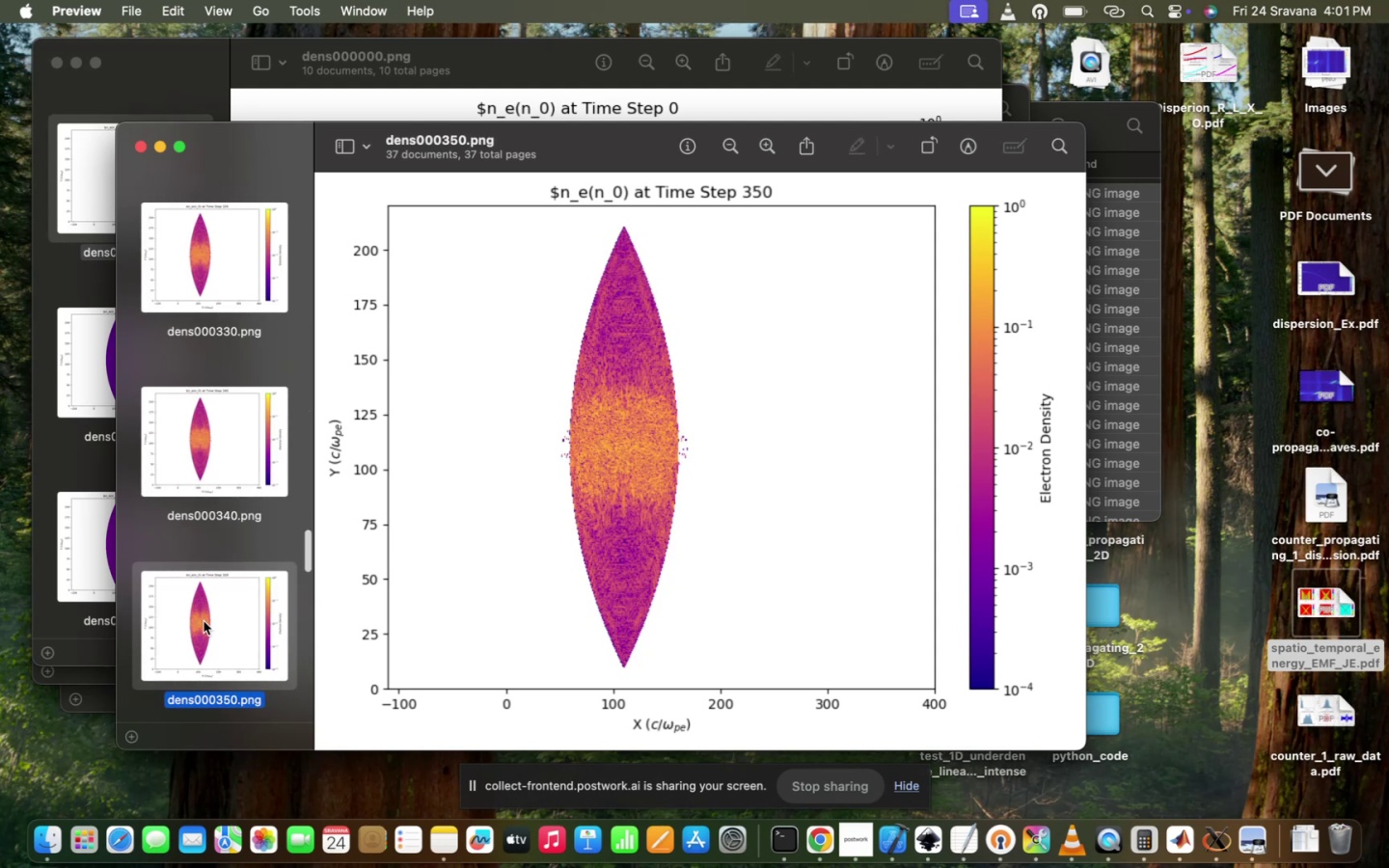 
hold_key(key=ArrowDown, duration=1.59)
 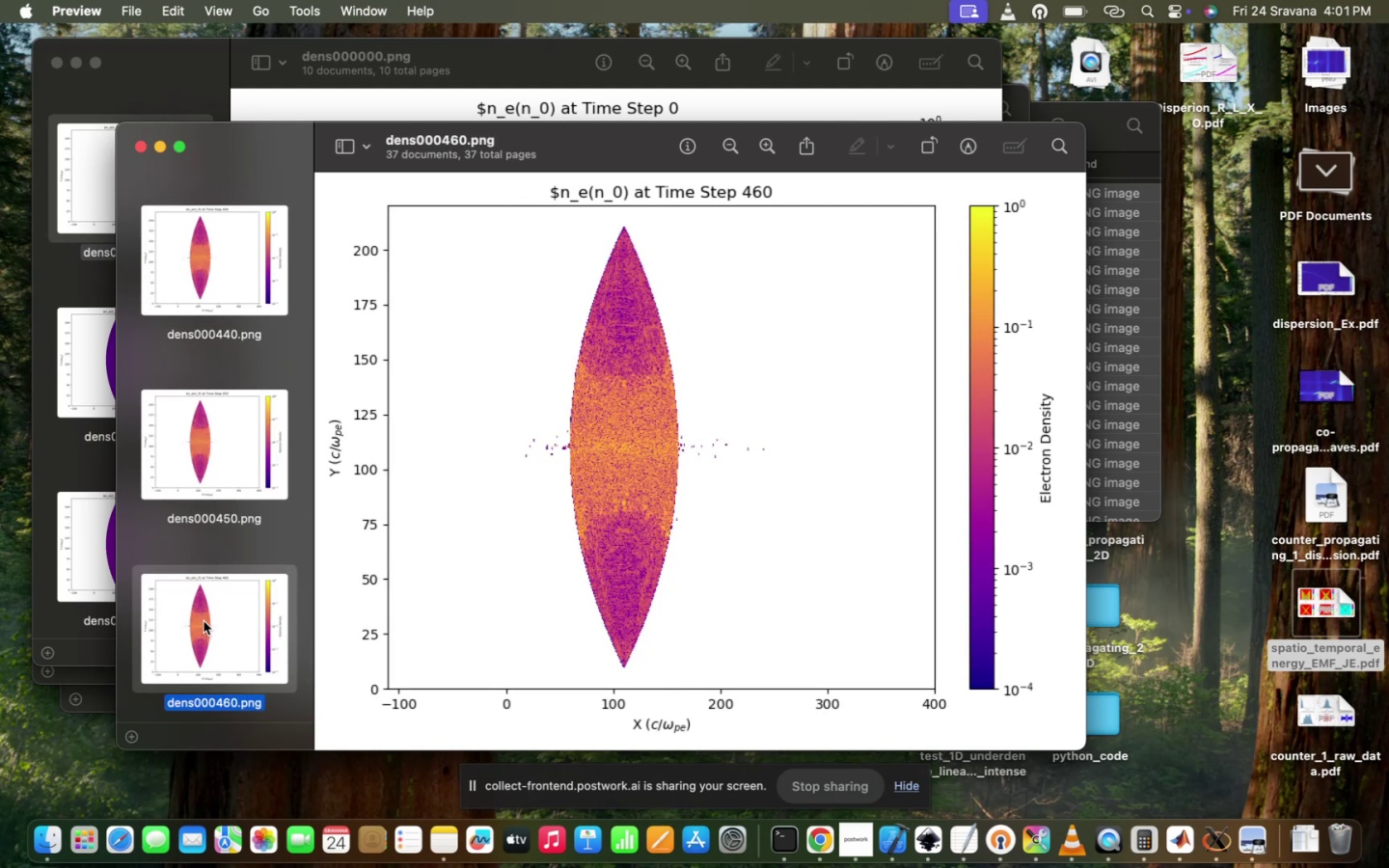 
hold_key(key=ArrowDown, duration=0.38)
 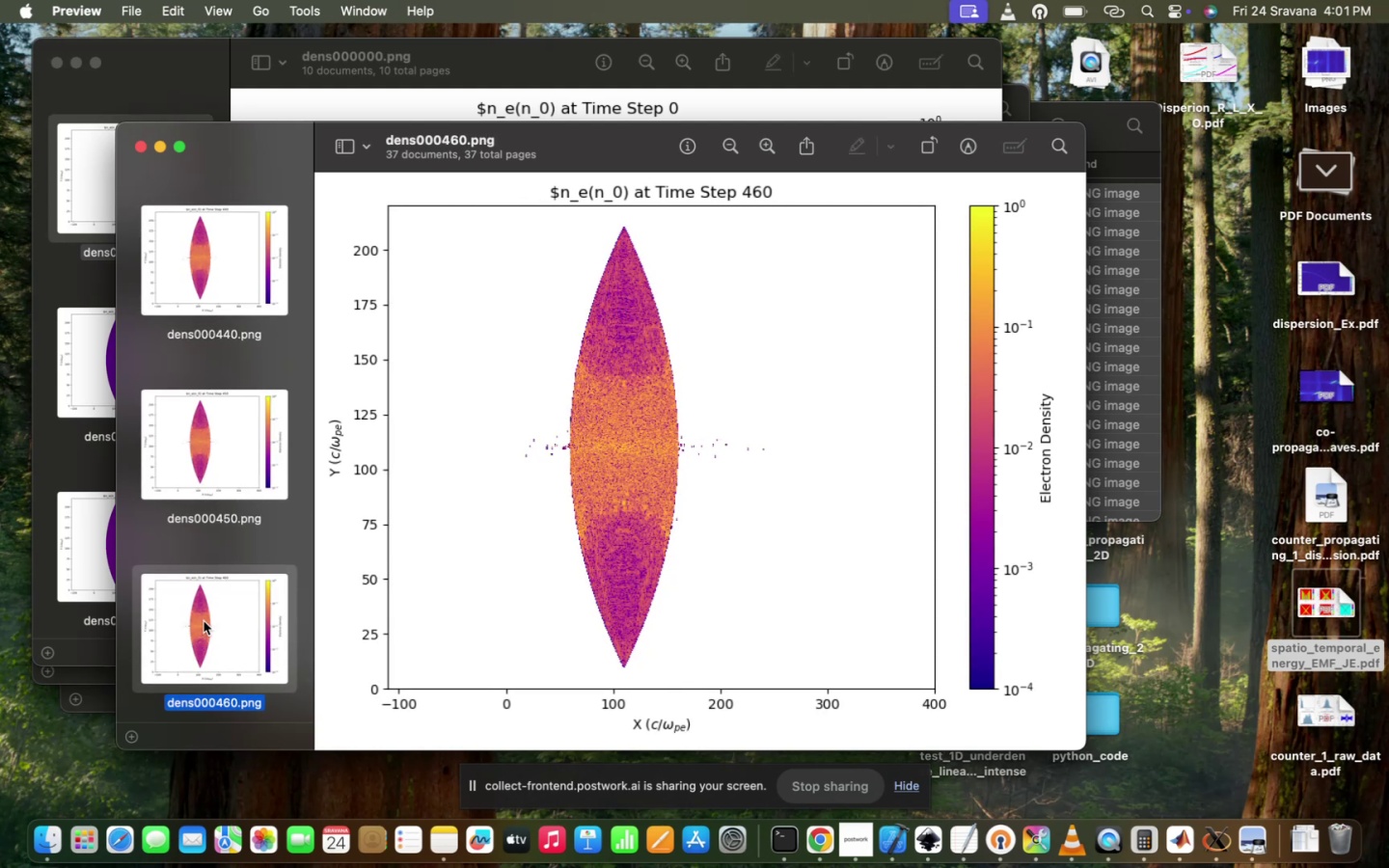 
hold_key(key=ArrowDown, duration=1.06)
 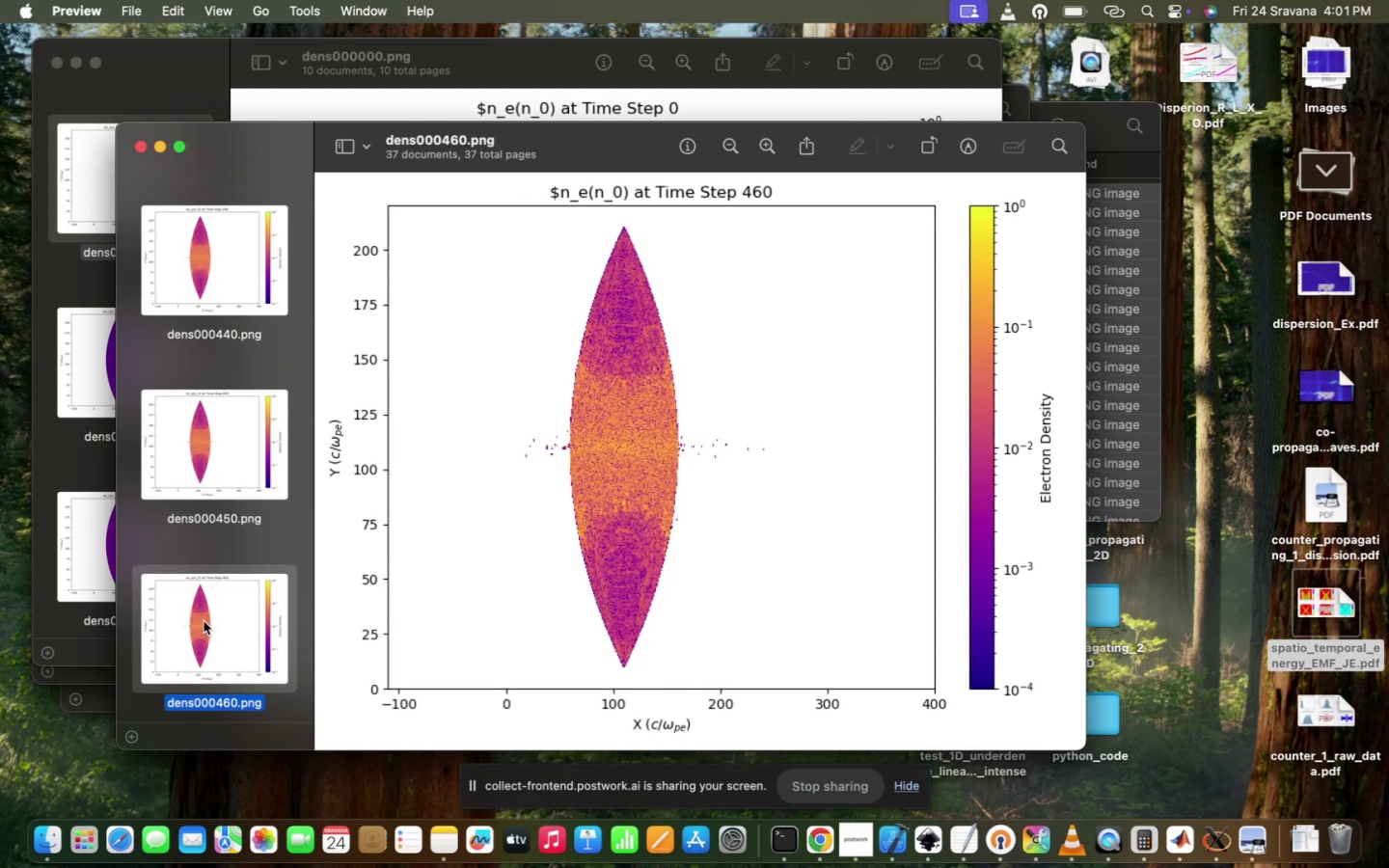 
hold_key(key=ArrowUp, duration=1.5)
 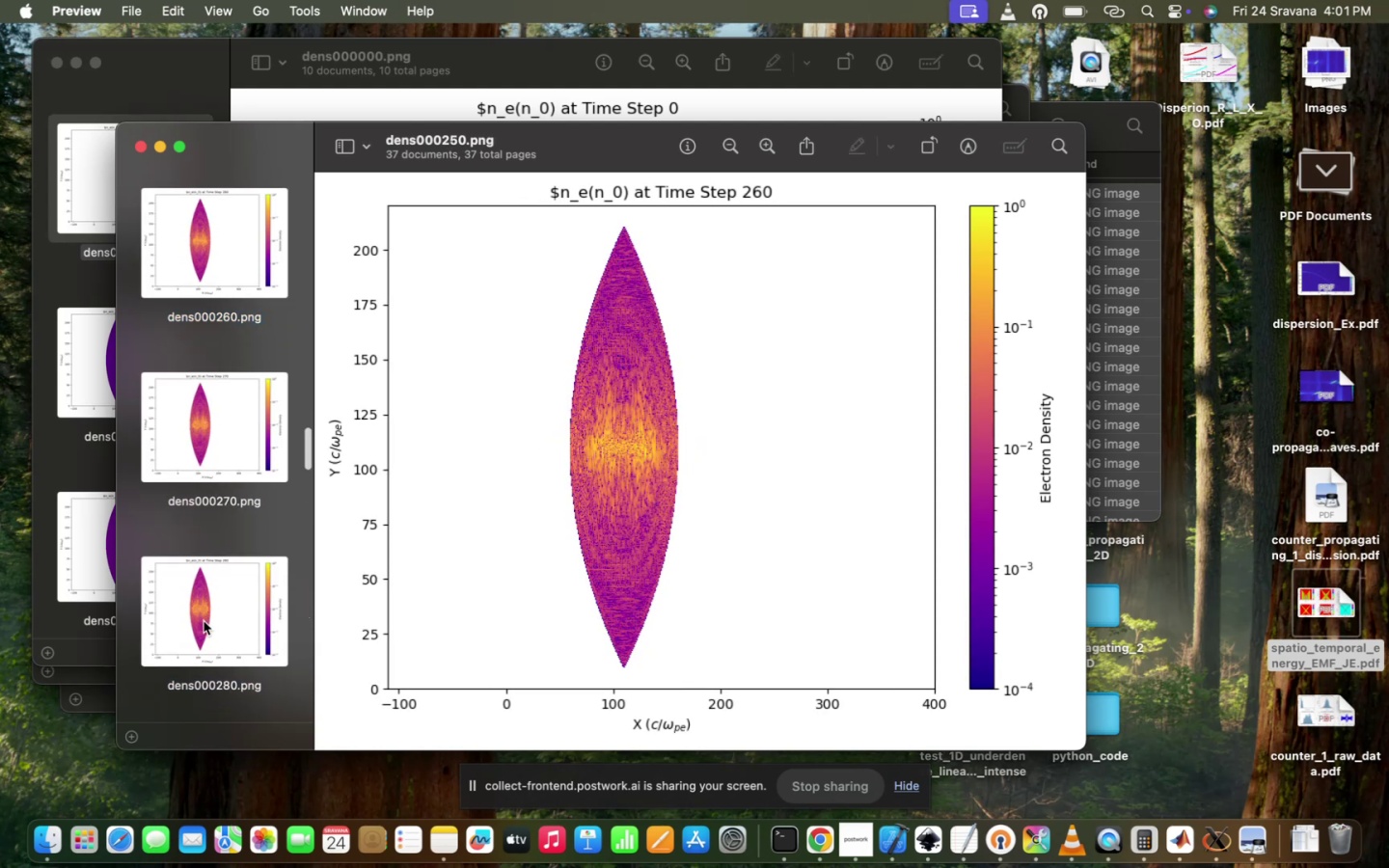 
hold_key(key=ArrowUp, duration=0.85)
 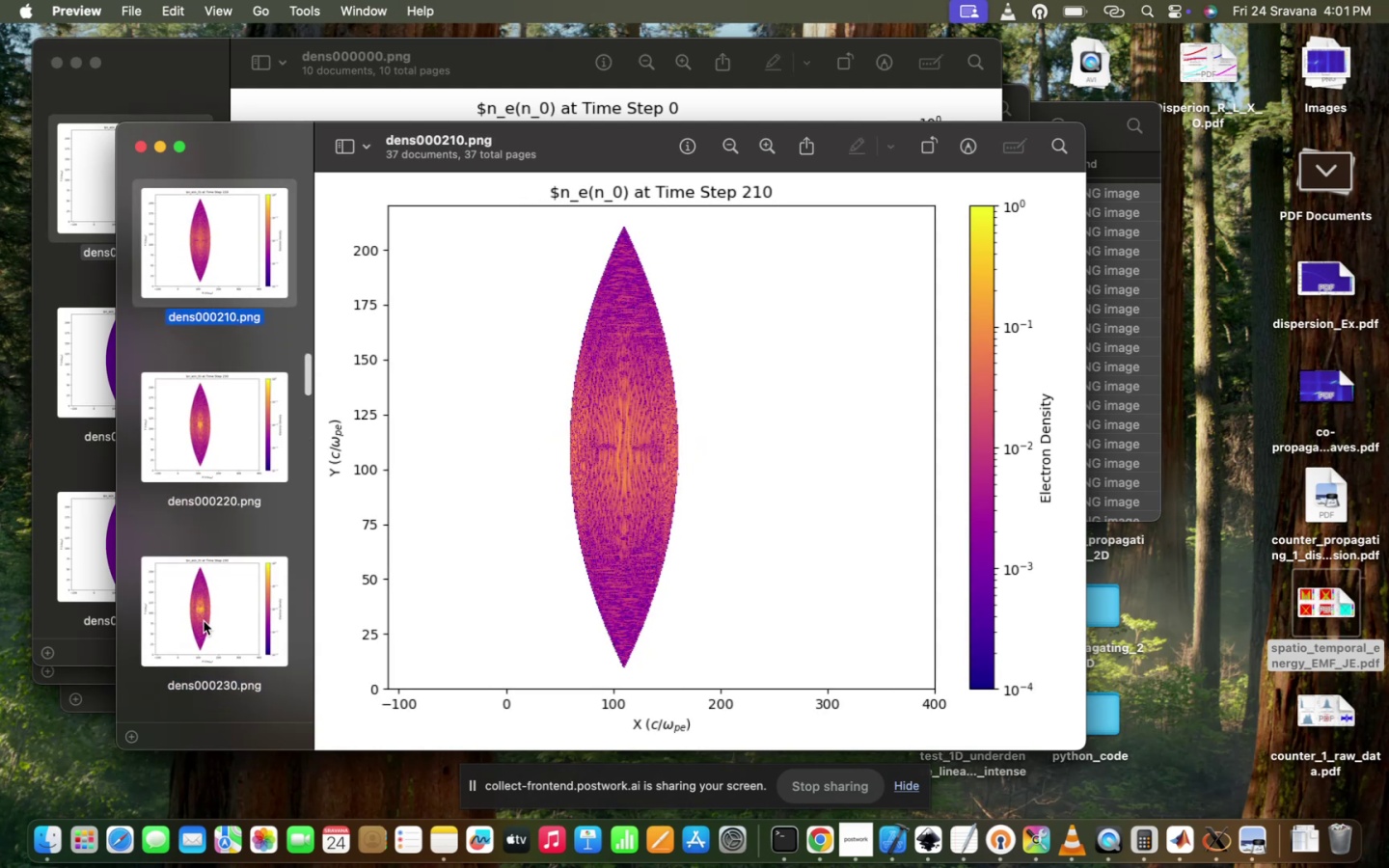 
hold_key(key=ArrowDown, duration=1.5)
 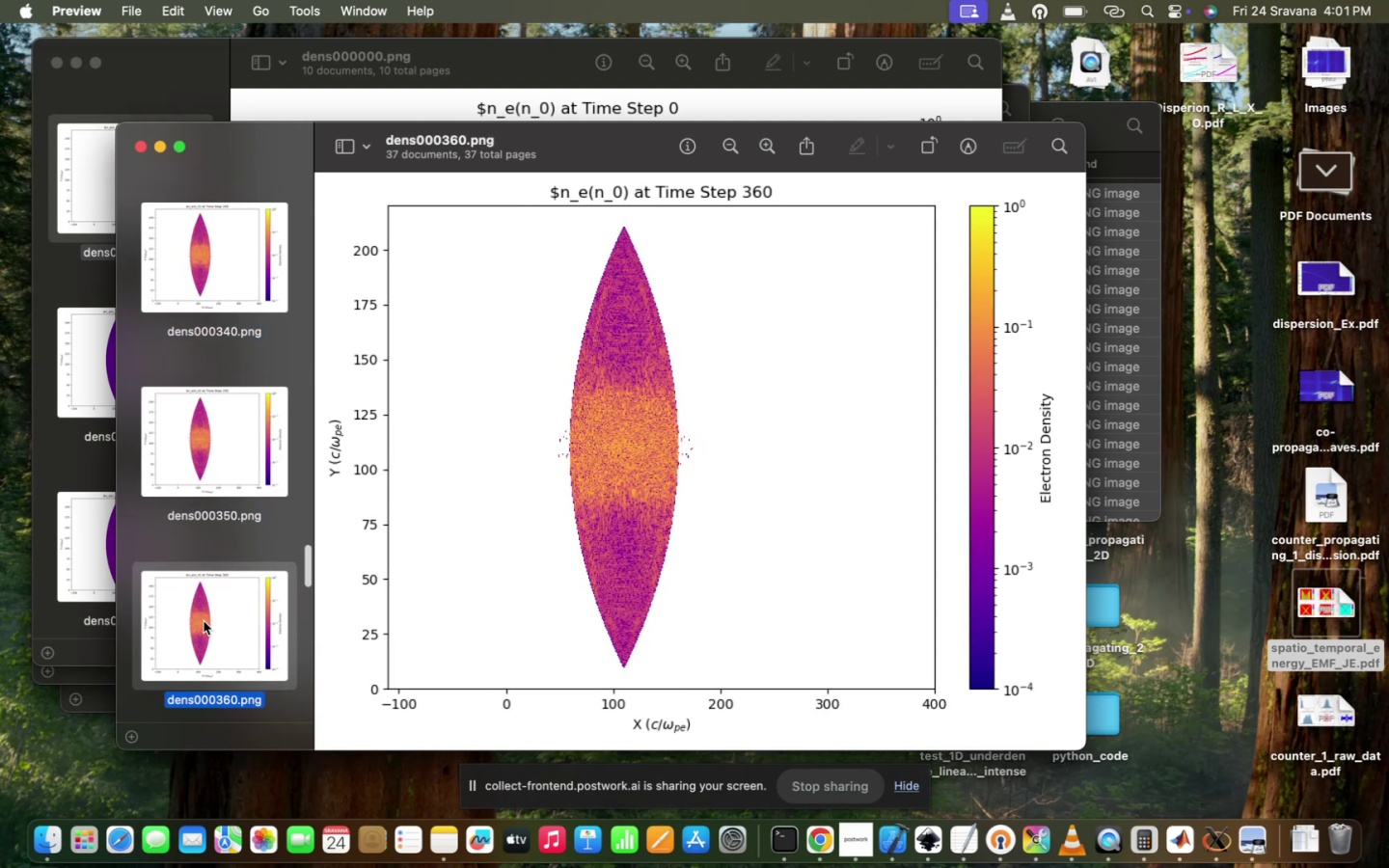 
hold_key(key=ArrowDown, duration=1.5)
 